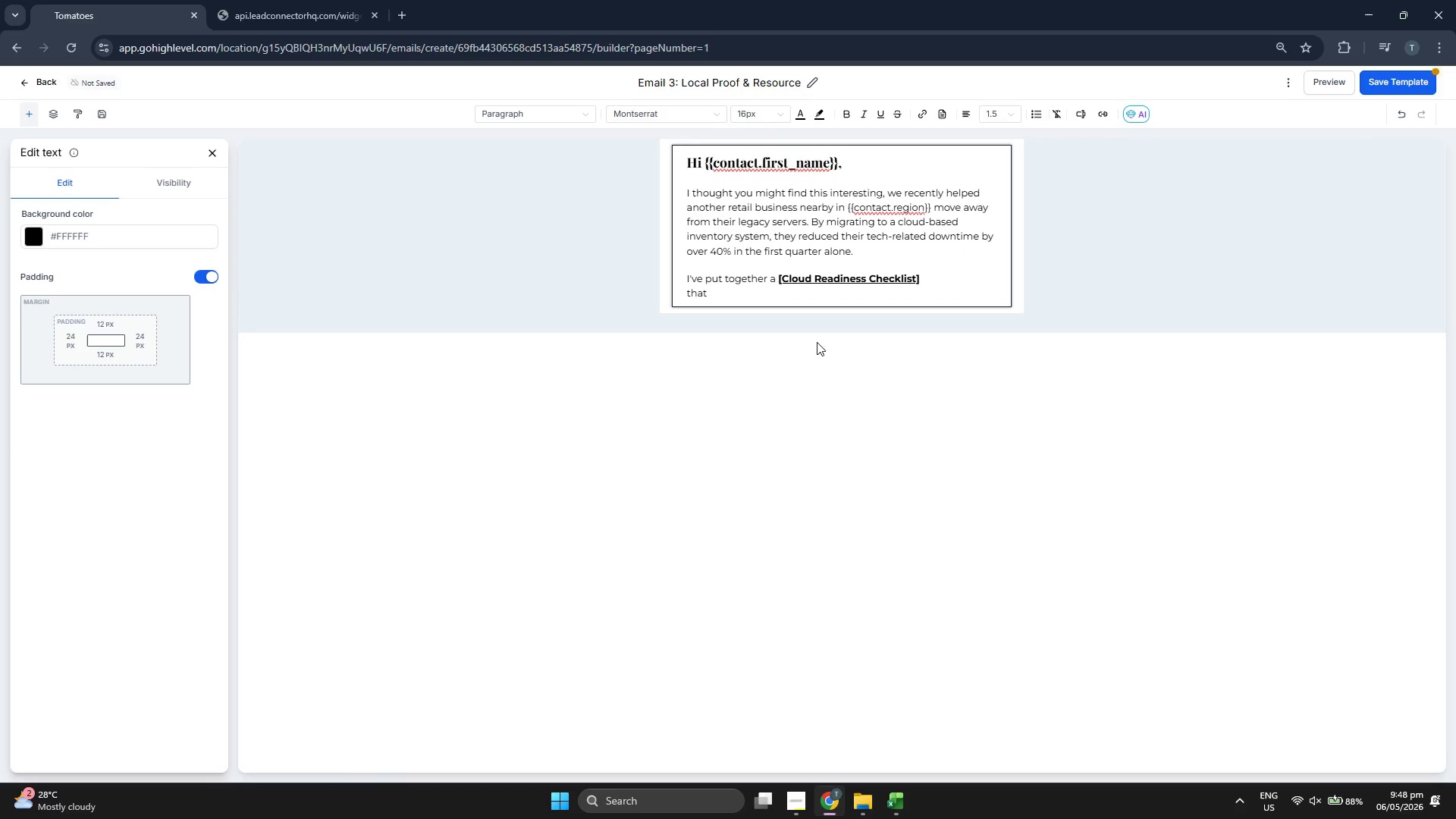 
type(p)
key(Backspace)
type(outlinmes)
key(Backspace)
key(Backspace)
key(Backspace)
type(es)
 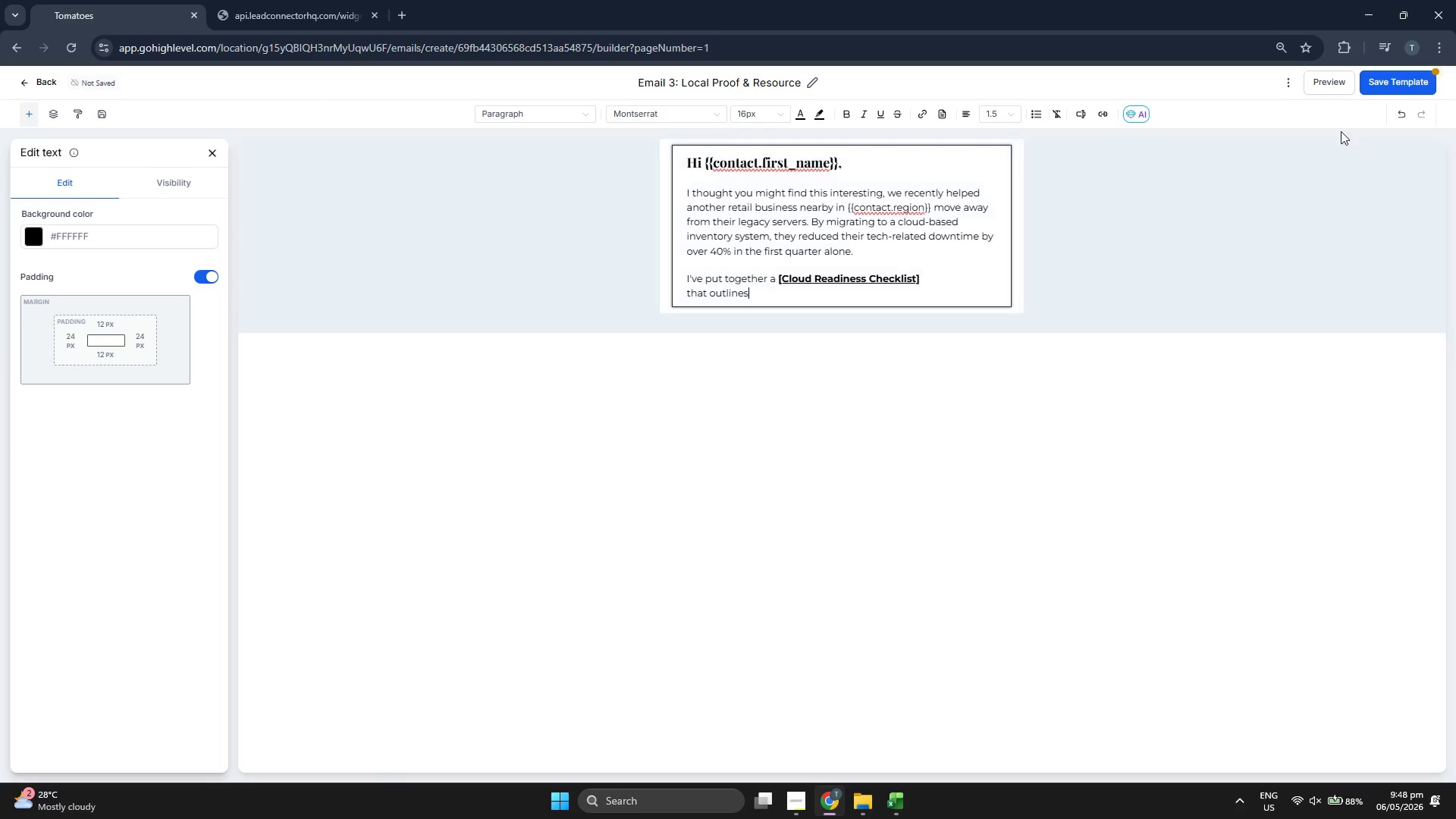 
left_click([1416, 86])
 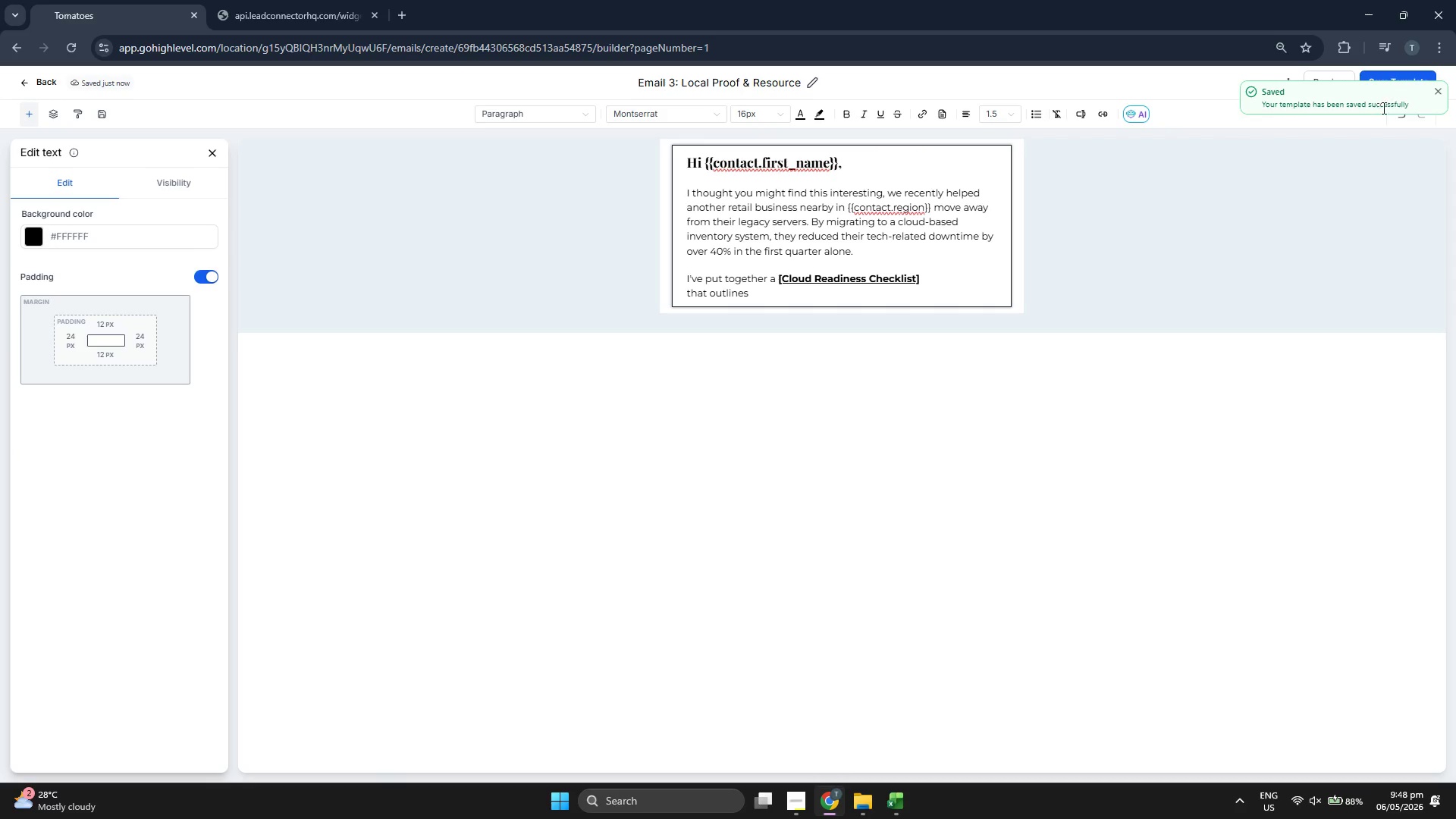 
left_click([1436, 91])
 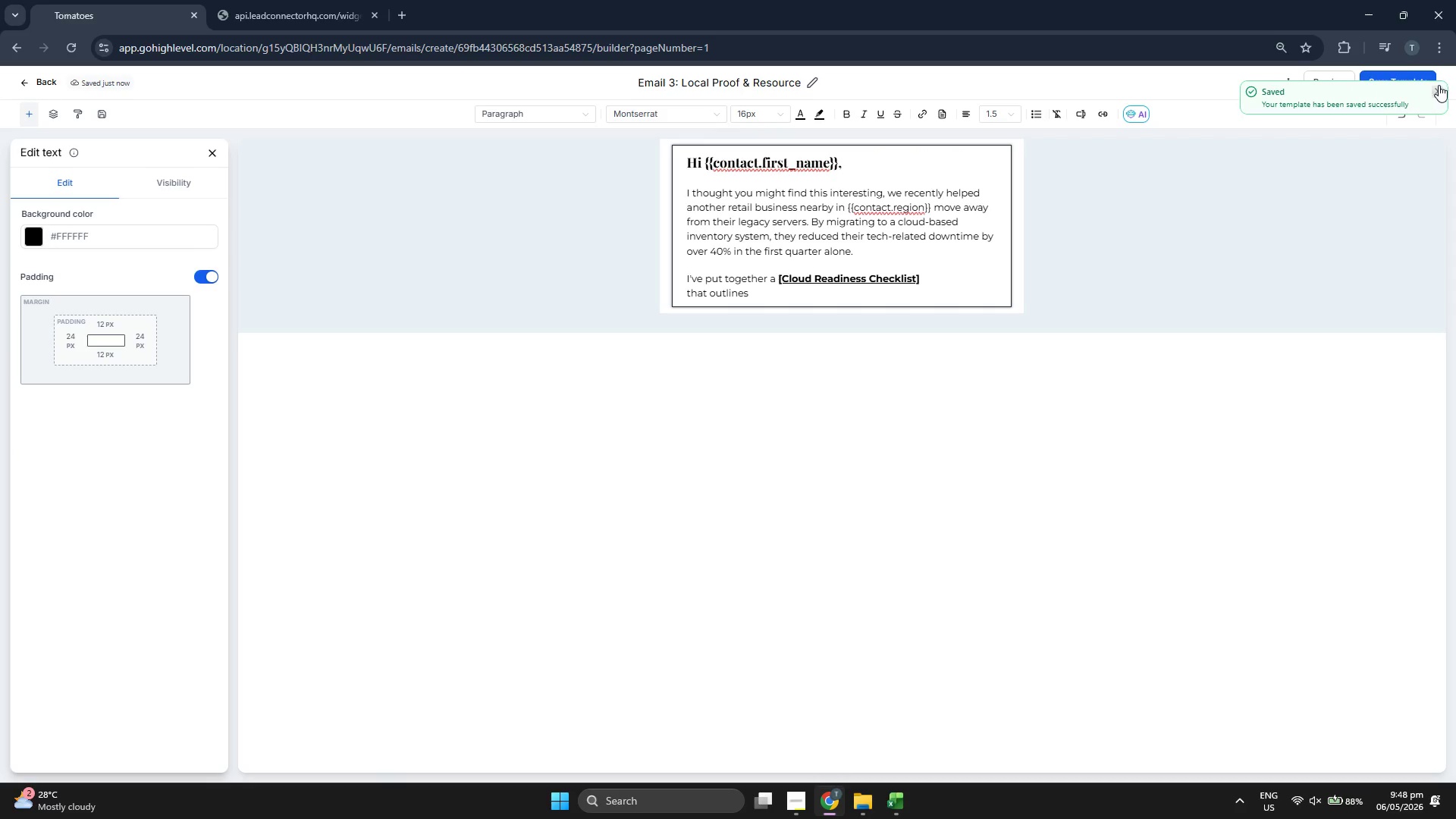 
double_click([1316, 88])
 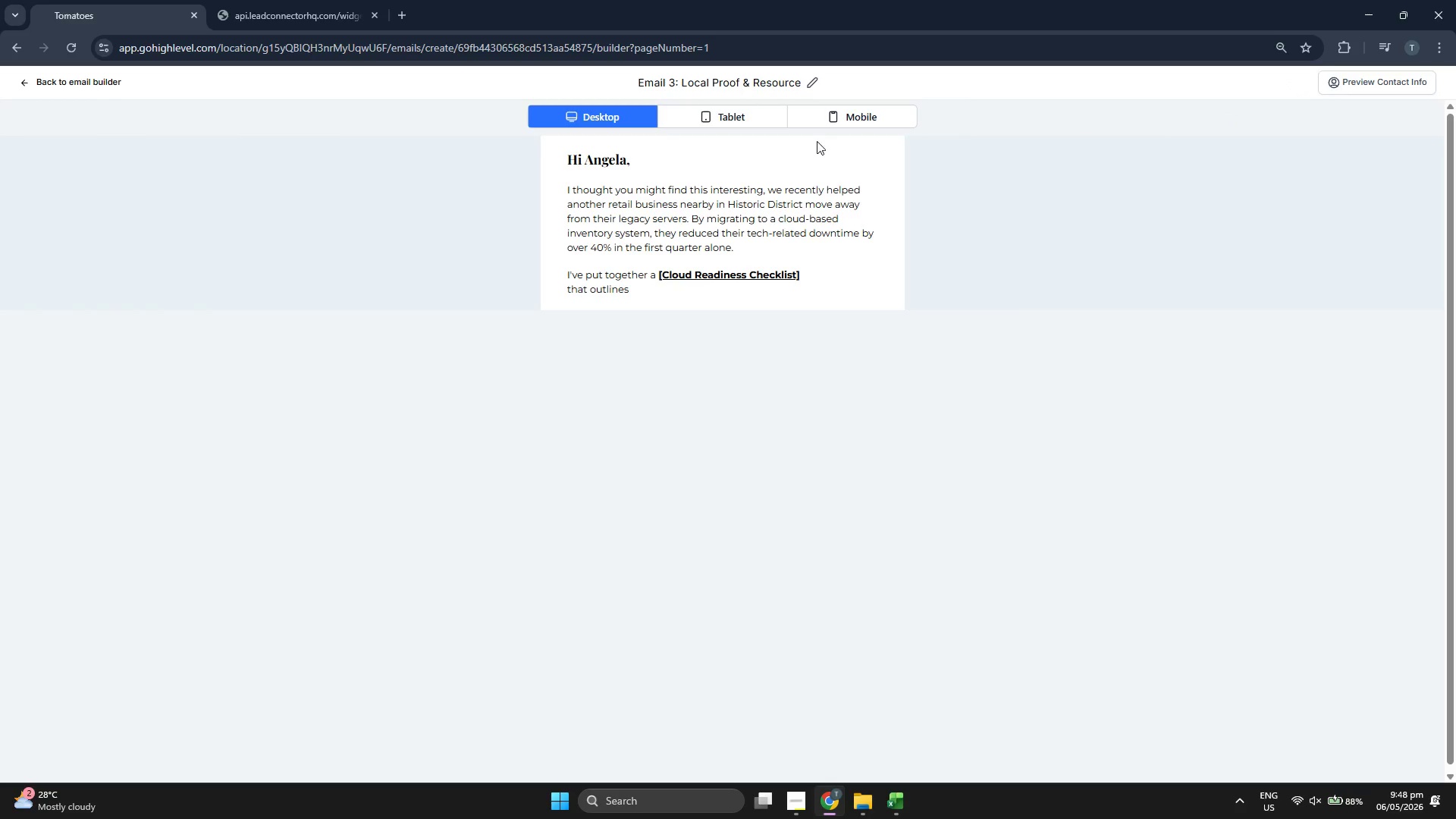 
left_click([755, 111])
 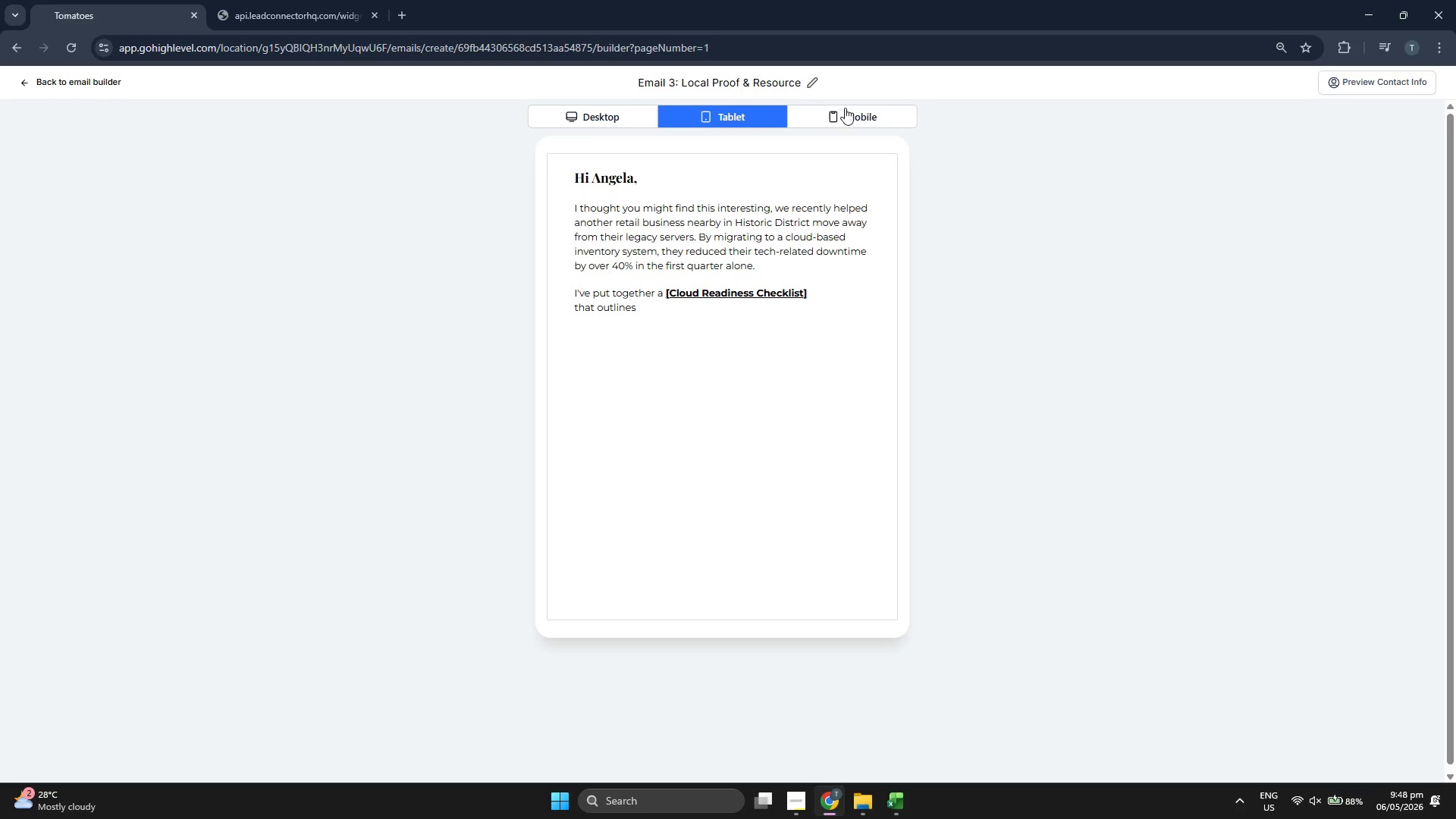 
left_click([878, 117])
 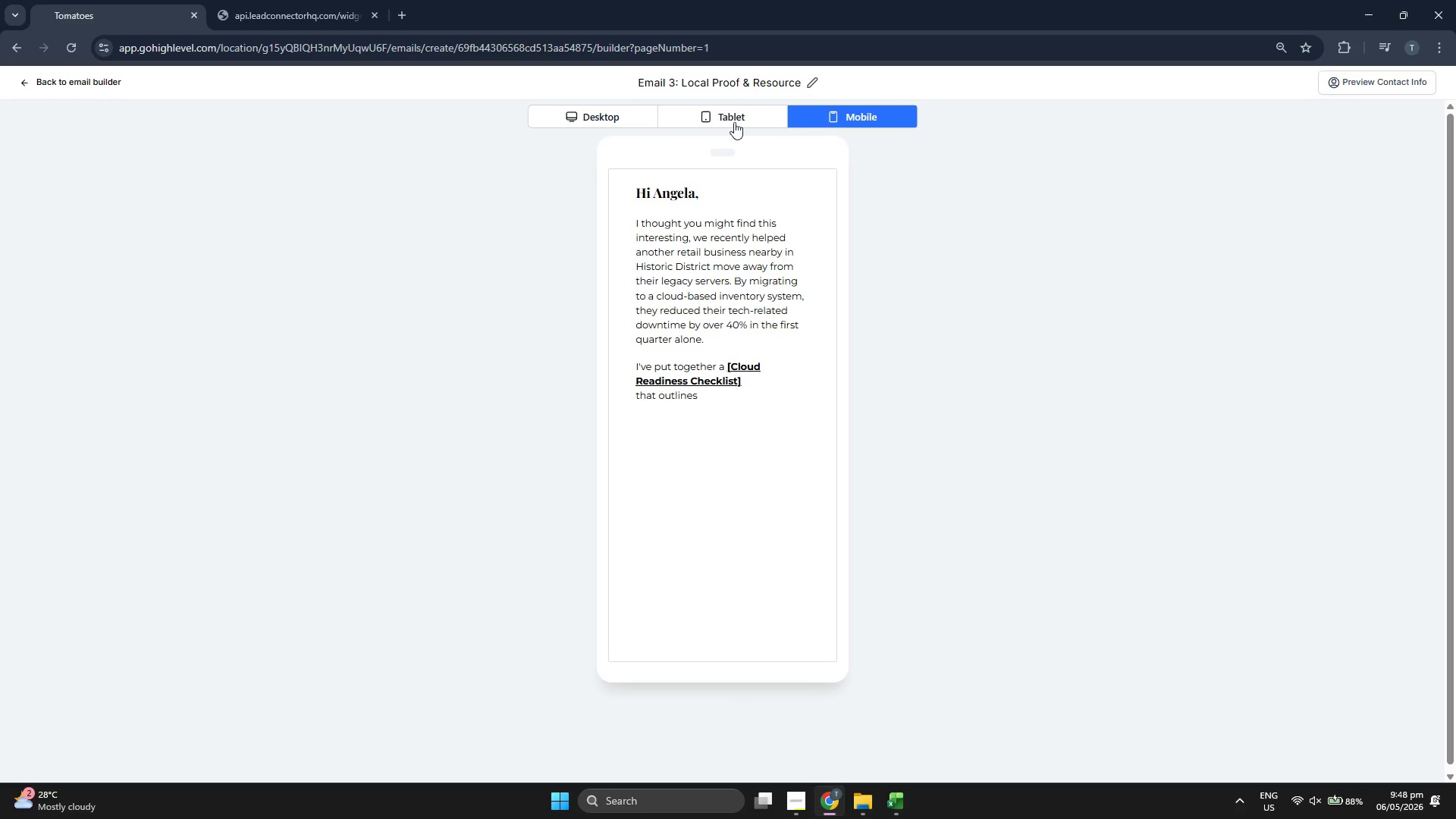 
left_click([623, 119])
 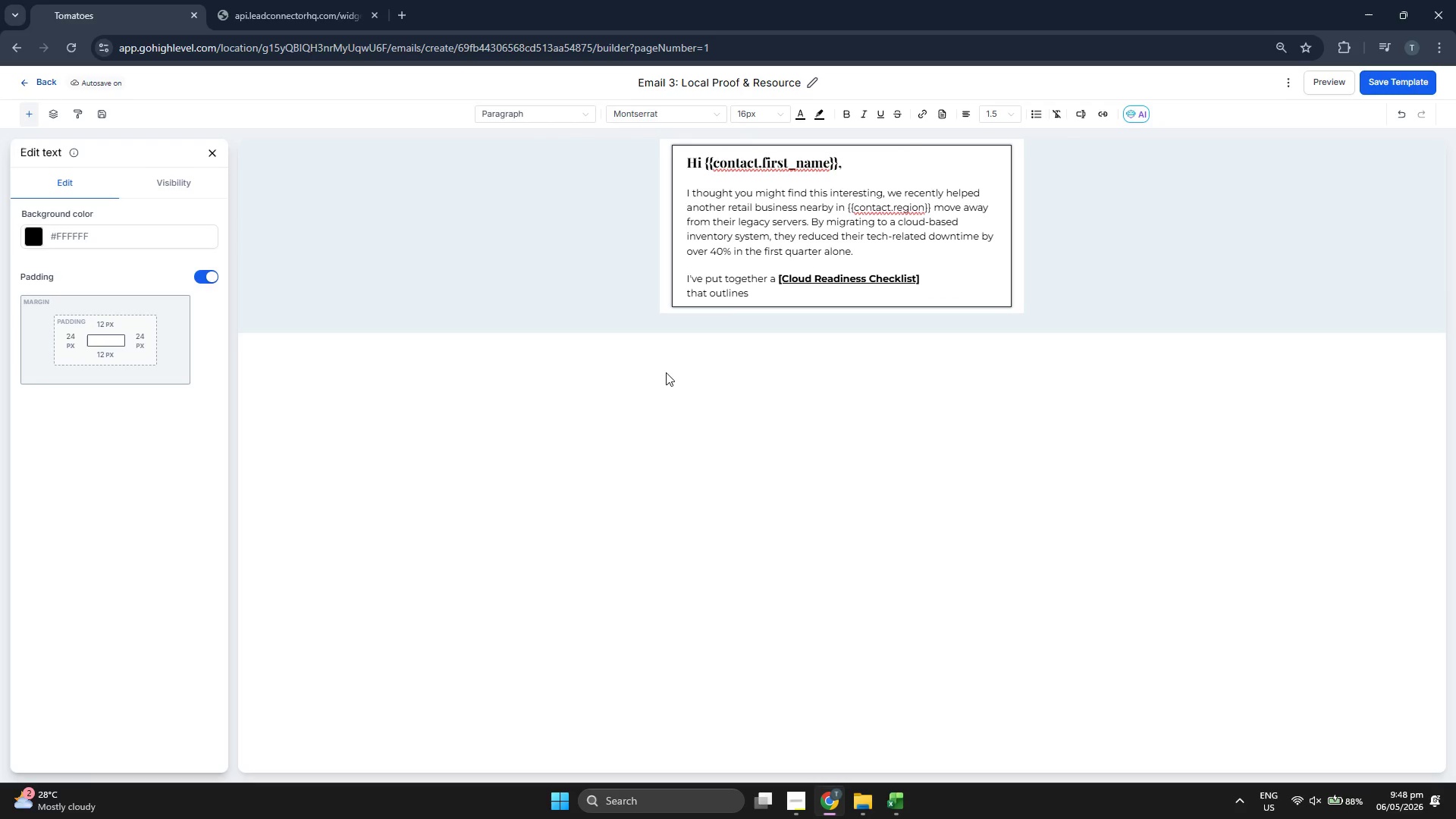 
left_click([792, 292])
 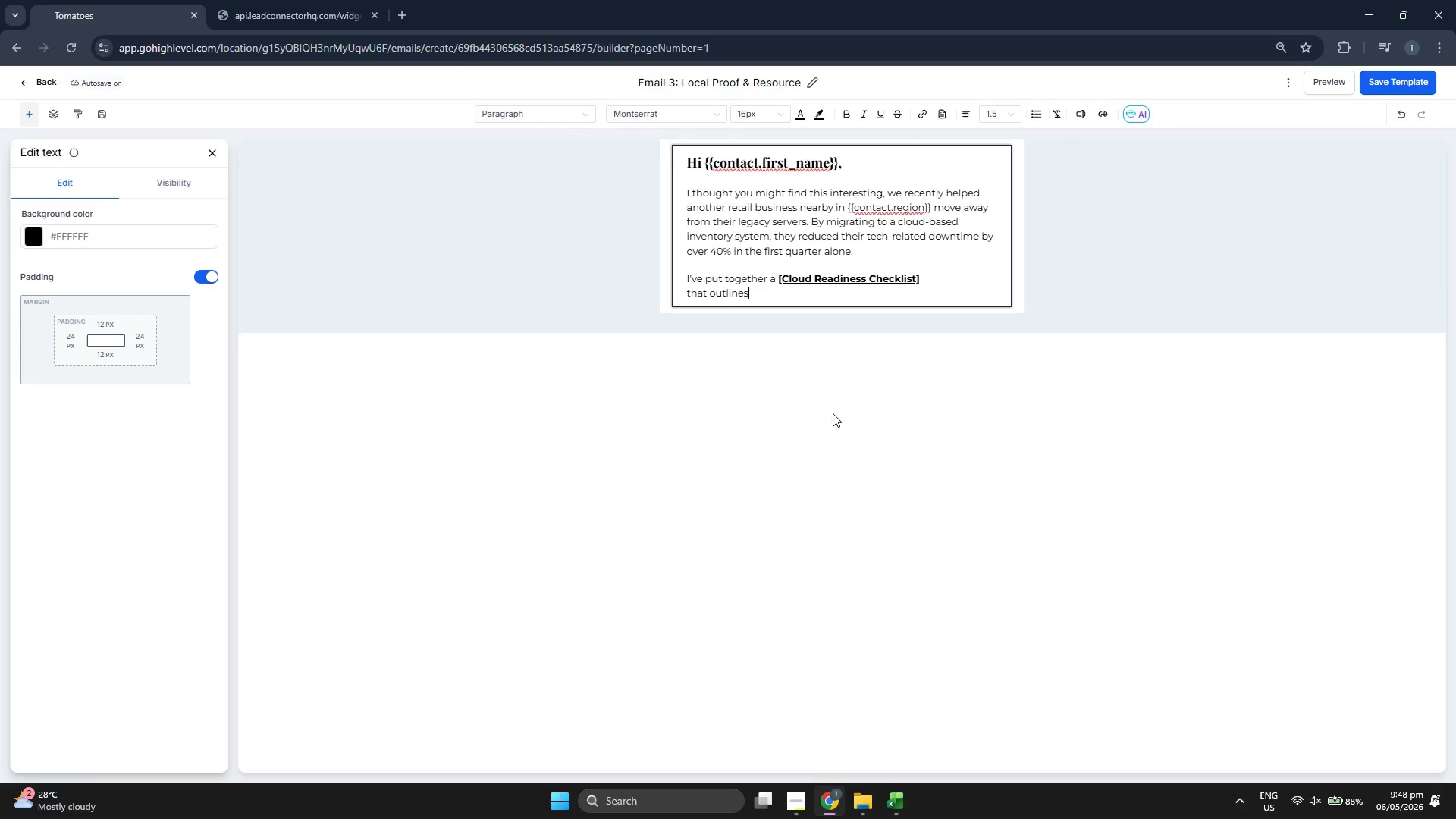 
key(Space)
 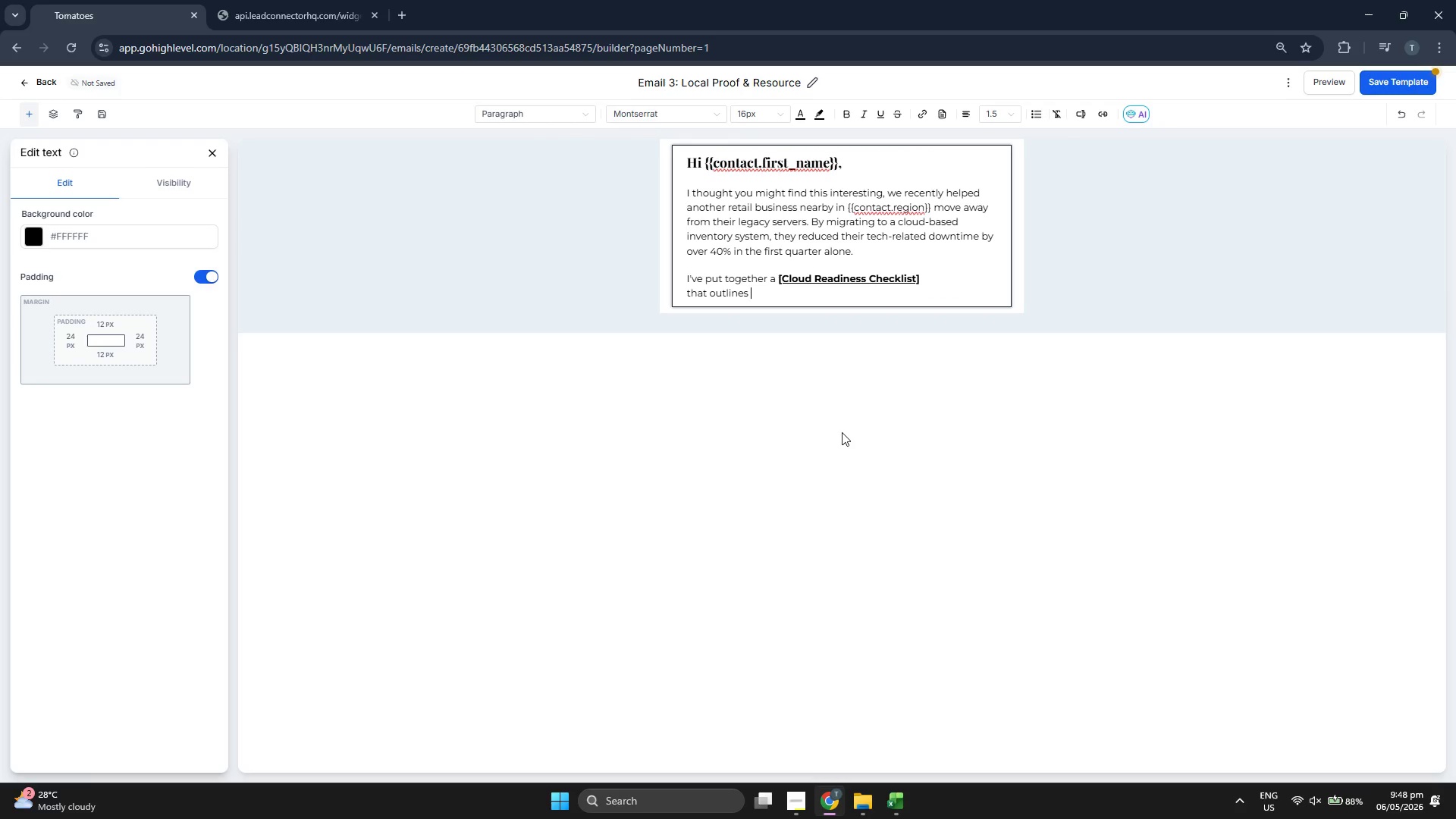 
type(the 5 signs a t)
key(Backspace)
type(ere)
key(Backspace)
key(Backspace)
key(Backspace)
type(retailed)
key(Backspace)
type(r is ready to move to)
key(Backspace)
key(Backspace)
key(Backspace)
key(Backspace)
key(Backspace)
key(Backspace)
key(Backspace)
key(Backspace)
key(Backspace)
type(o move )
 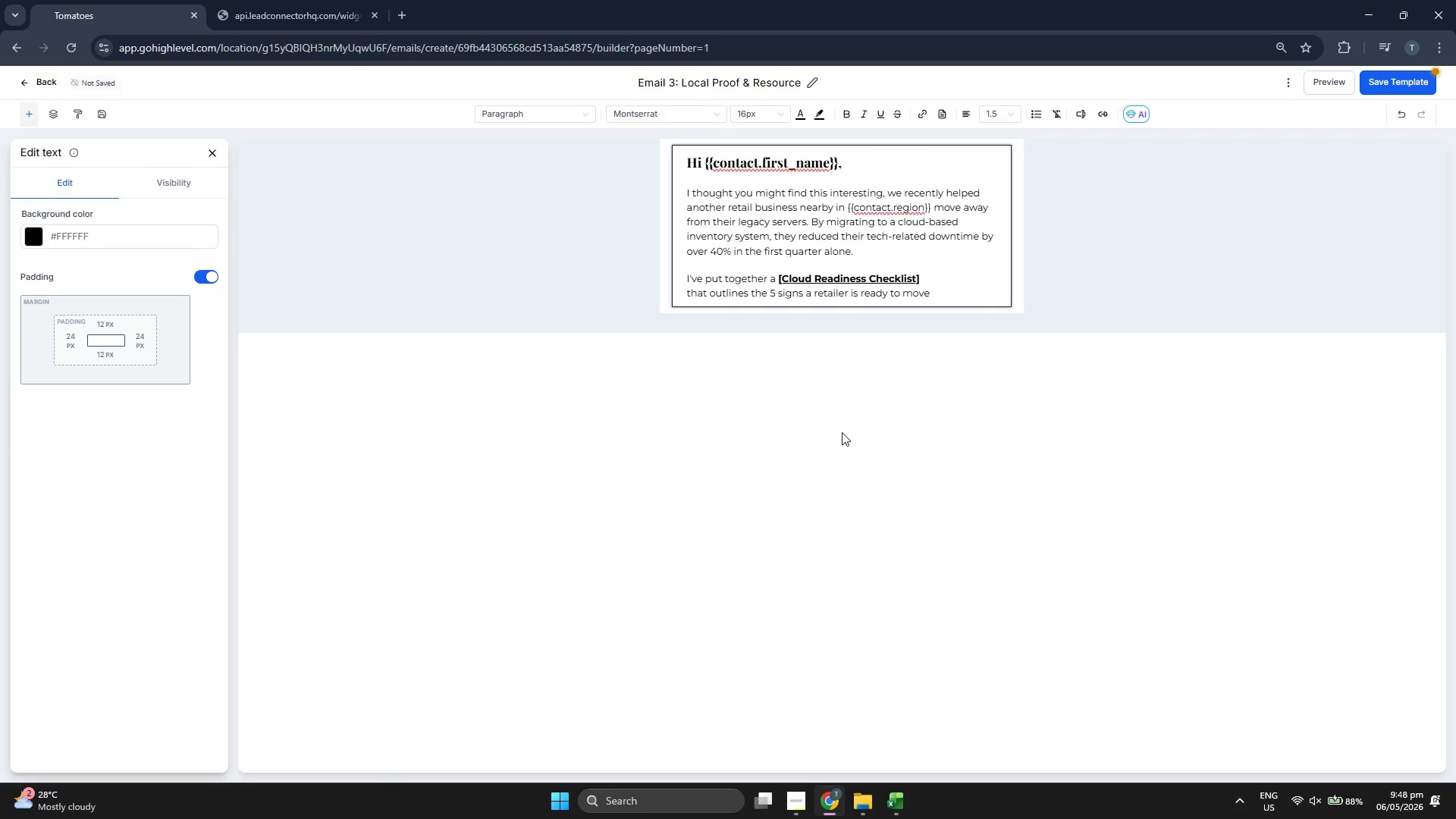 
type(the )
key(Backspace)
key(Backspace)
key(Backspace)
type(o the cloud.,)
key(Backspace)
 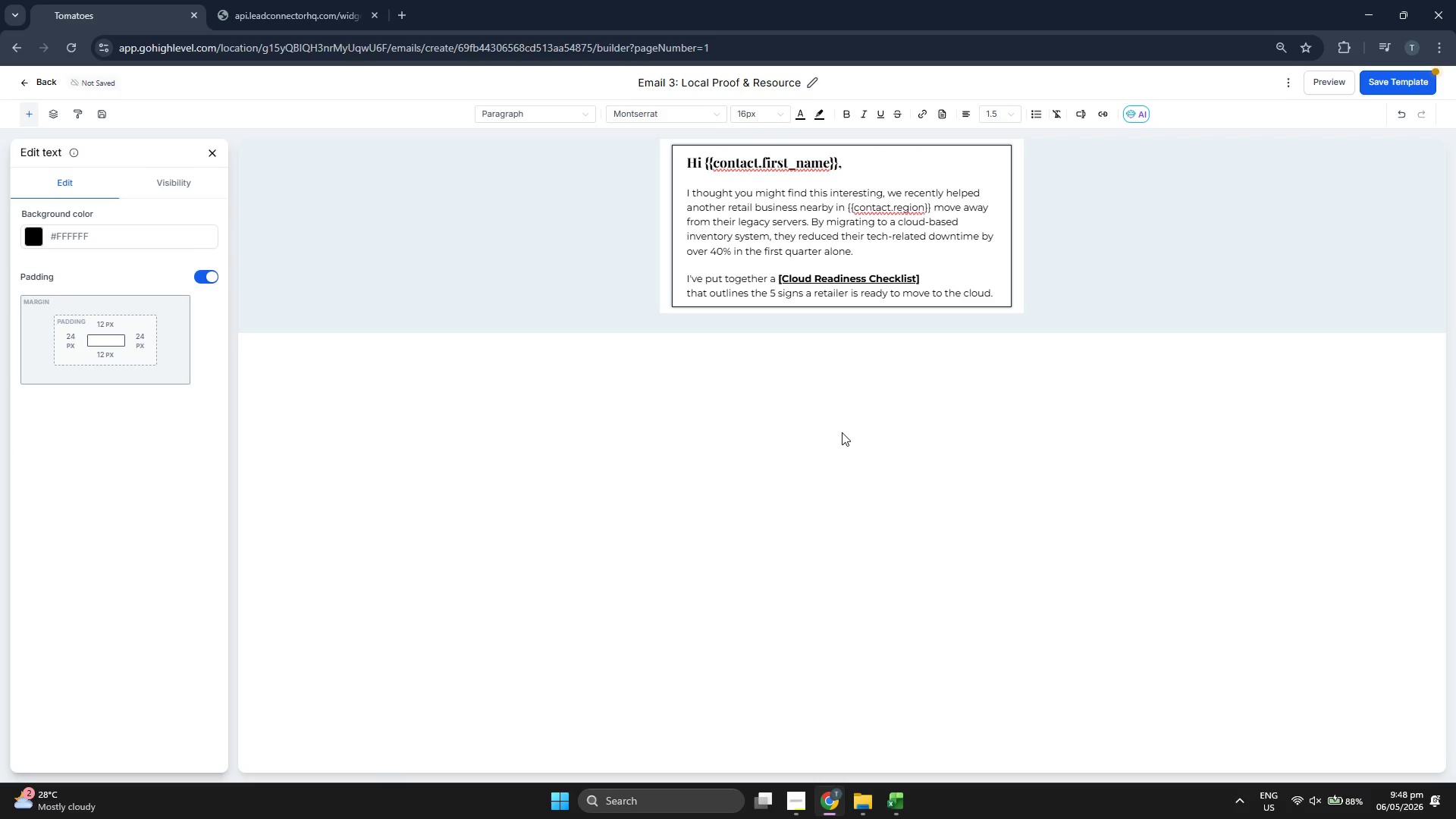 
key(Enter)
 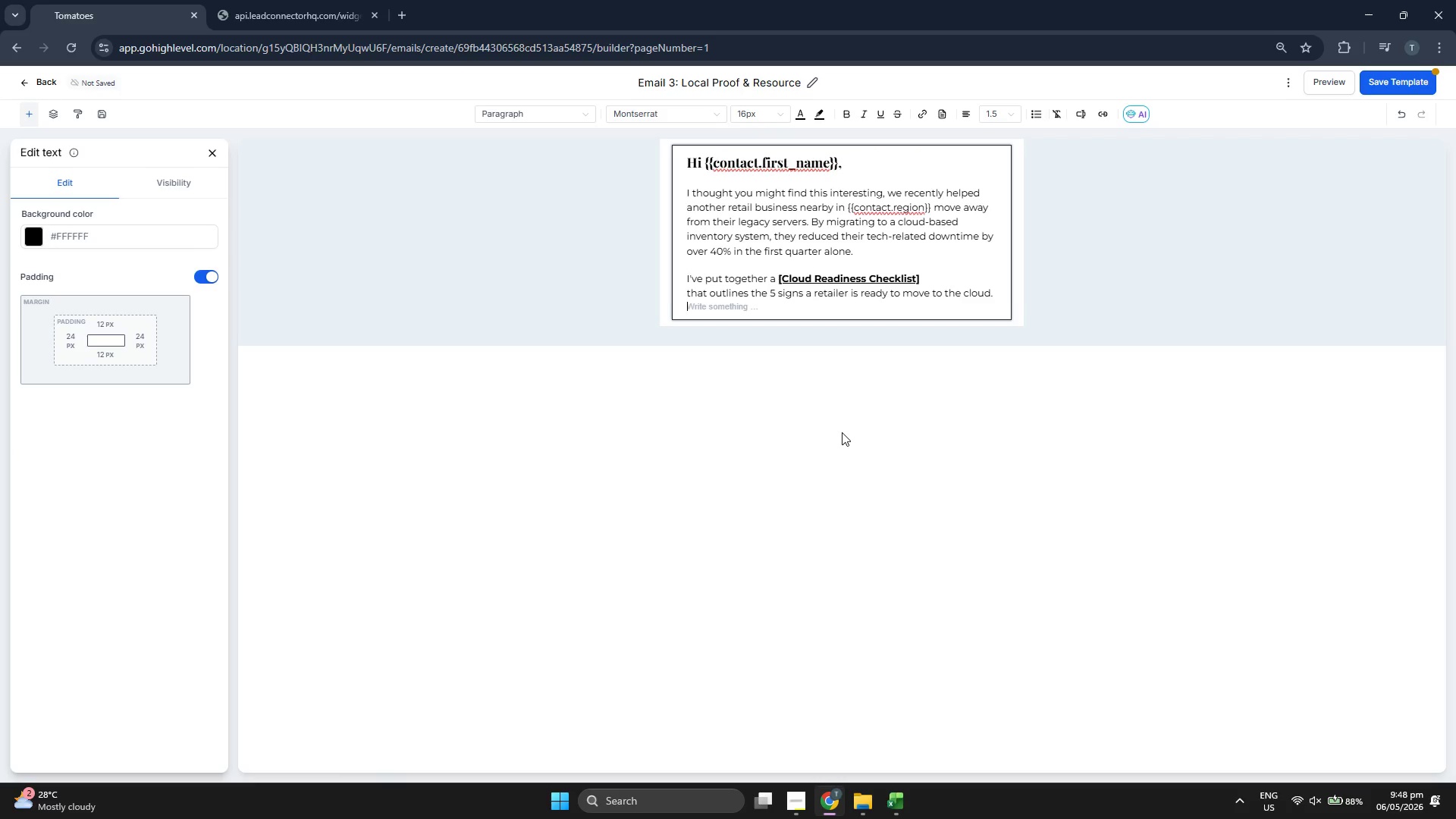 
key(Enter)
 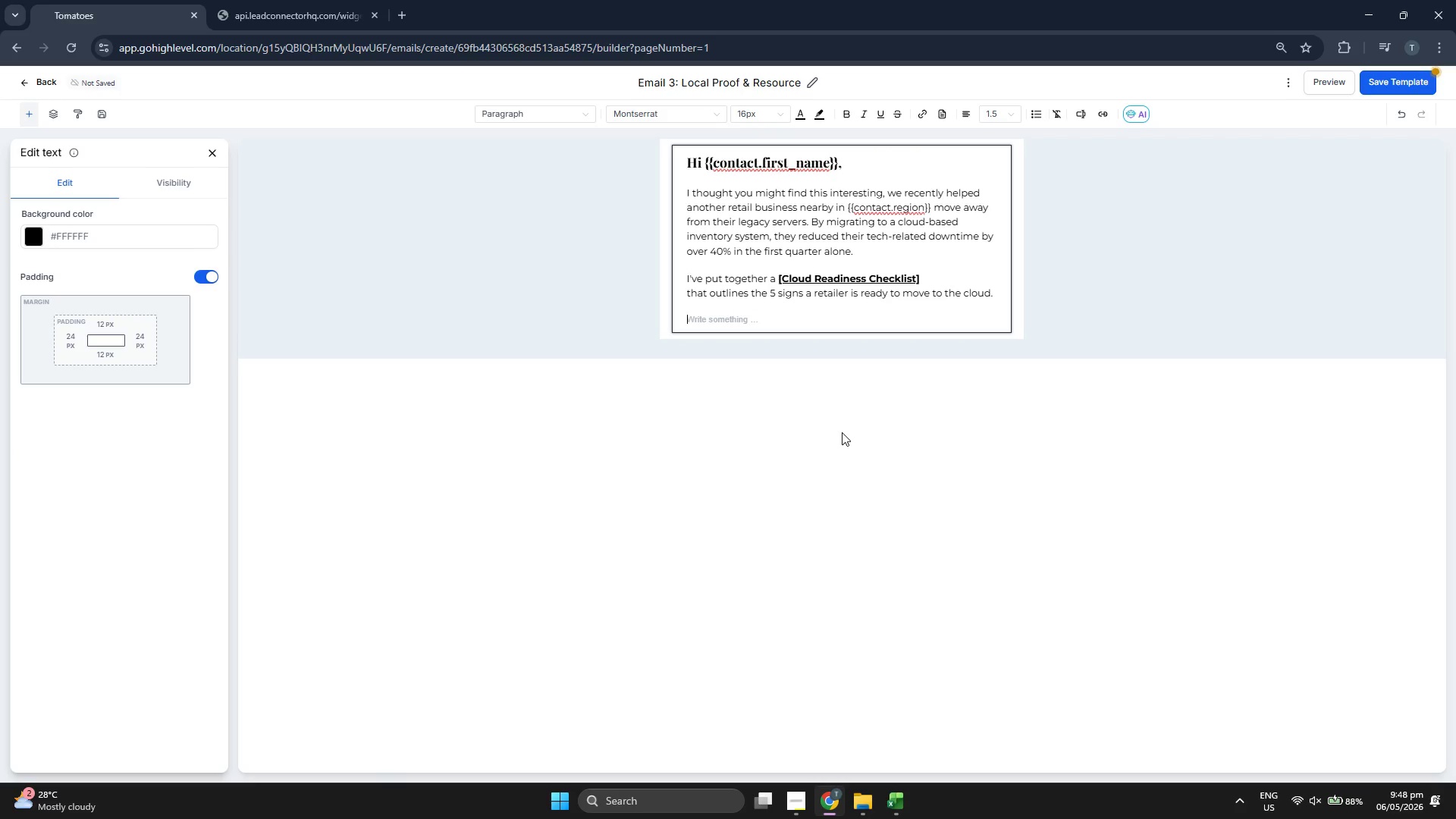 
type(Fell )
key(Backspace)
key(Backspace)
key(Backspace)
type(el free to ga)
key(Backspace)
type(rav)
key(Backspace)
type(b a copy, or let mken )
key(Backspace)
key(Backspace)
key(Backspace)
key(Backspace)
type(e know if you;d lik)
key(Backspace)
key(Backspace)
key(Backspace)
key(Backspace)
key(Backspace)
key(Backspace)
type('d like to see the case study from the local project i men)
key(Backspace)
key(Backspace)
key(Backspace)
type(MENTIONED.)
 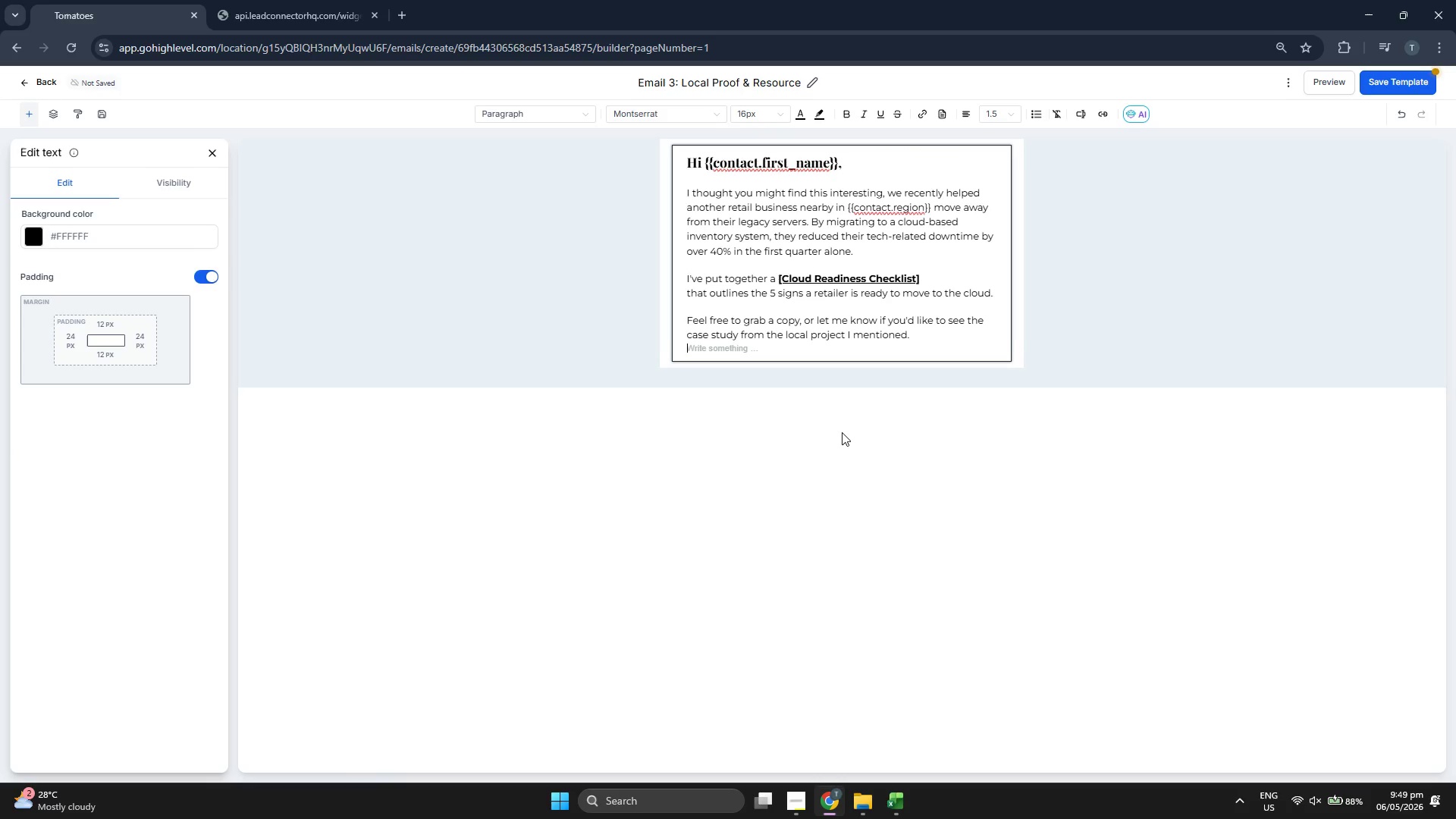 
hold_key(key=CapsLock, duration=0.31)
 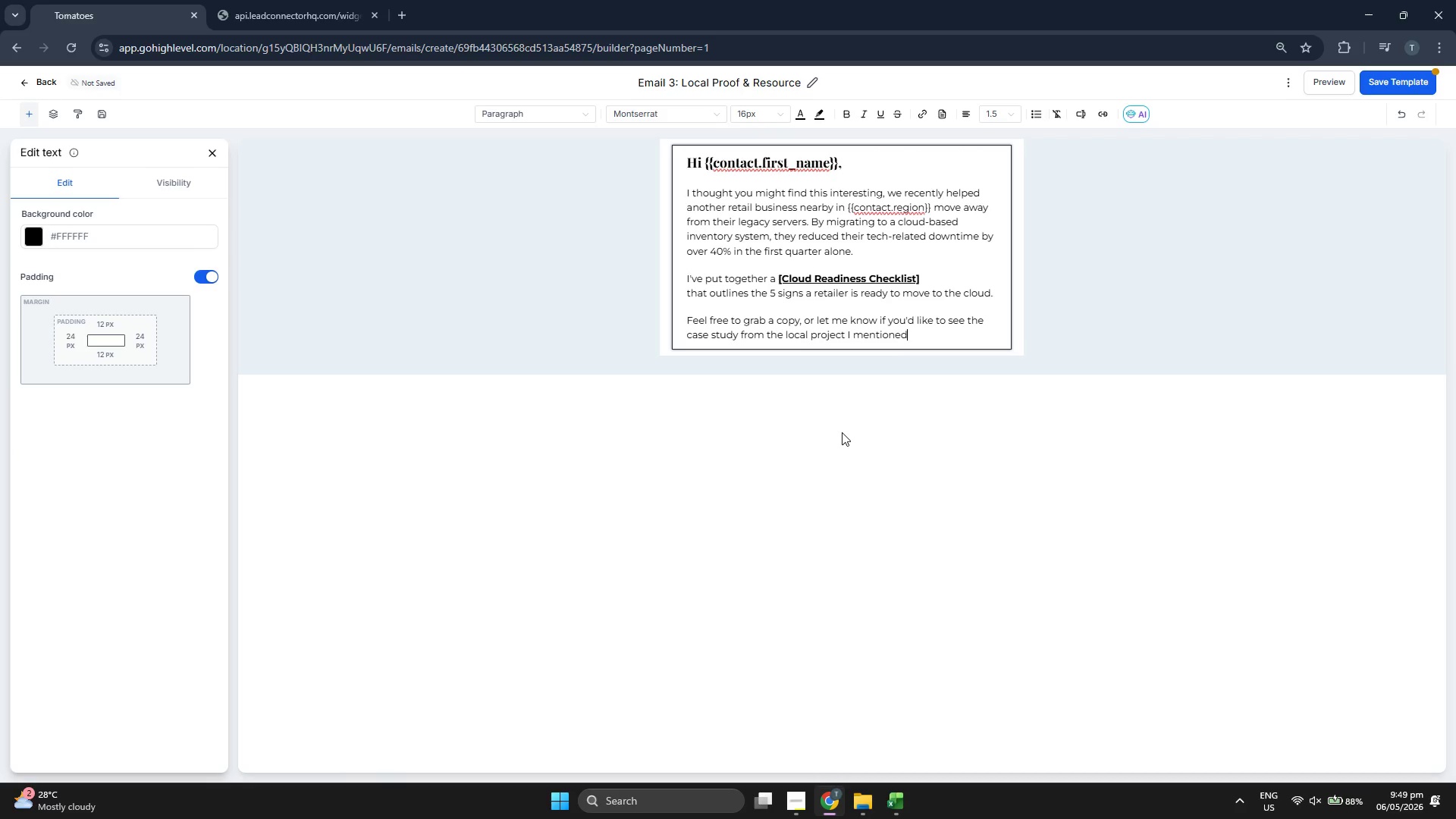 
key(Enter)
 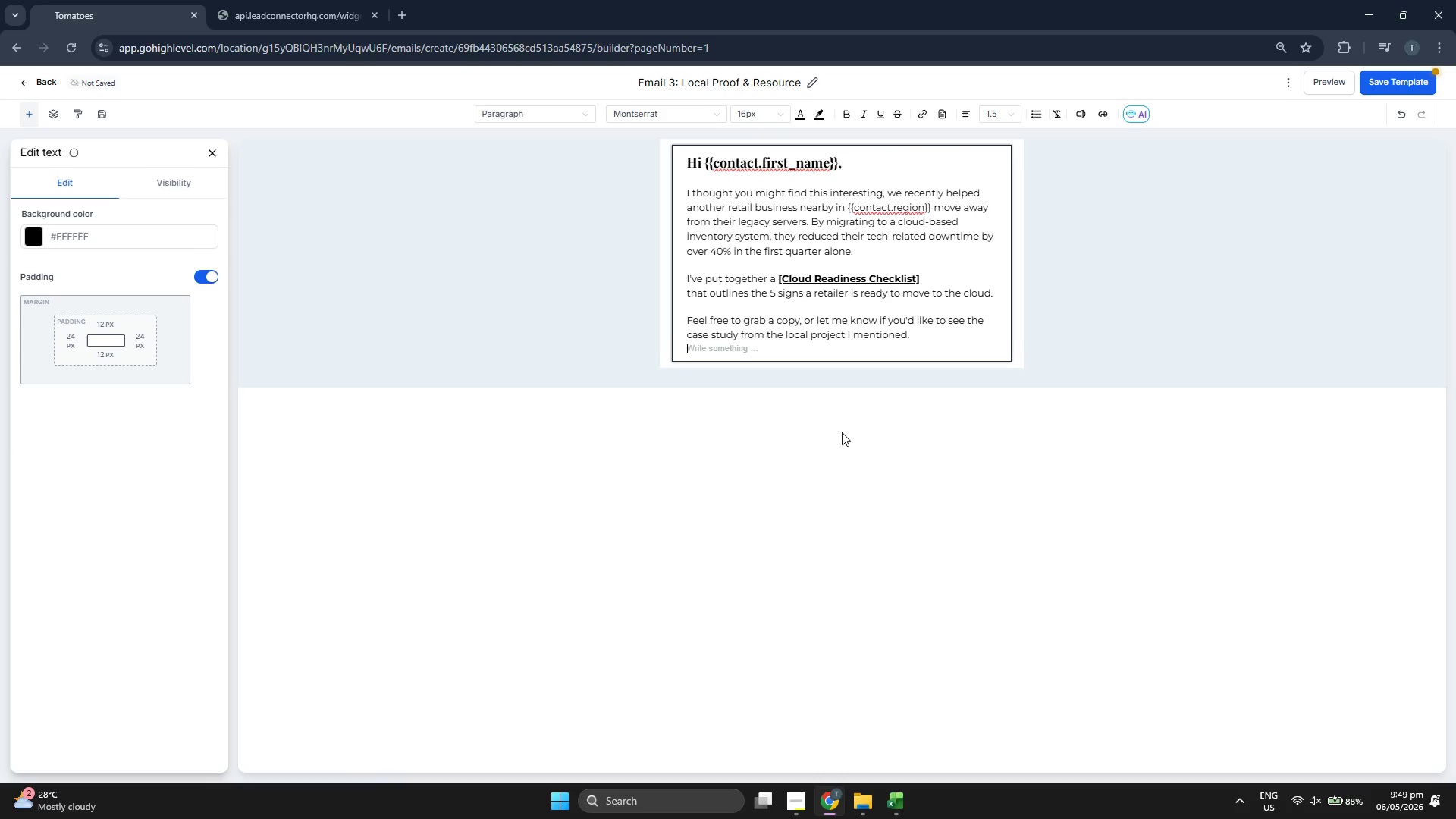 
key(Enter)
 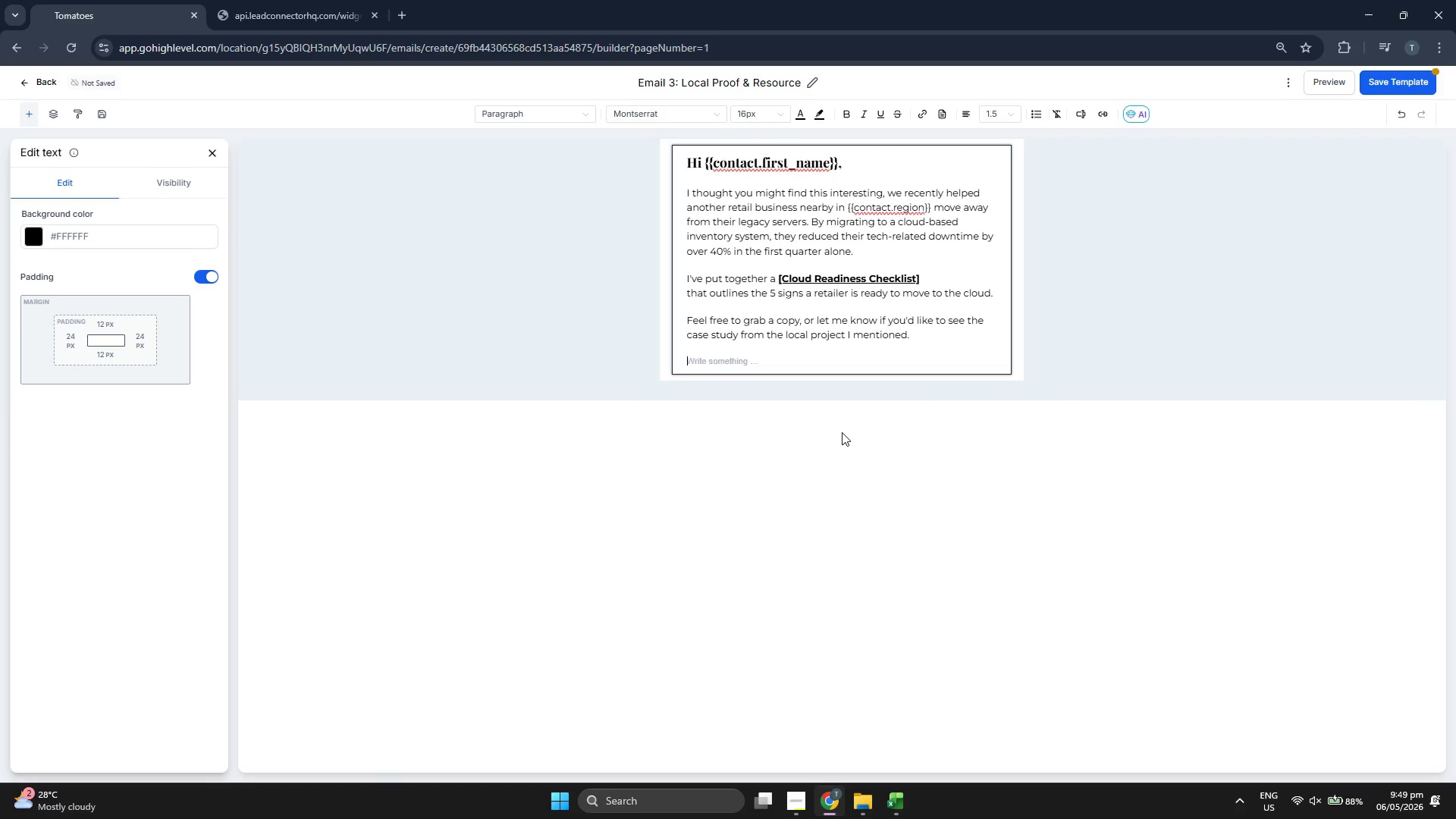 
type(Bestm)
key(Backspace)
type(,)
 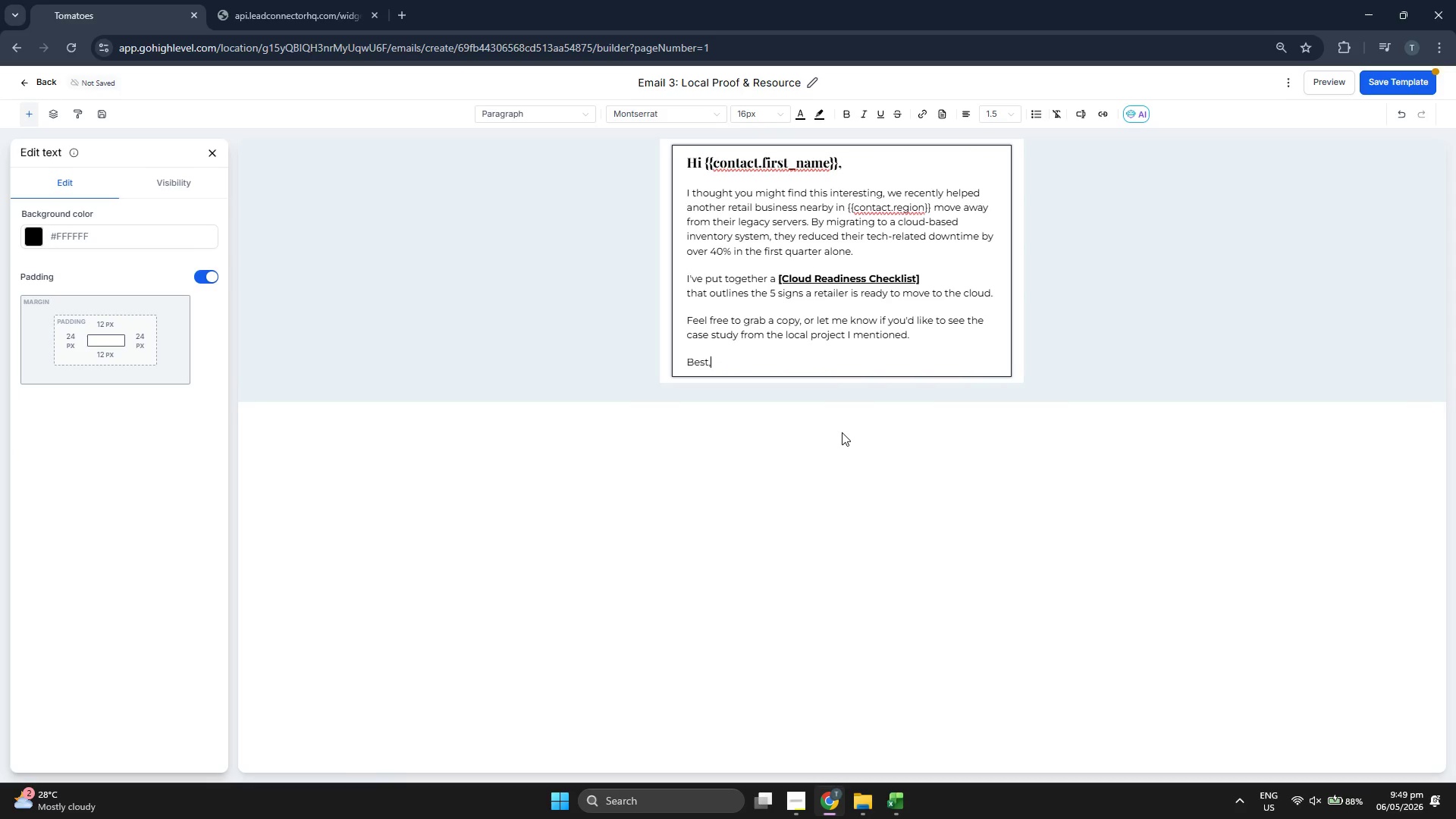 
key(Enter)
 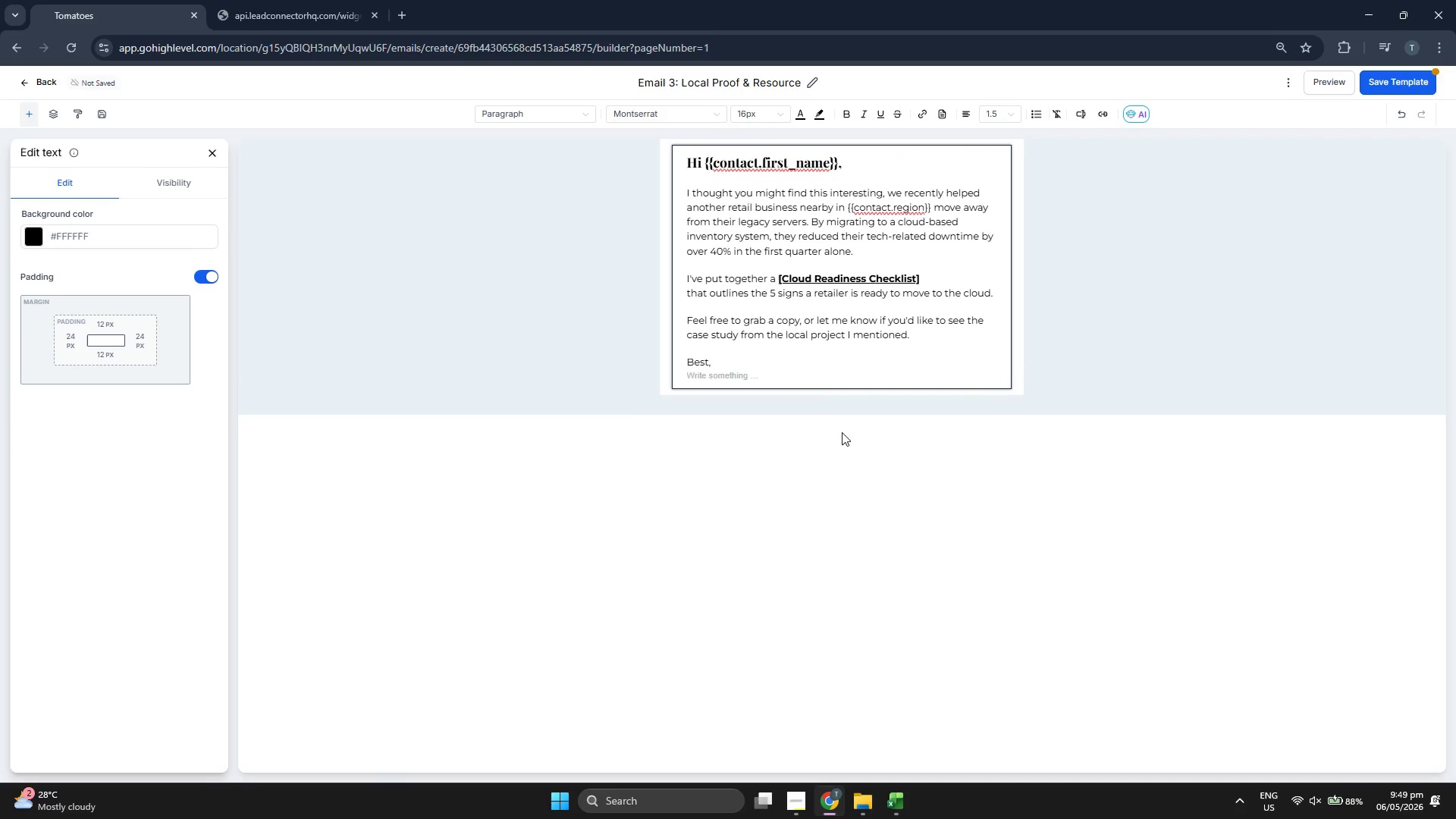 
type(Verter )
key(Backspace)
key(Backspace)
type(x Cloud Solutions)
 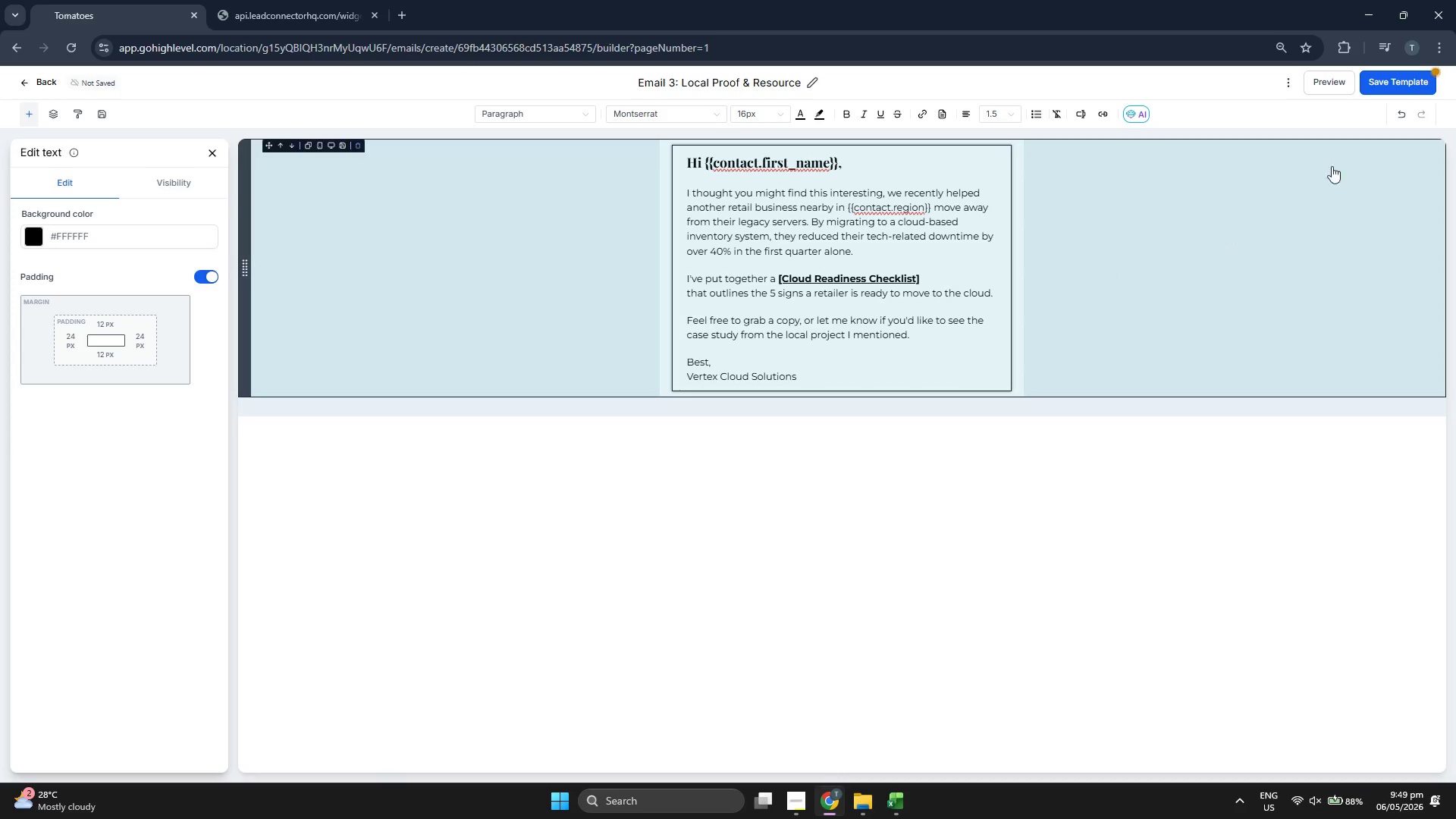 
left_click([1382, 86])
 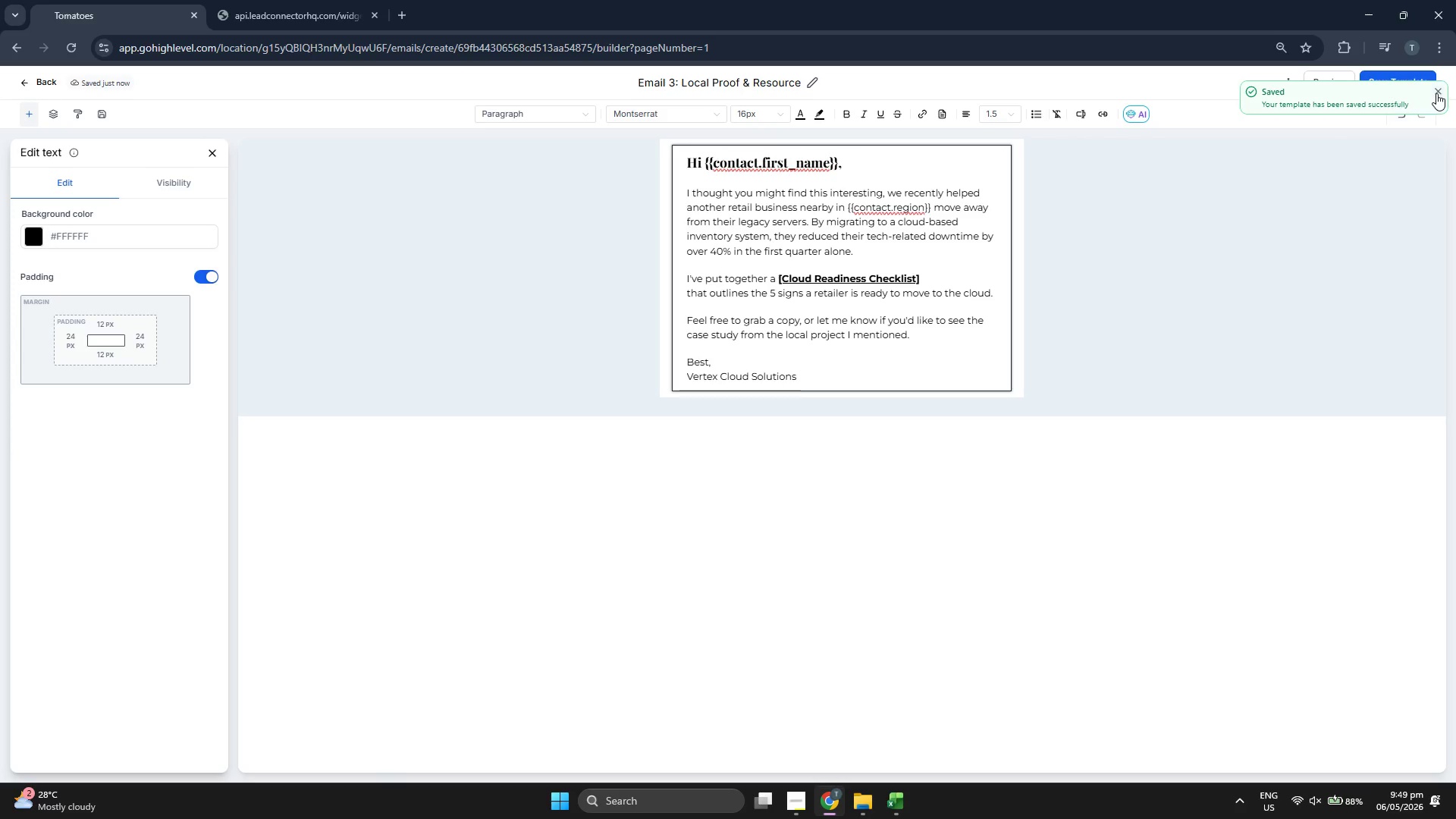 
double_click([1323, 83])
 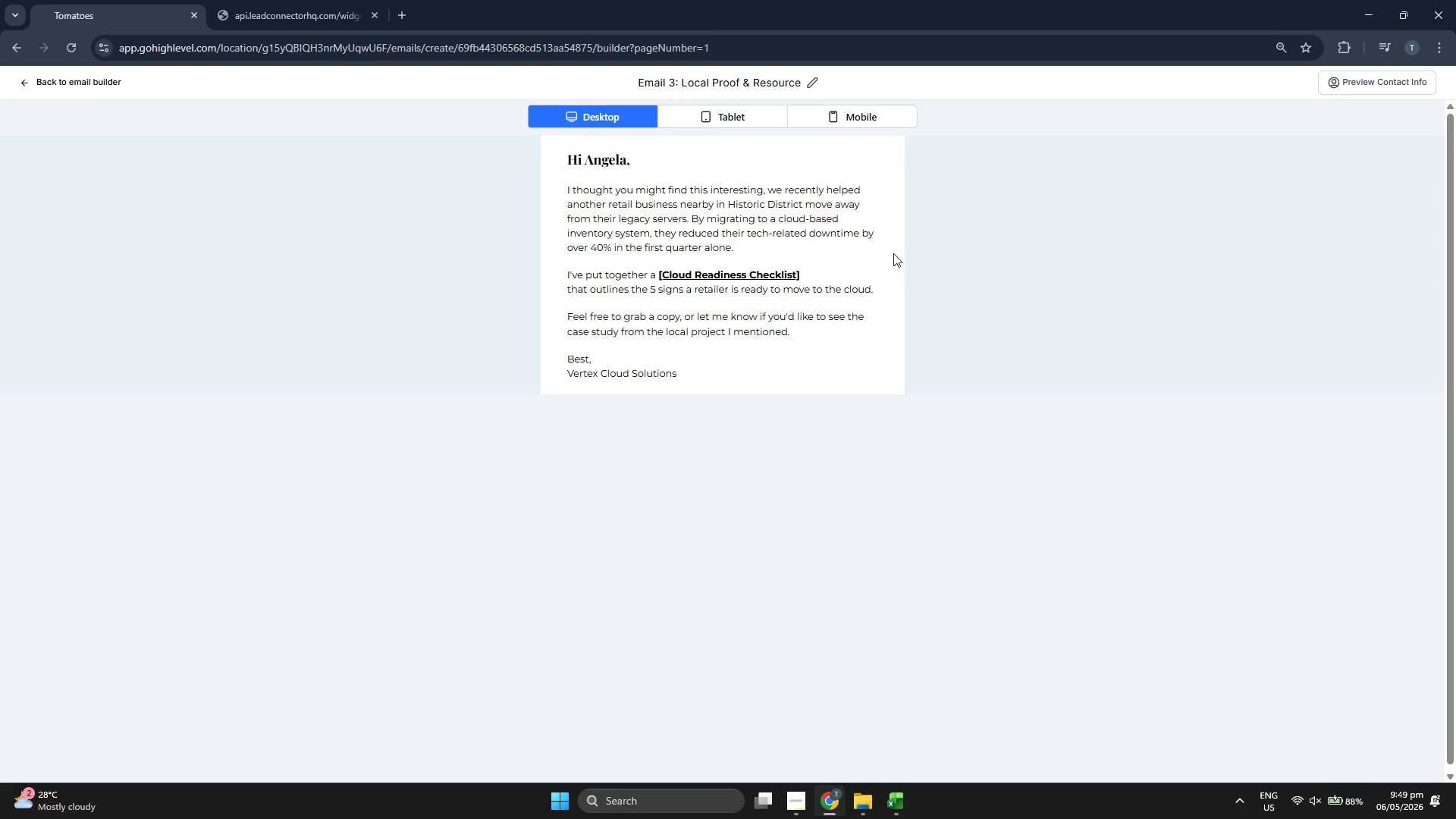 
left_click([711, 111])
 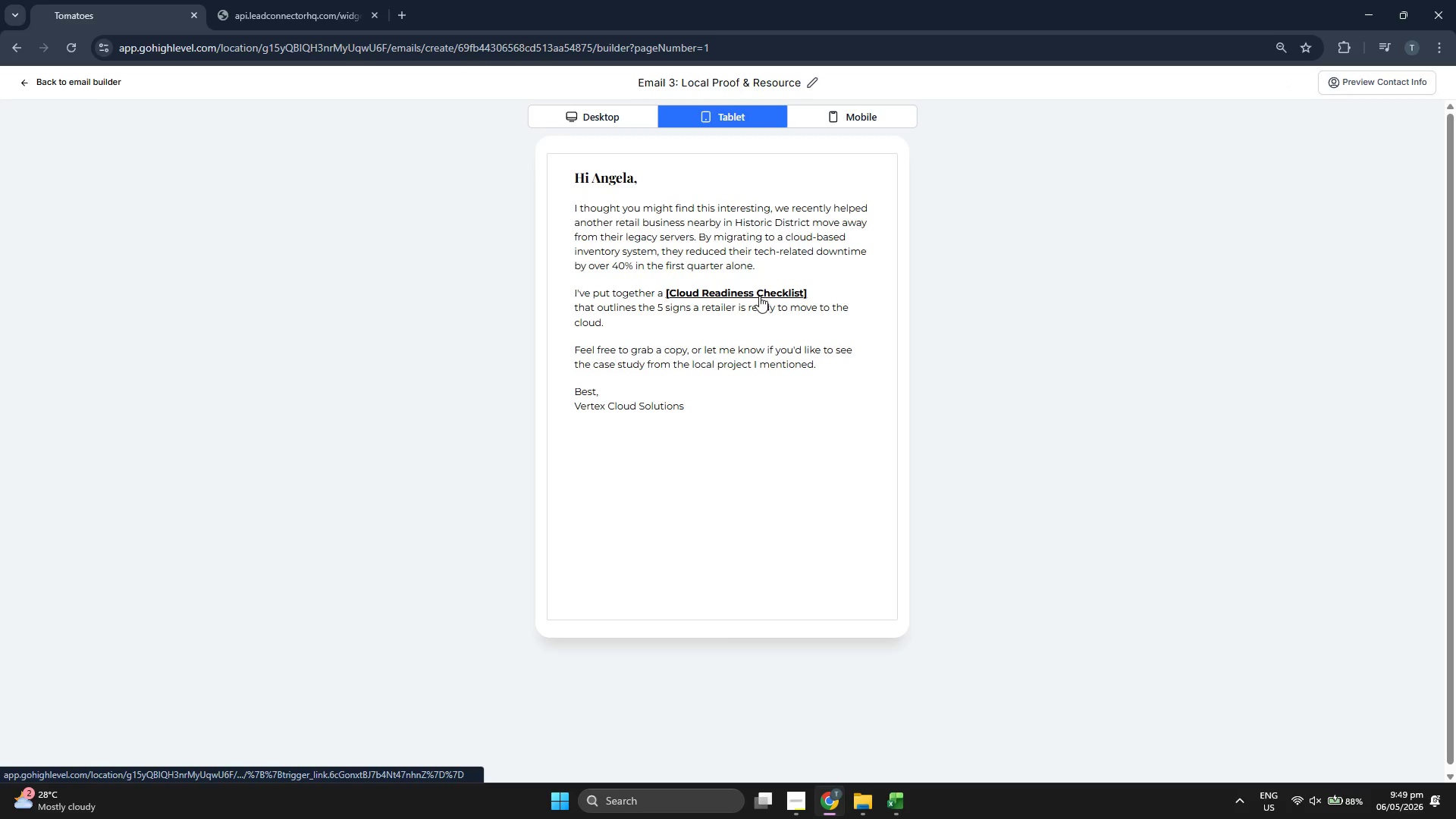 
wait(5.62)
 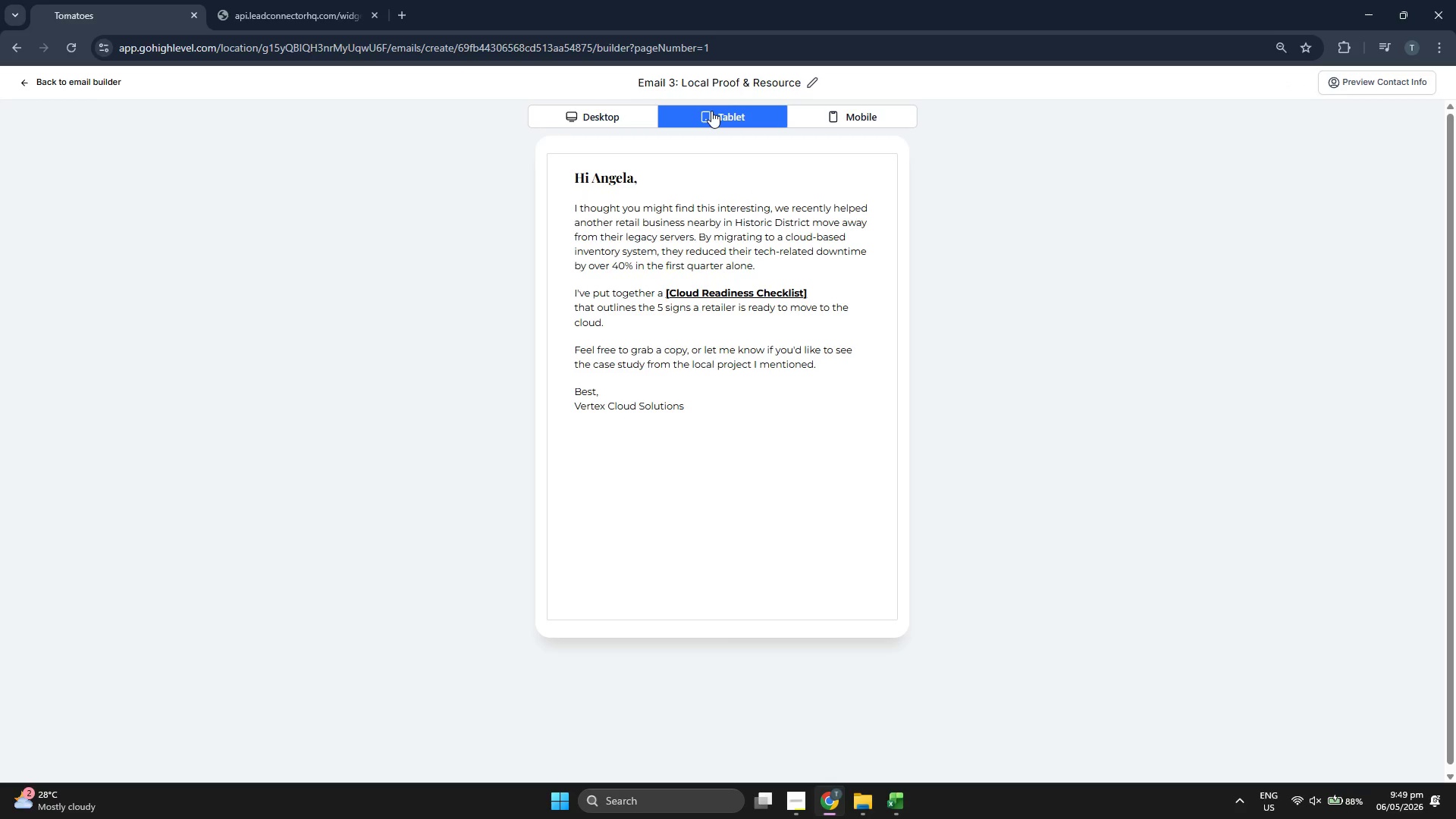 
left_click([872, 118])
 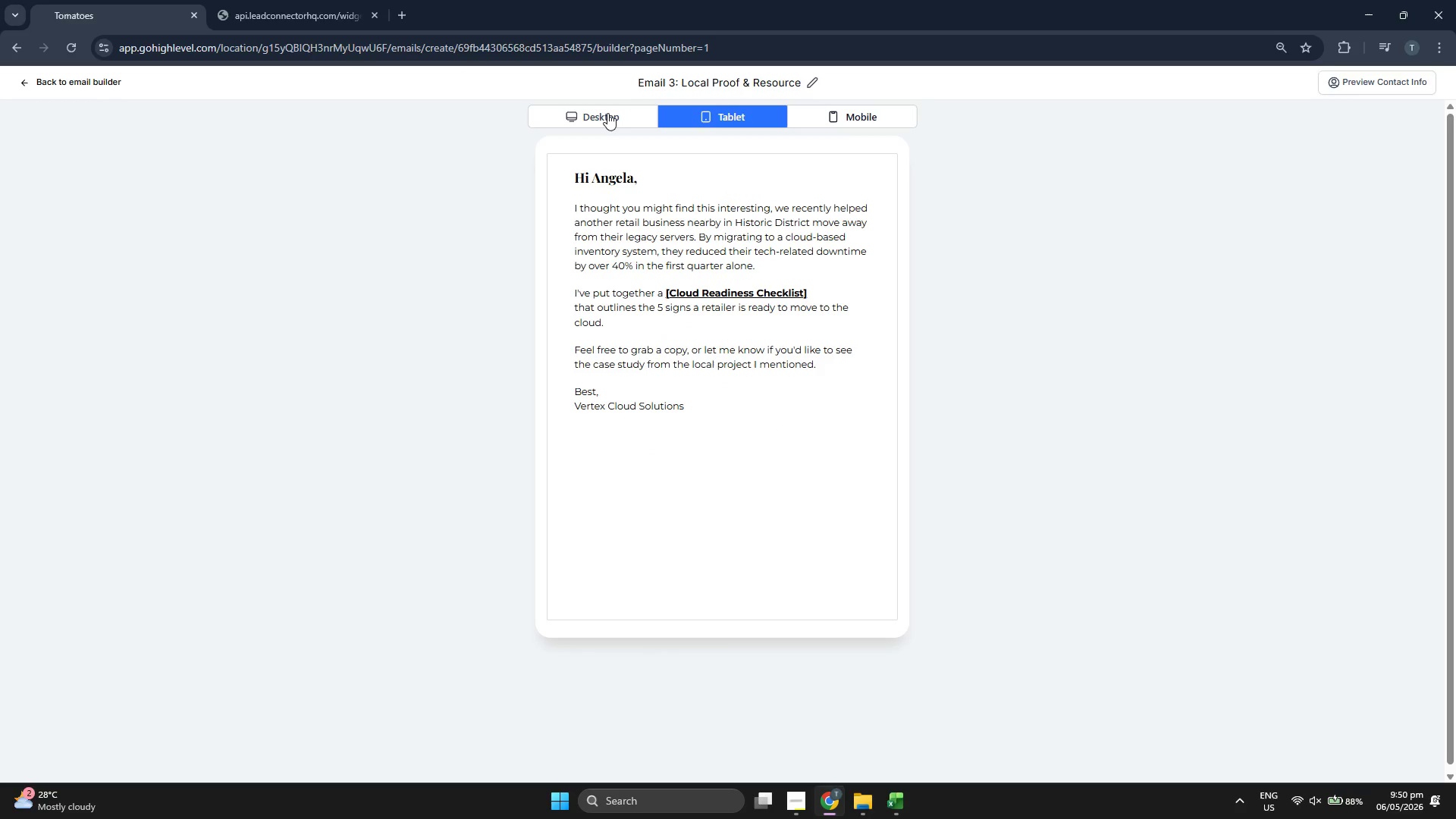 
left_click([607, 113])
 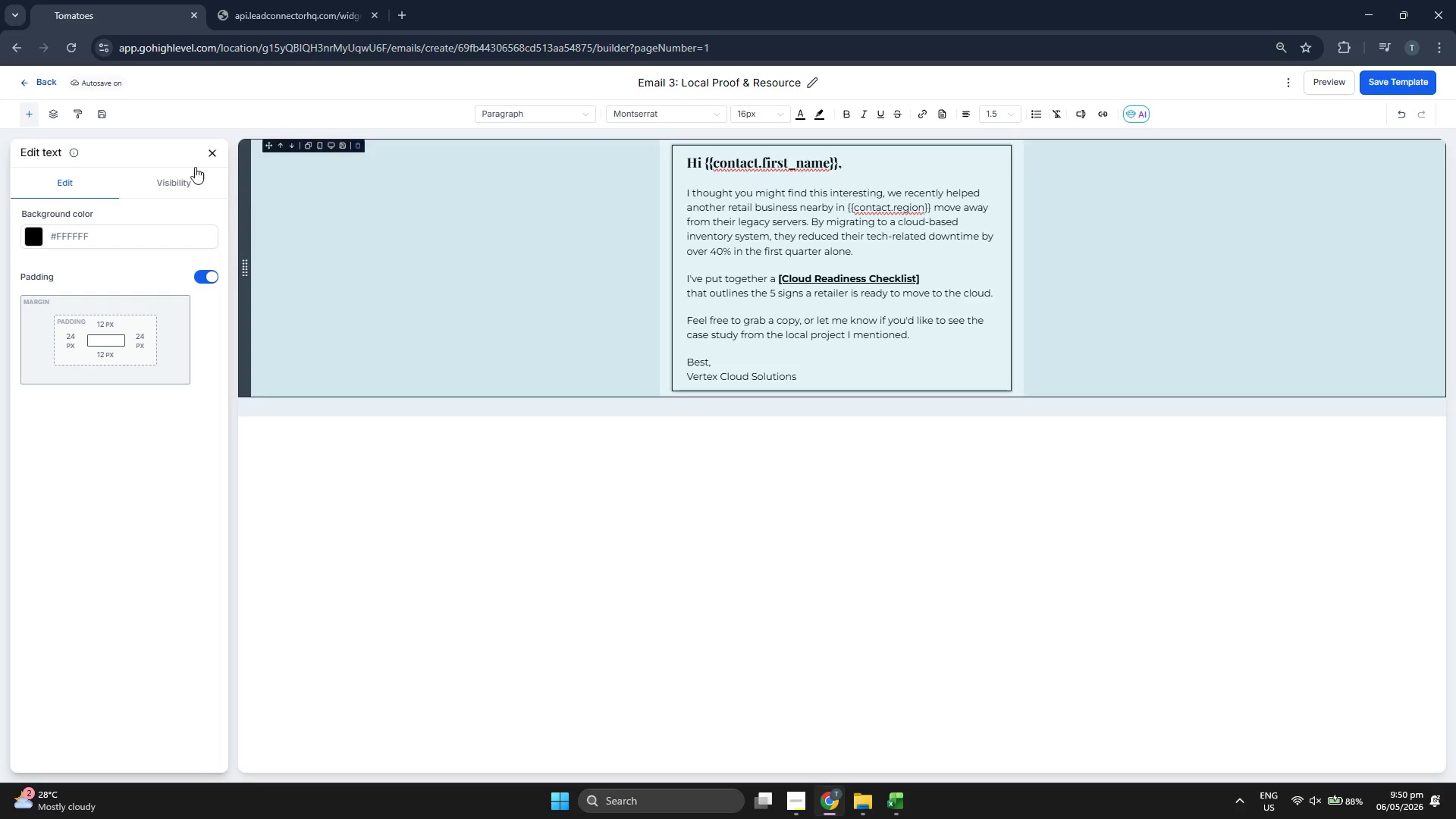 
left_click([50, 86])
 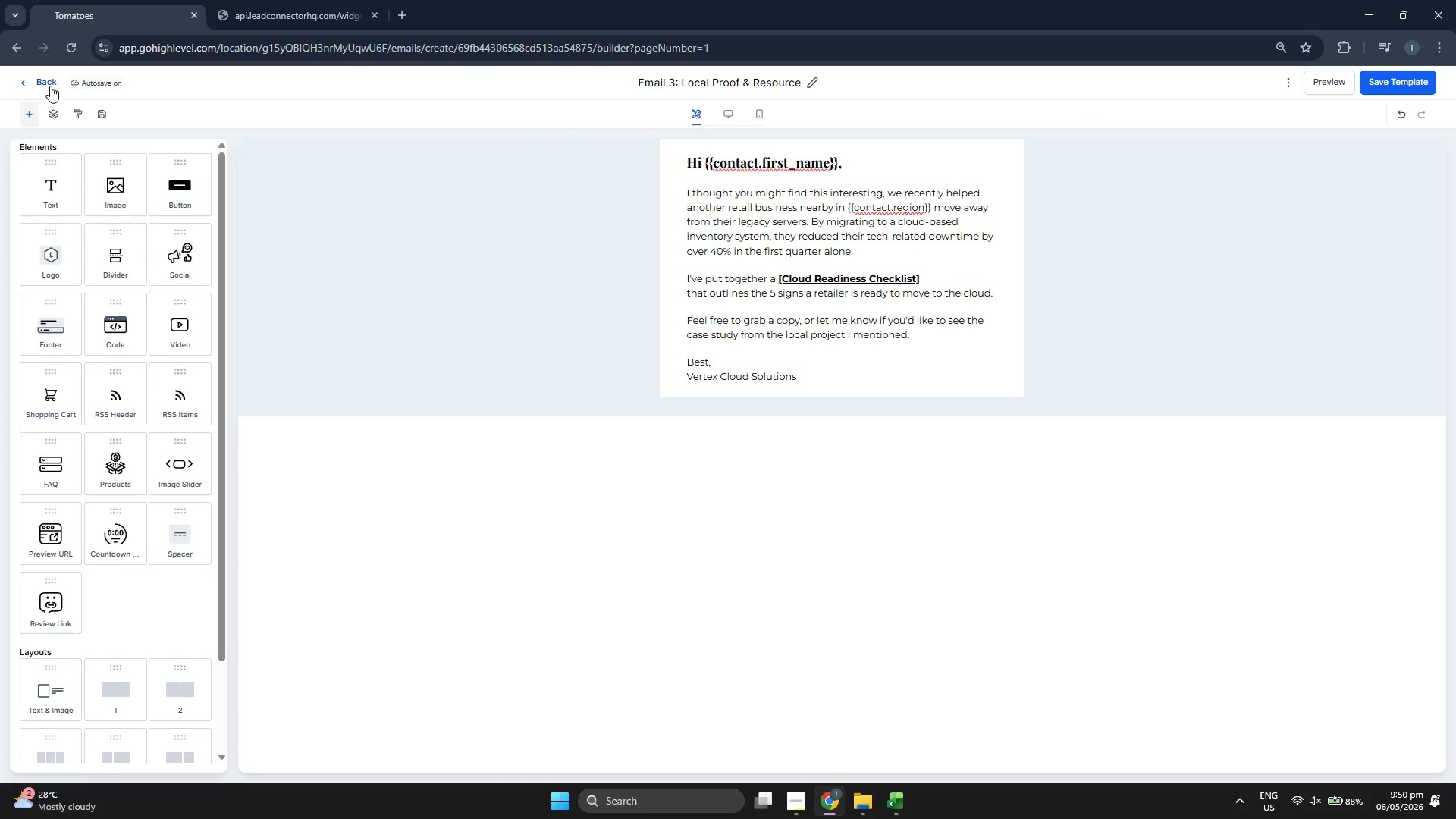 
left_click([50, 86])
 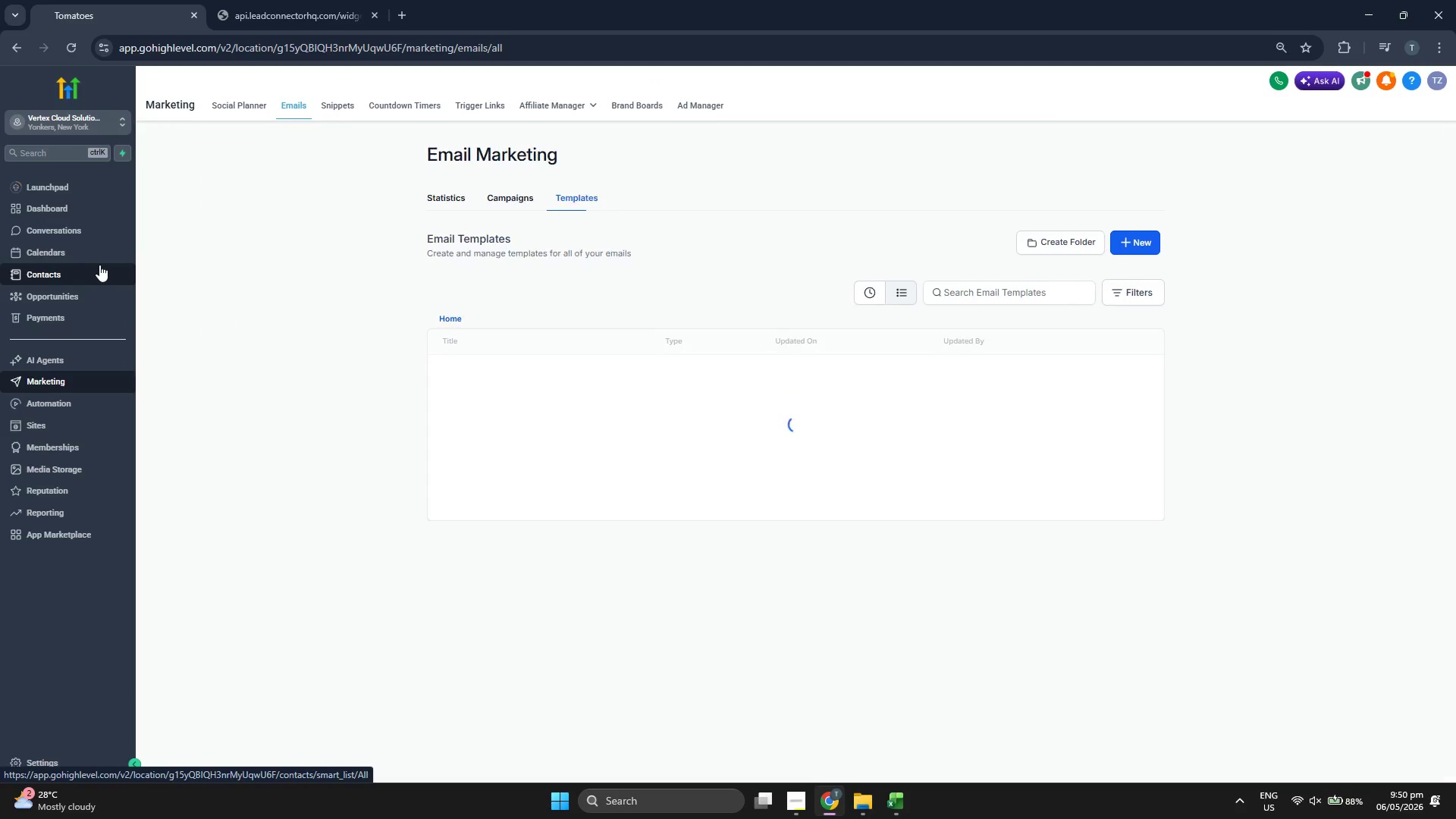 
left_click([99, 265])
 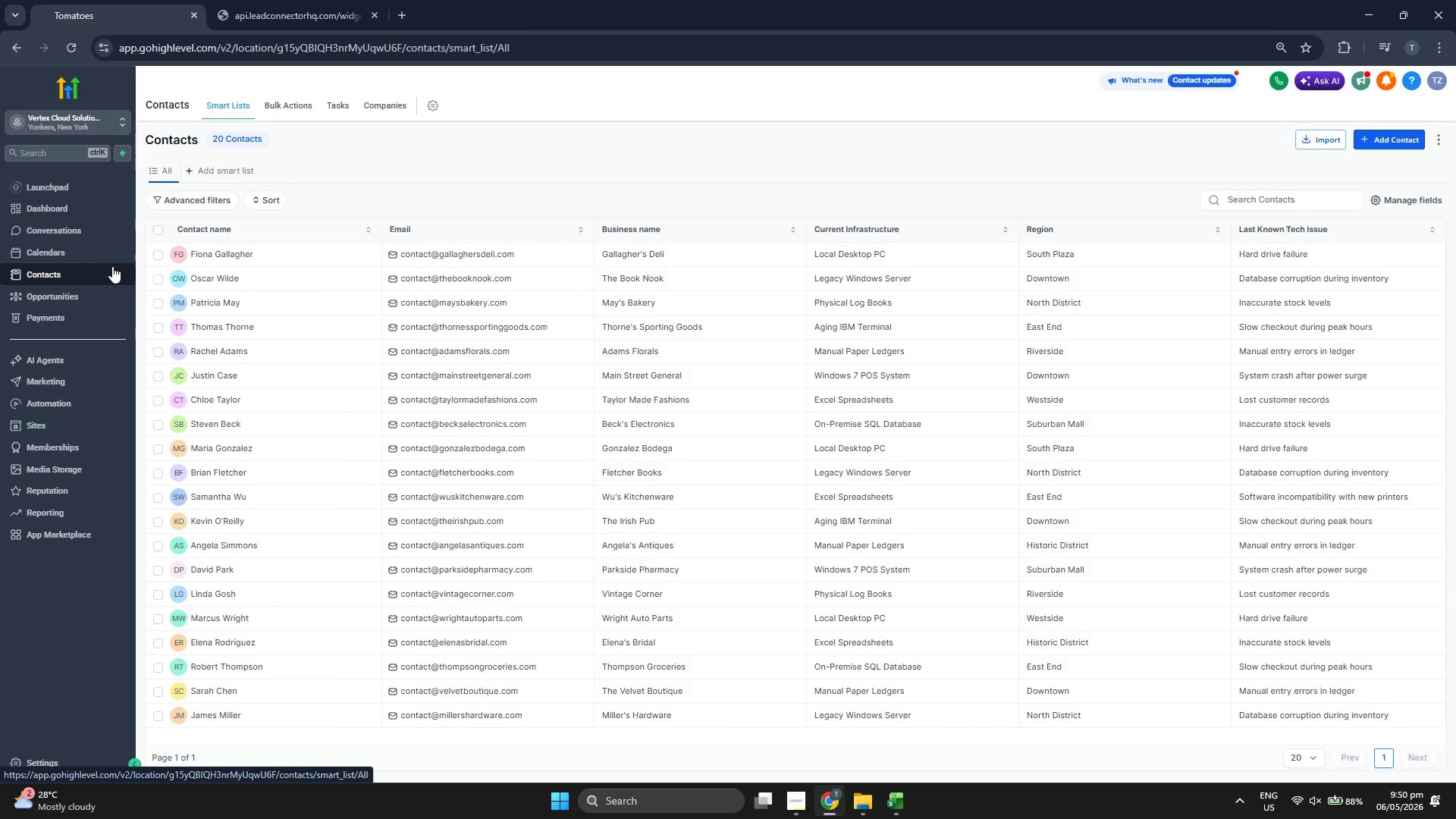 
mouse_move([174, 228])
 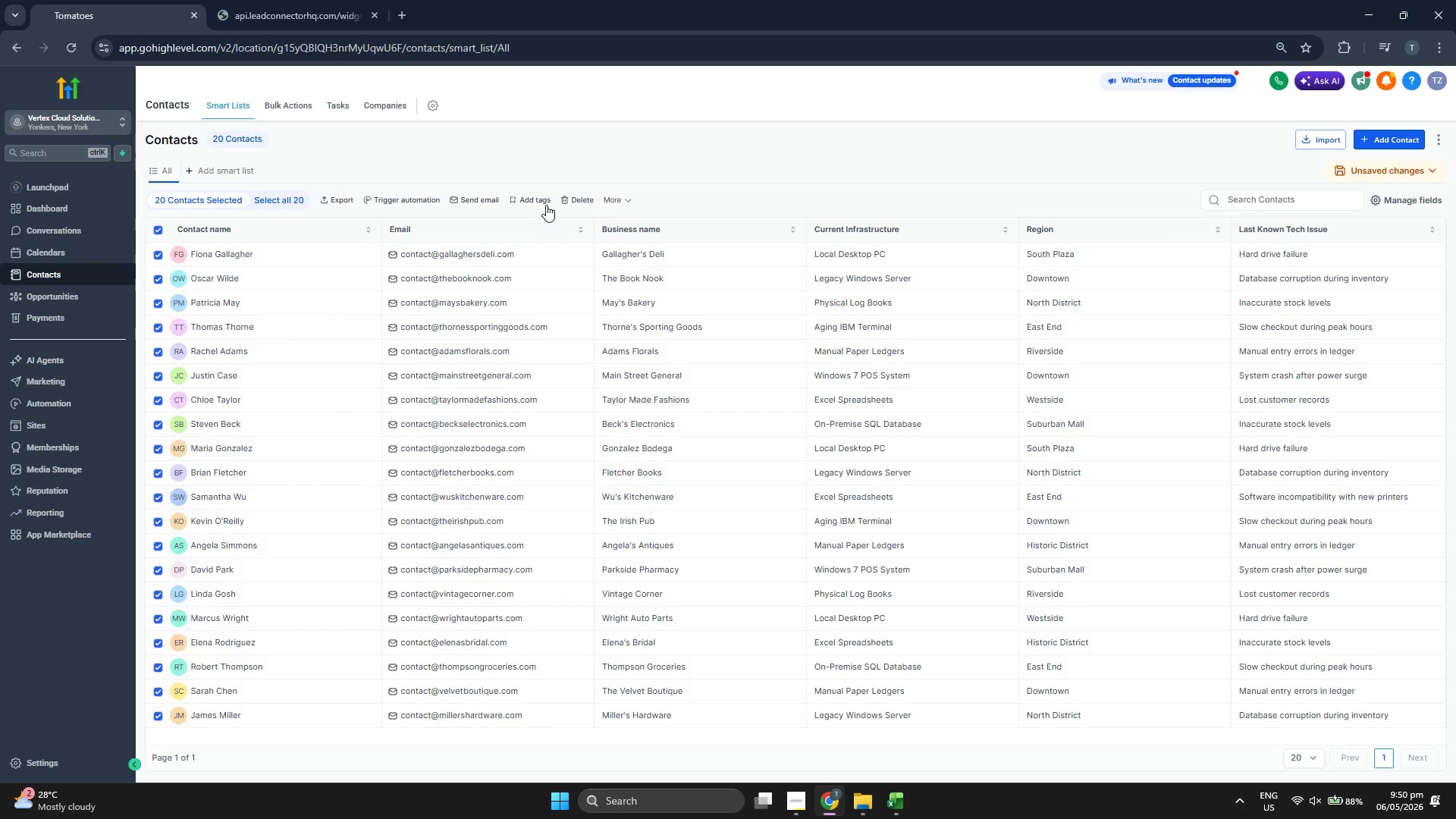 
left_click([540, 196])
 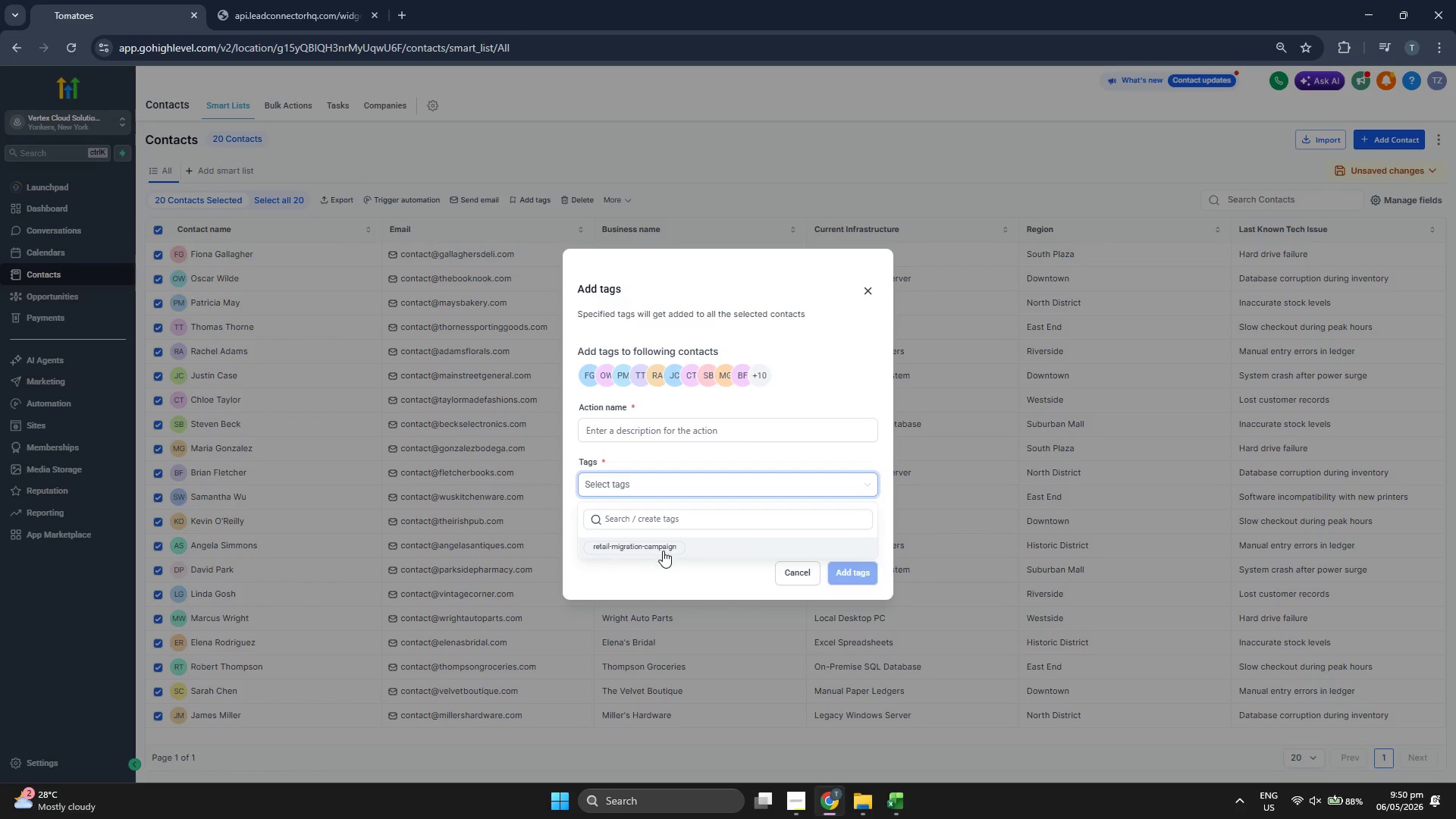 
left_click([688, 441])
 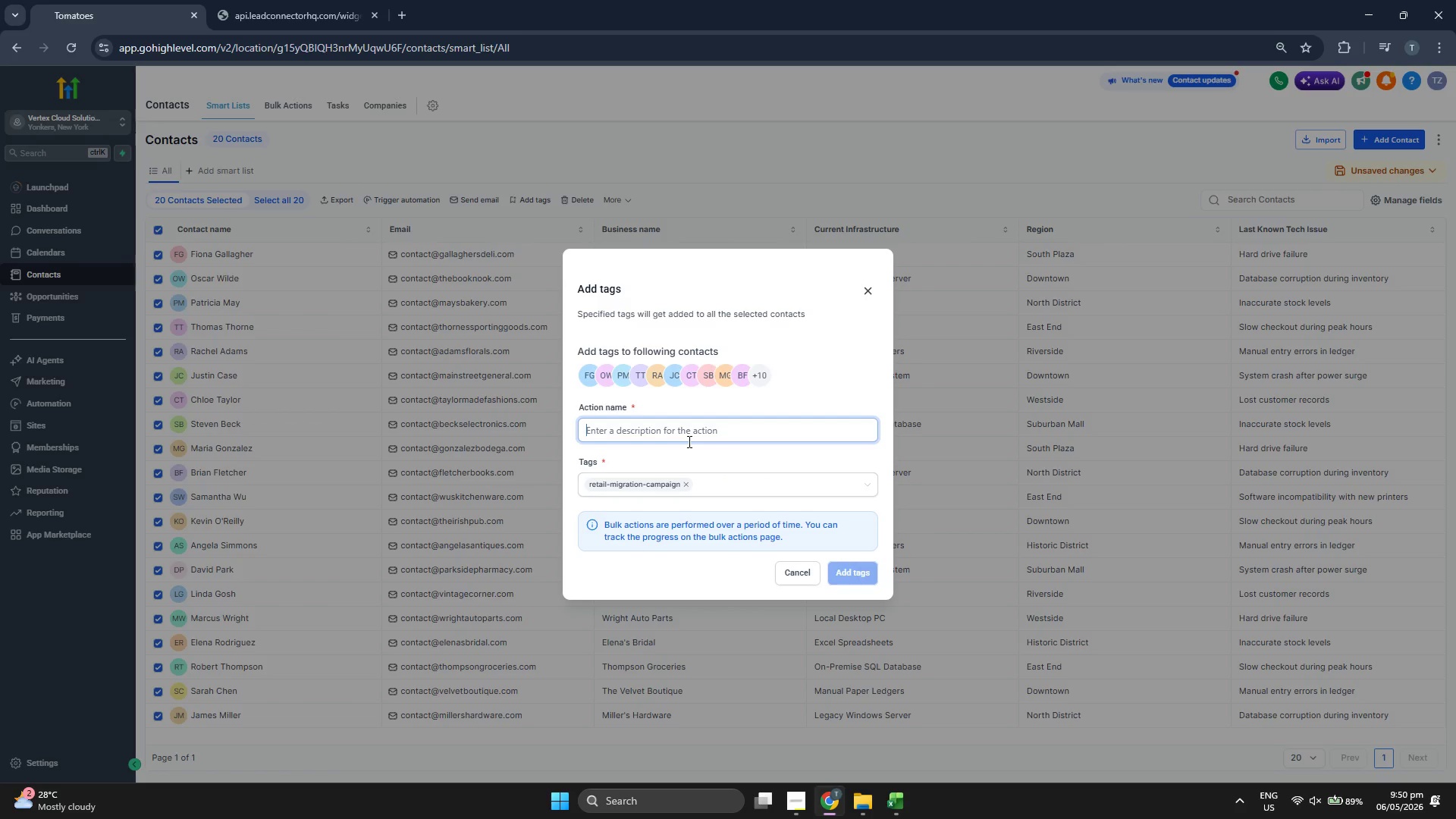 
type(Migration Cmap)
key(Backspace)
key(Backspace)
key(Backspace)
type(ampaign)
 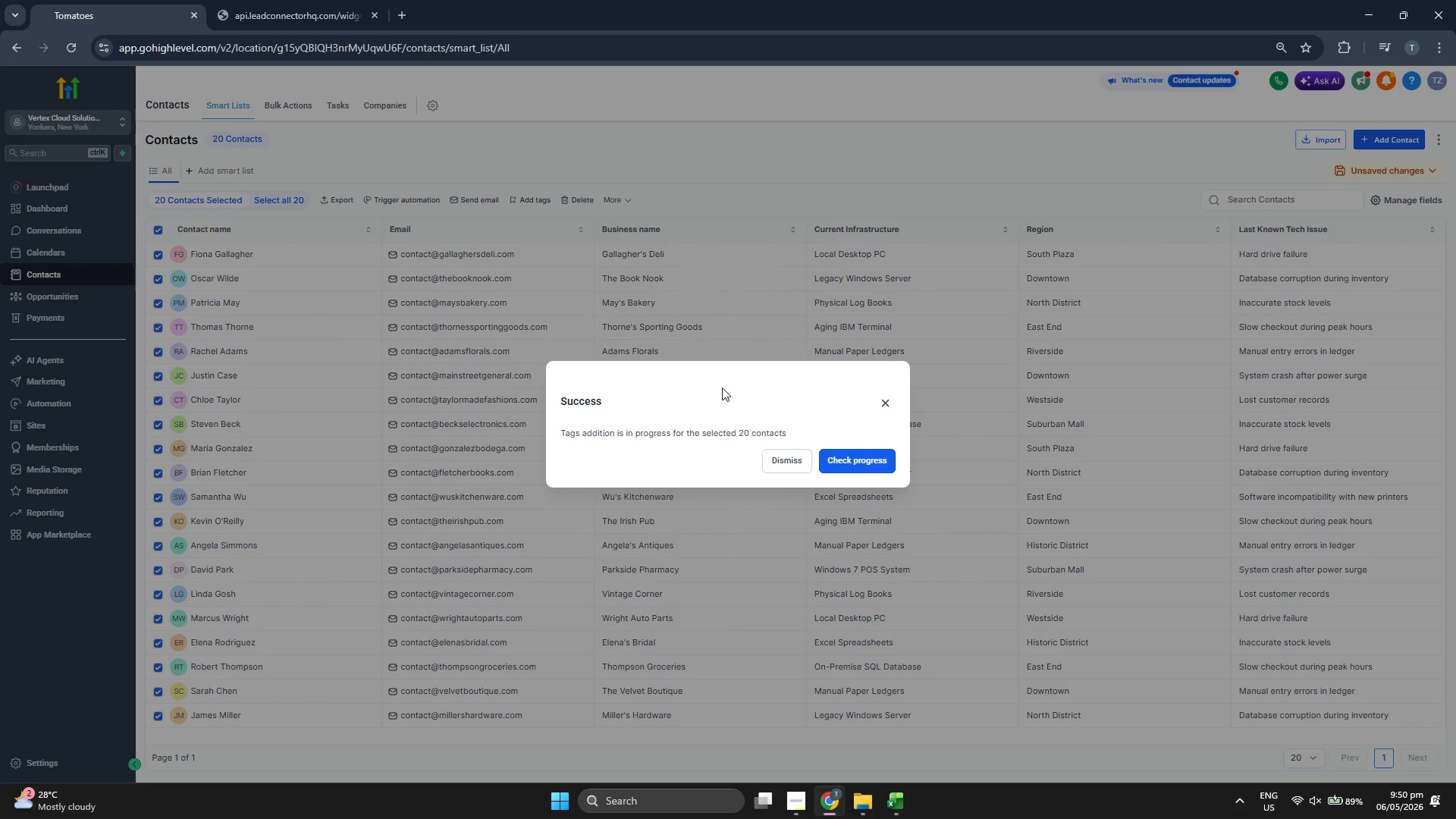 
left_click([835, 463])
 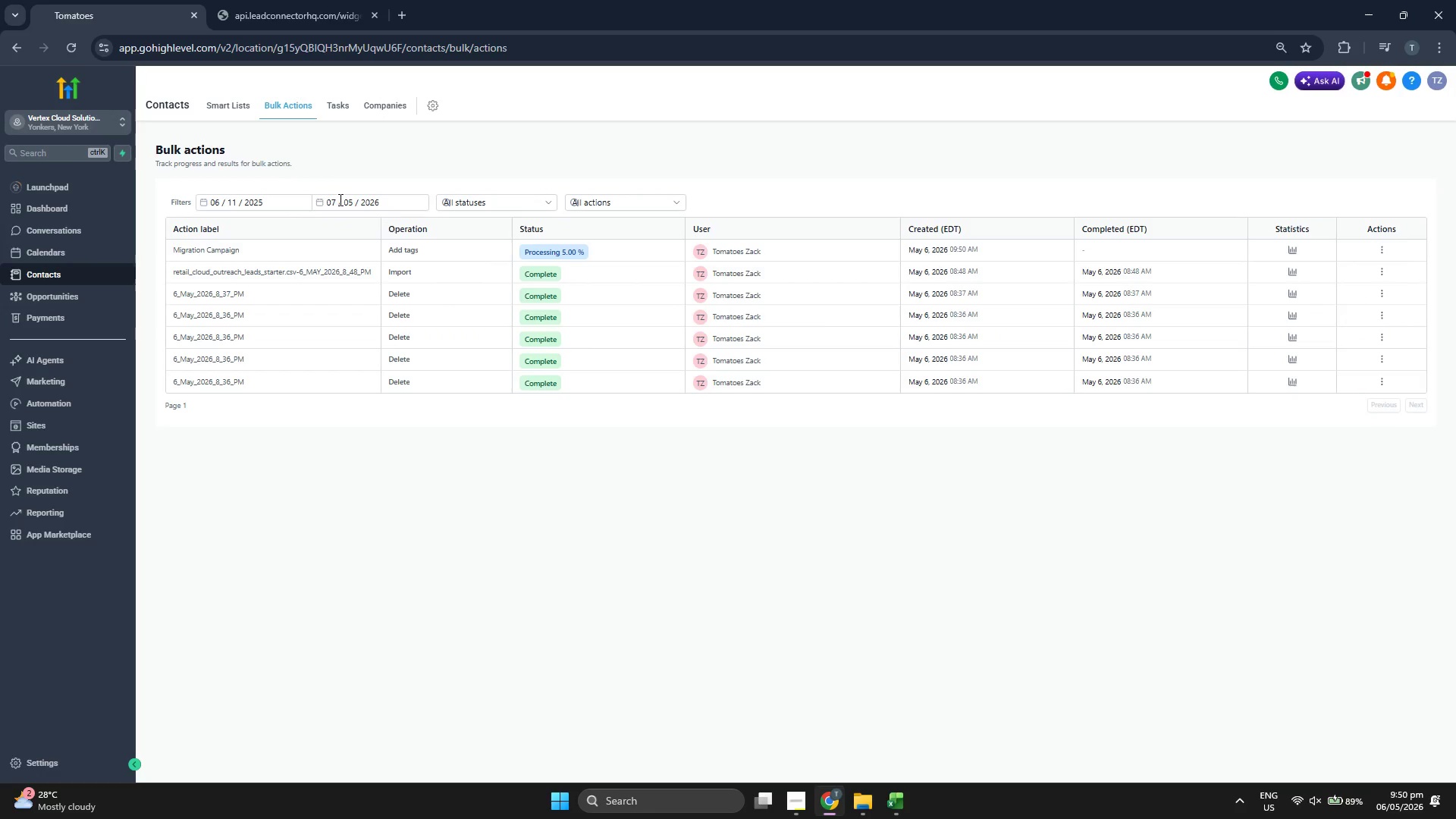 
left_click([246, 109])
 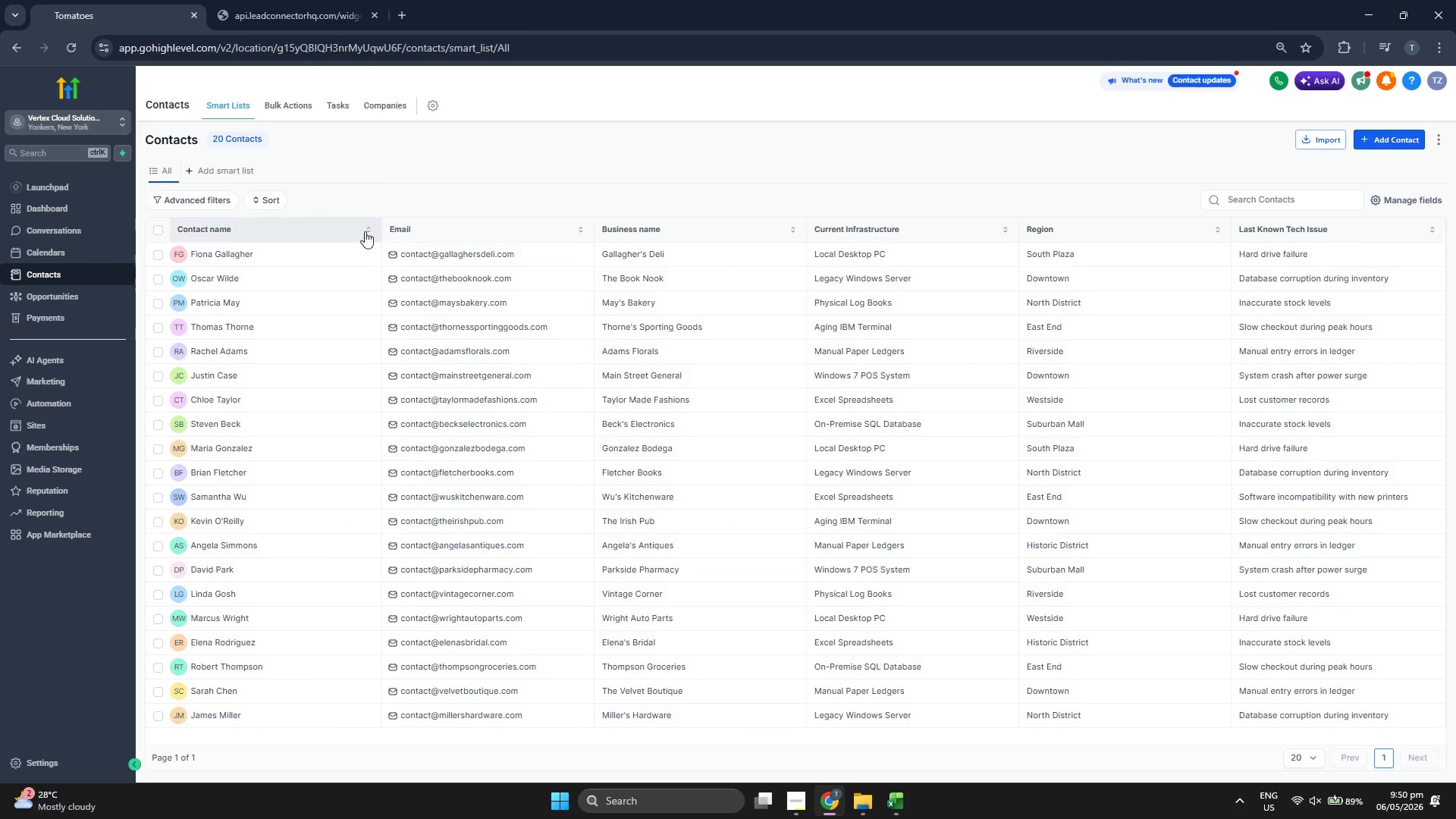 
left_click([292, 112])
 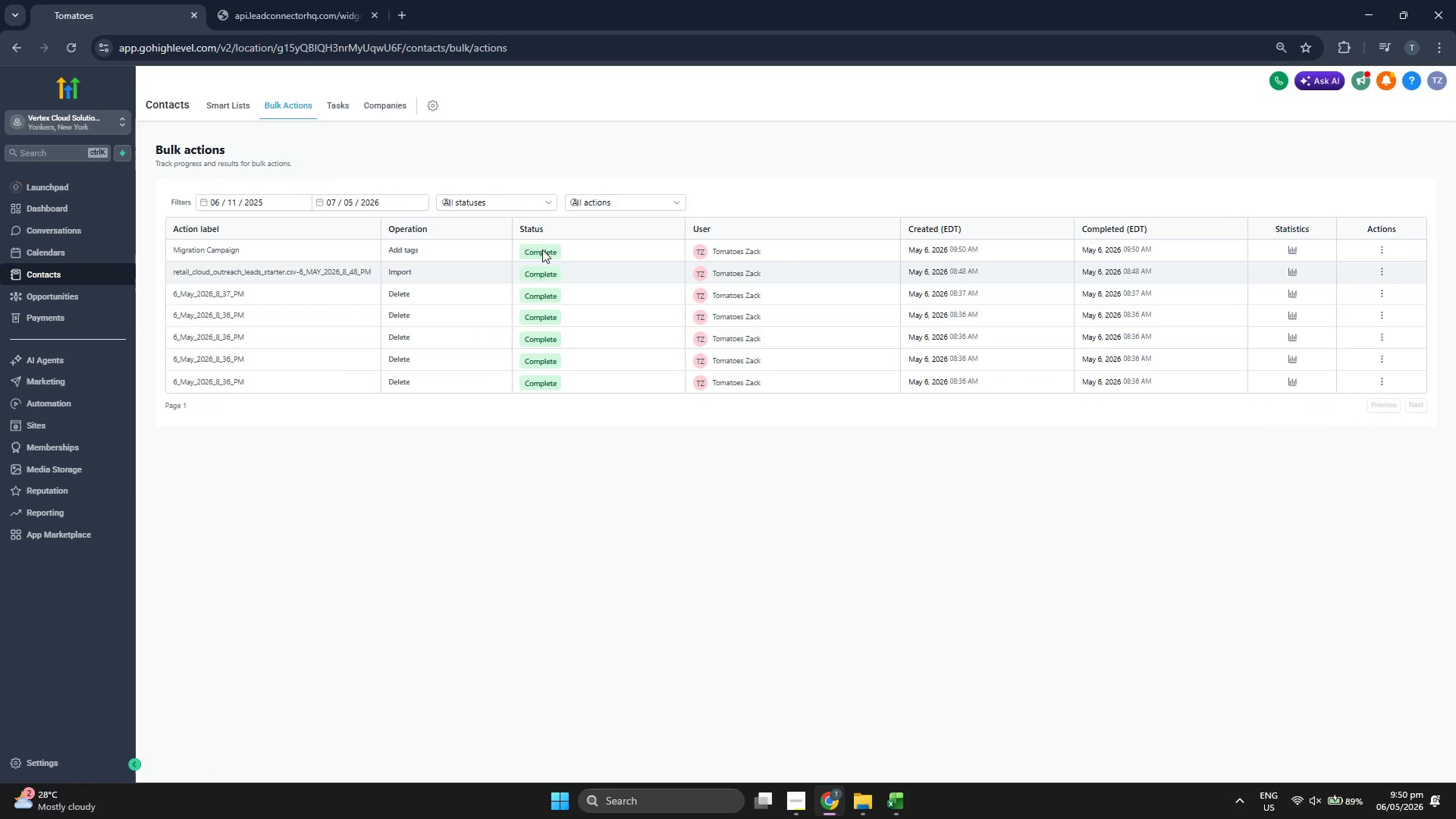 
left_click([211, 111])
 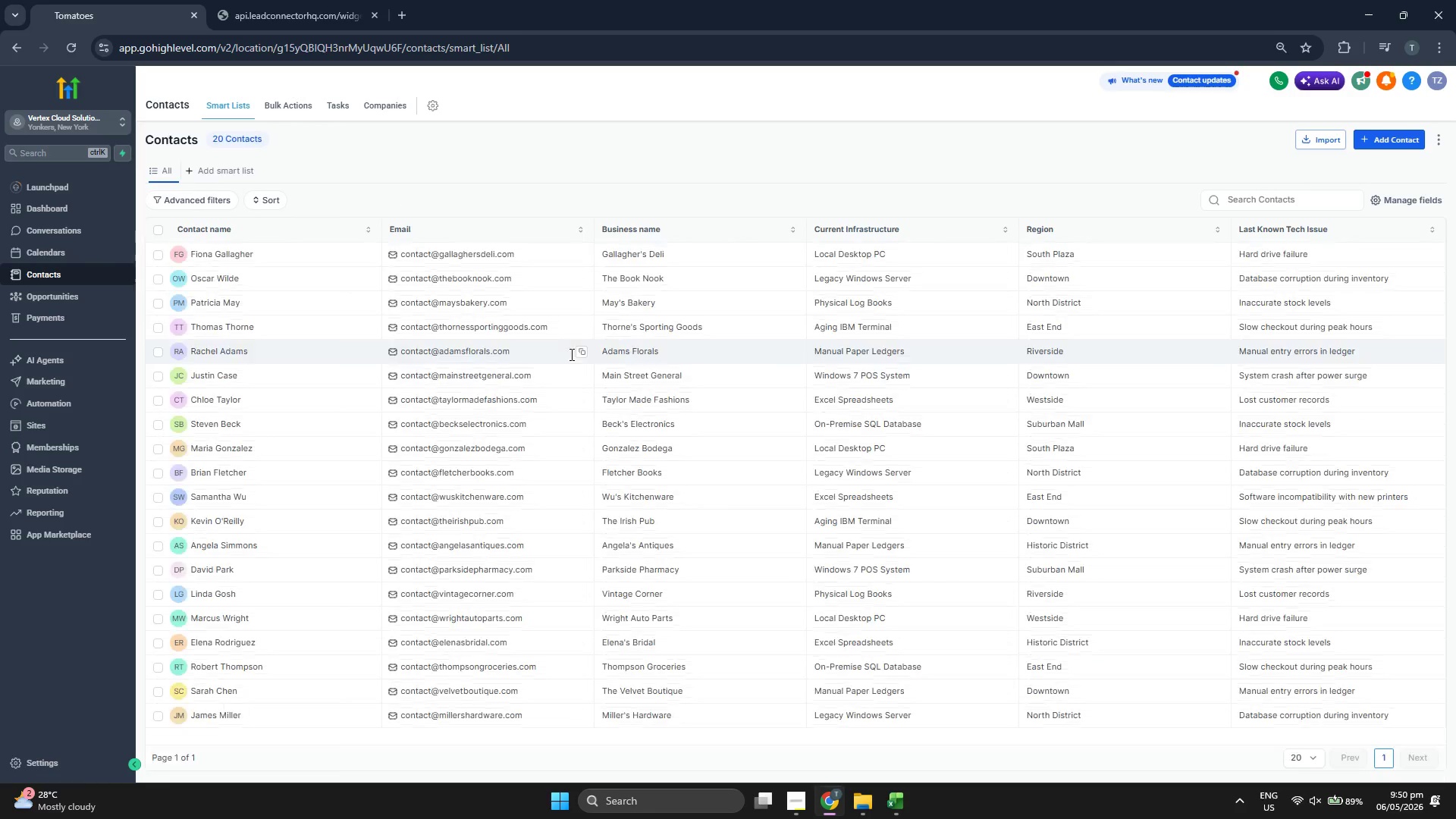 
left_click([239, 253])
 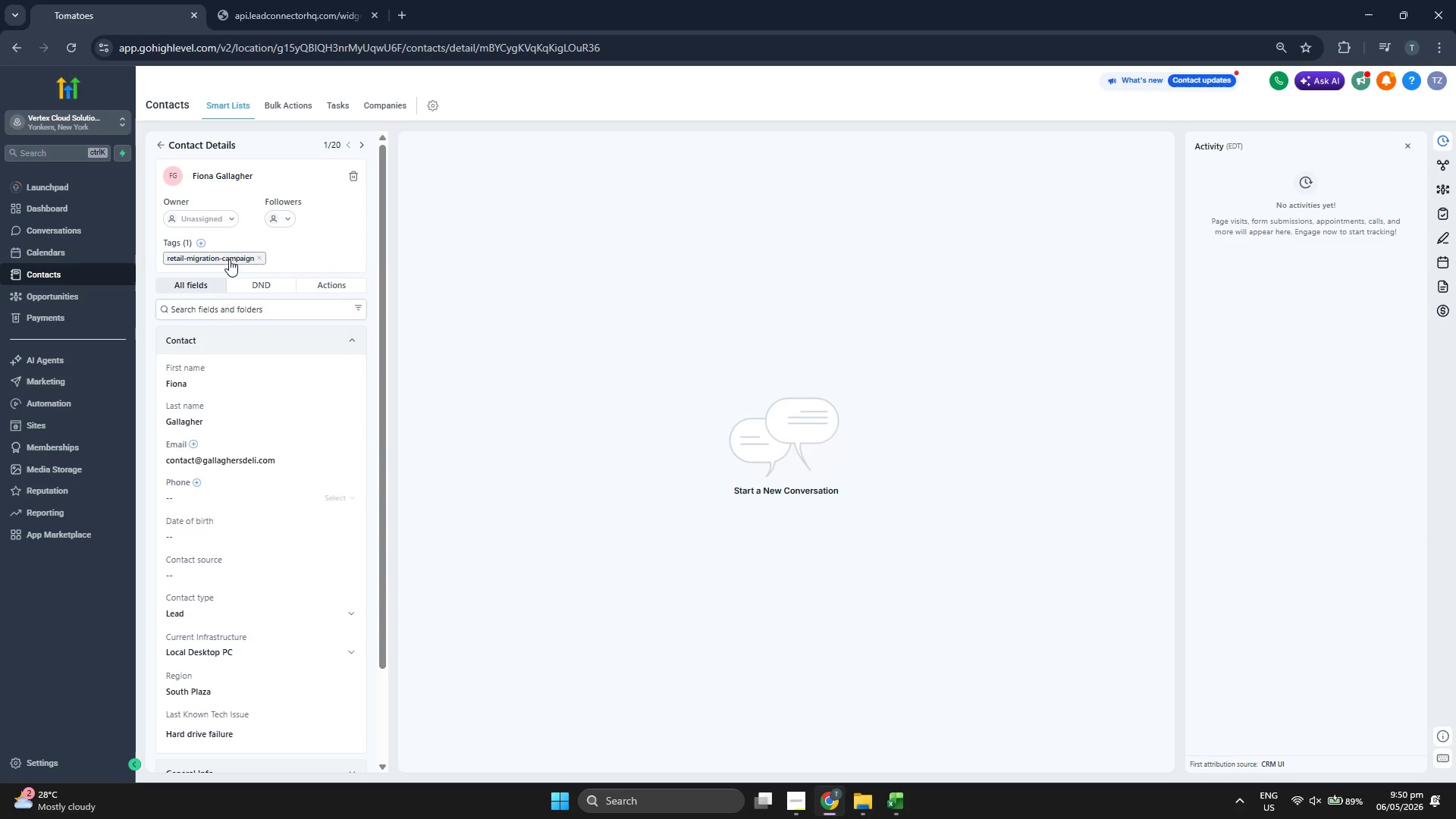 
wait(6.12)
 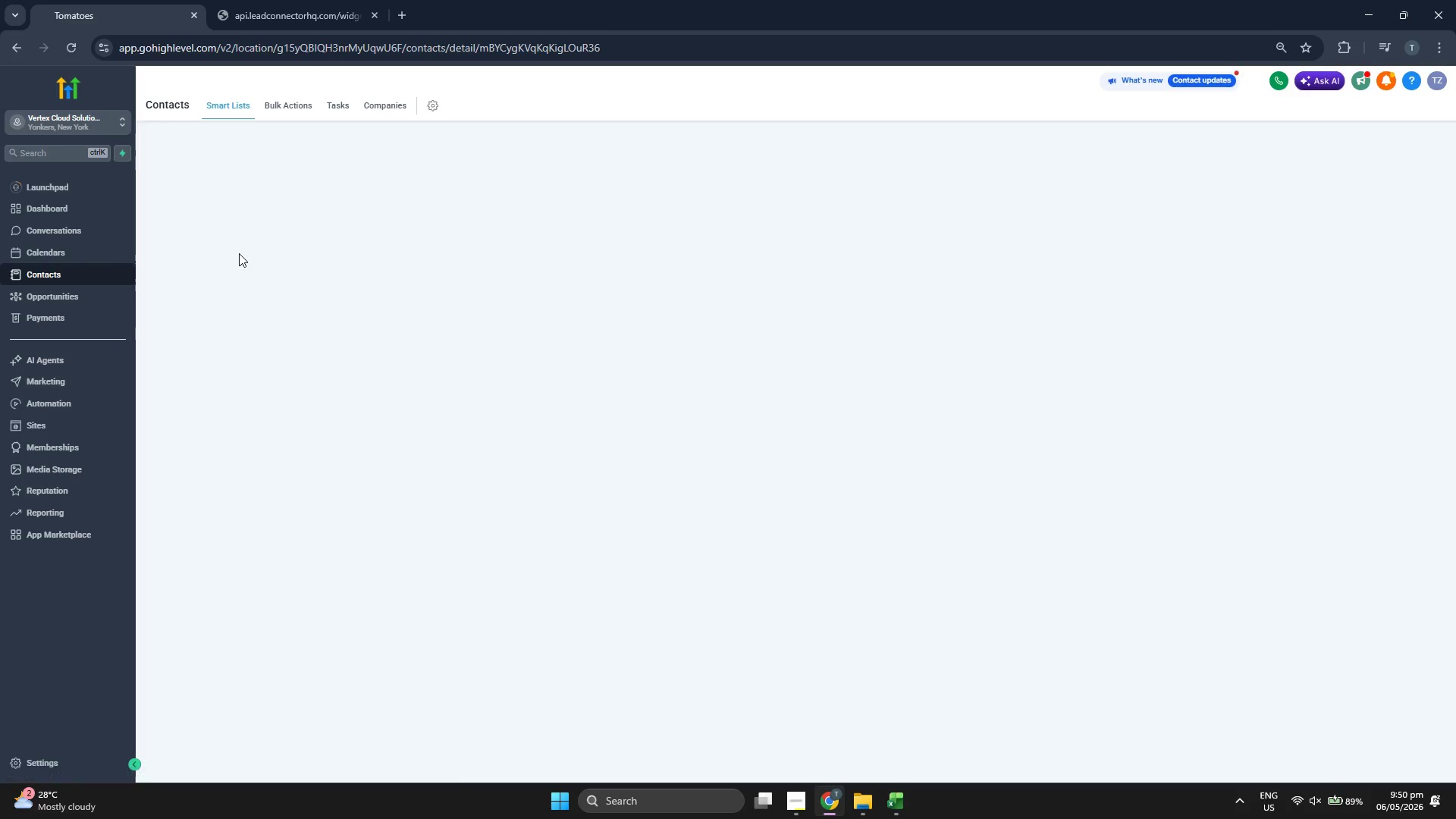 
left_click([158, 145])
 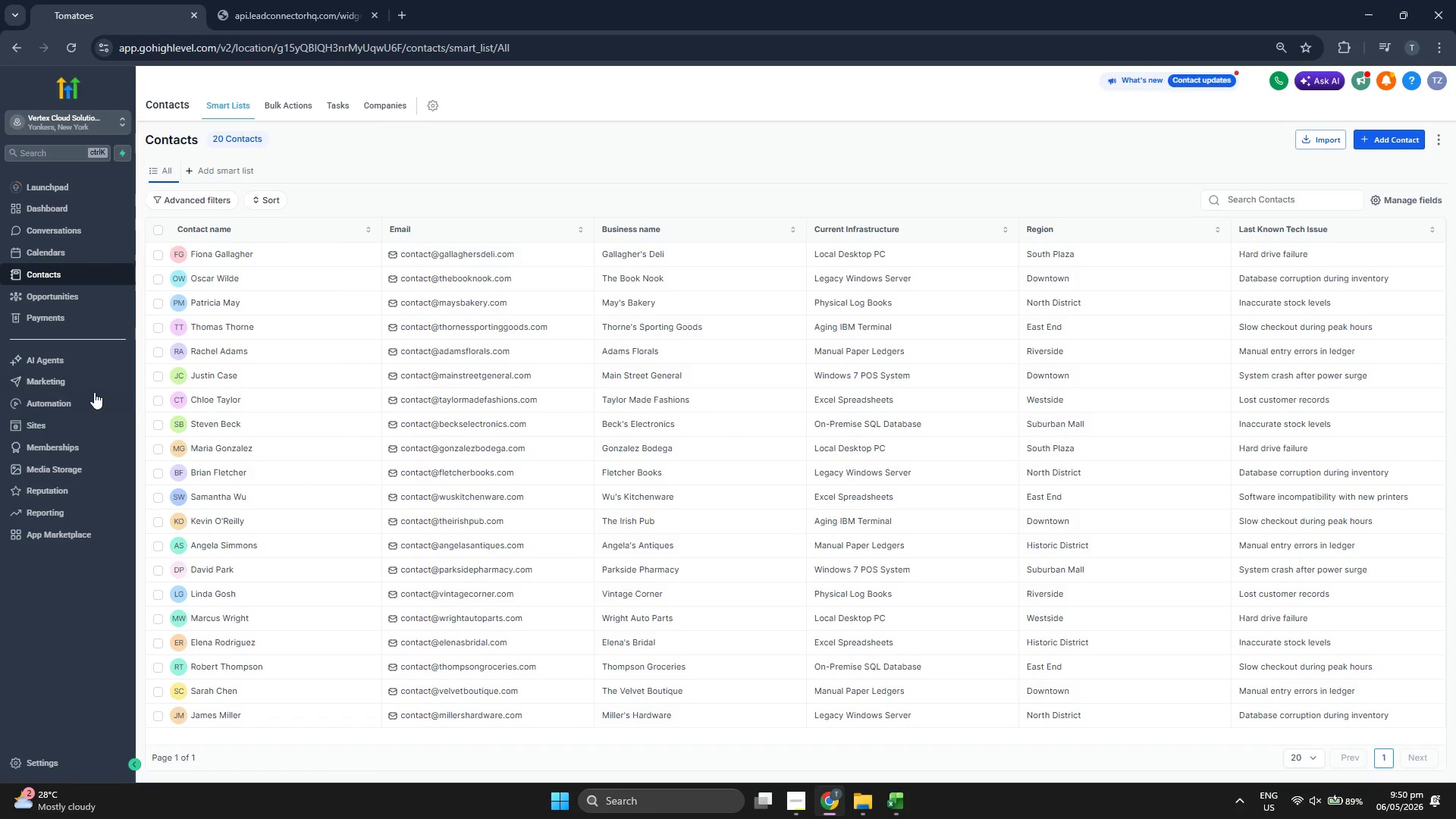 
left_click([96, 389])
 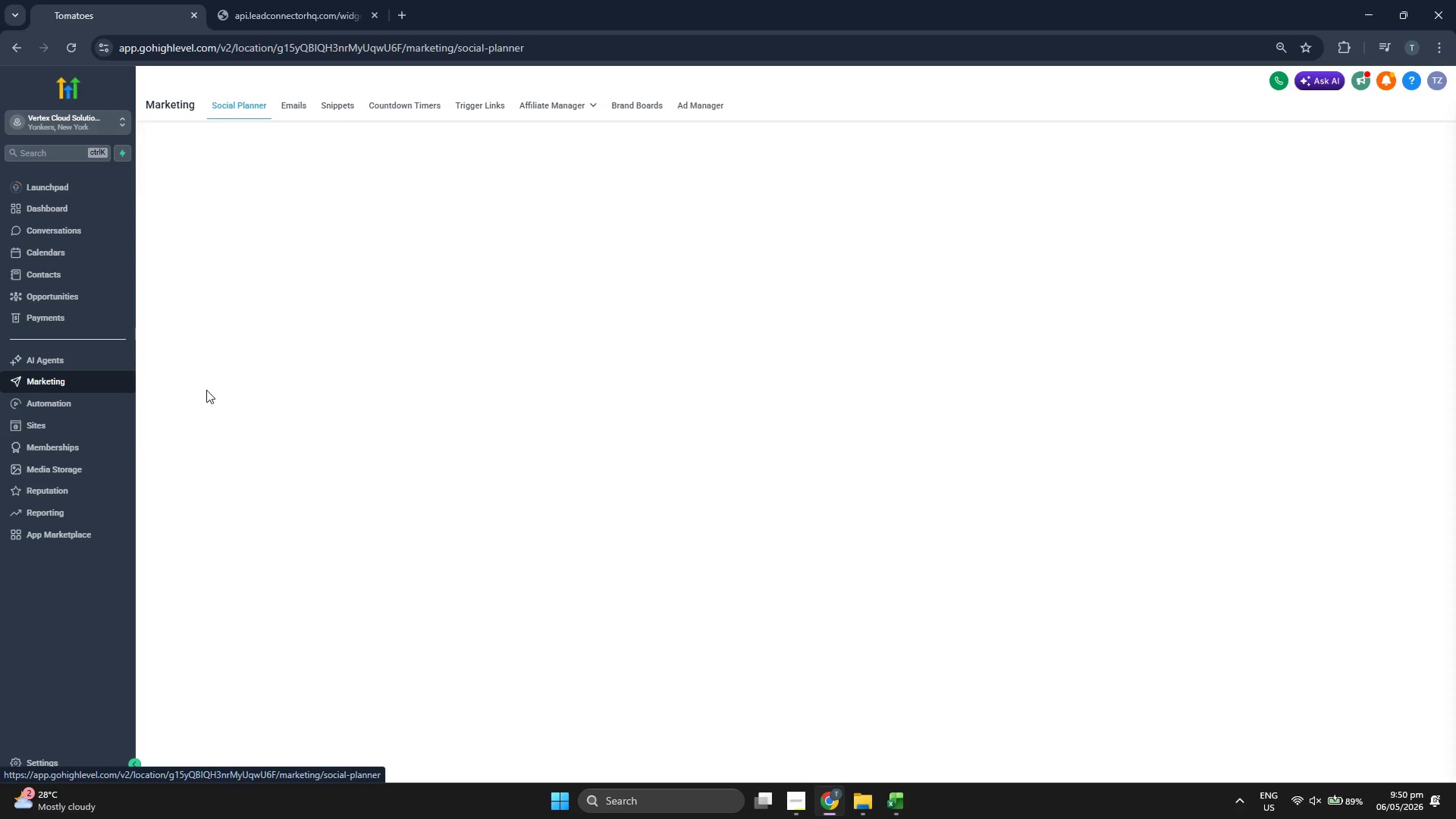 
mouse_move([483, 405])
 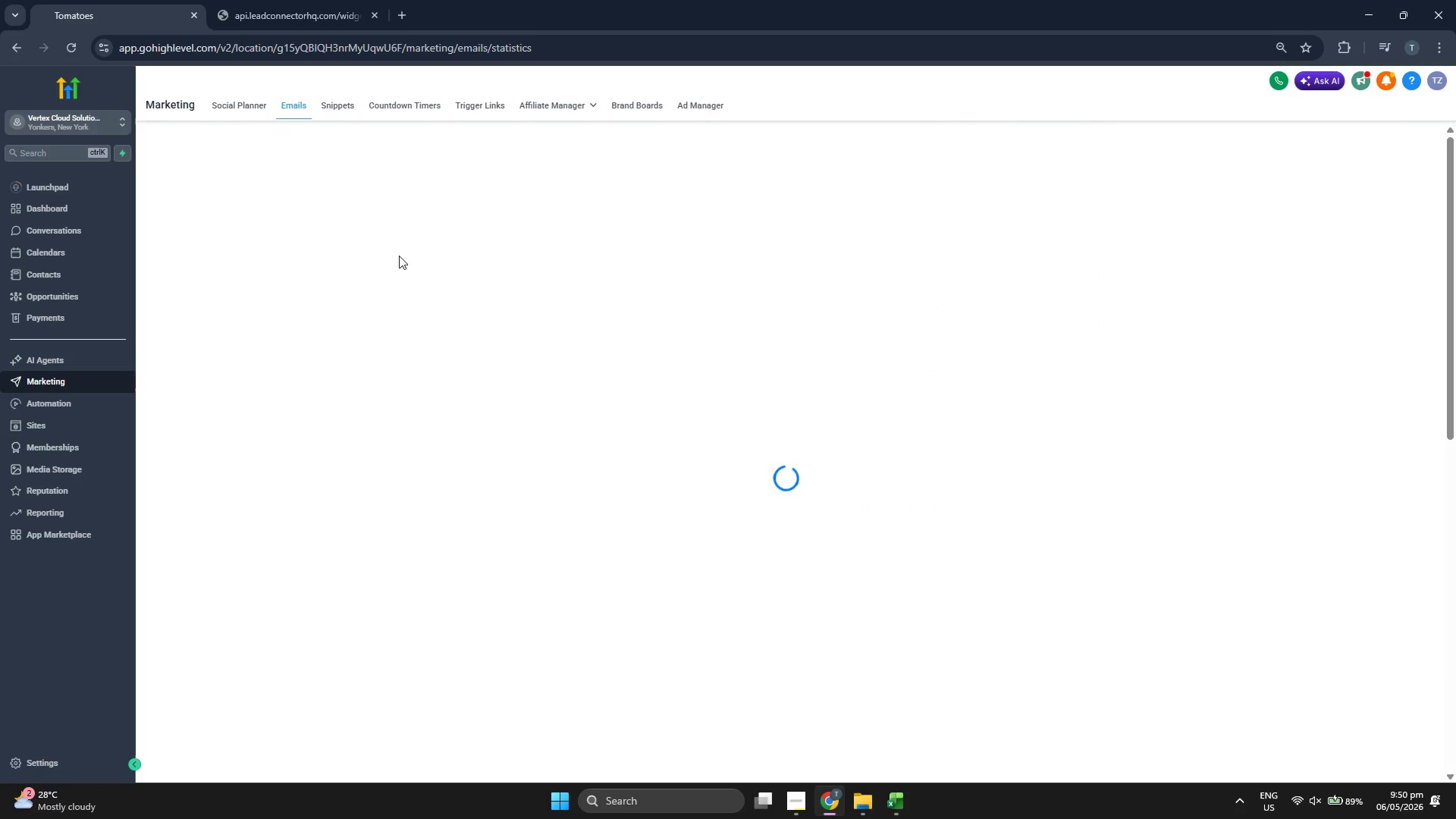 
wait(8.01)
 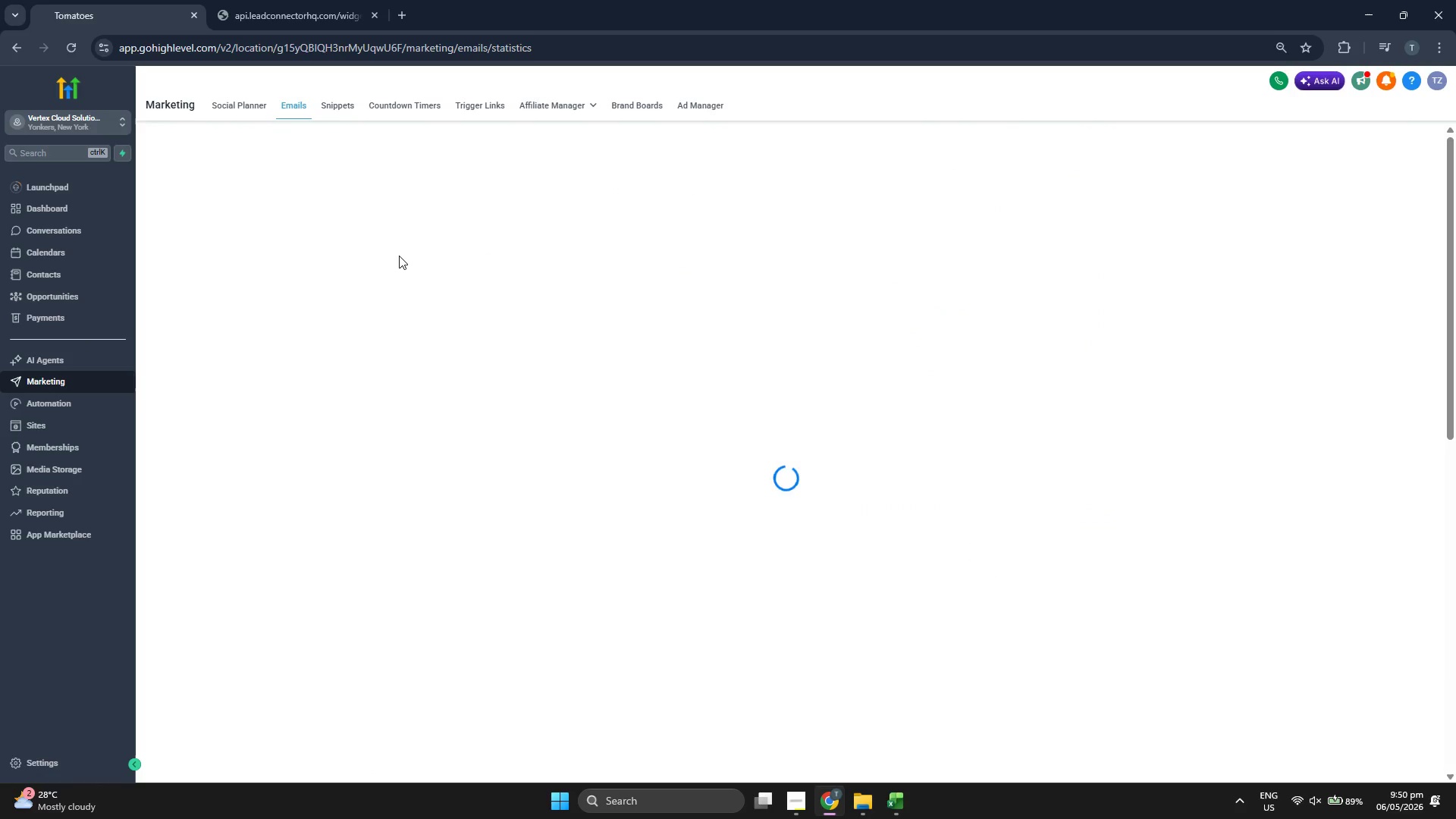 
left_click([1130, 238])
 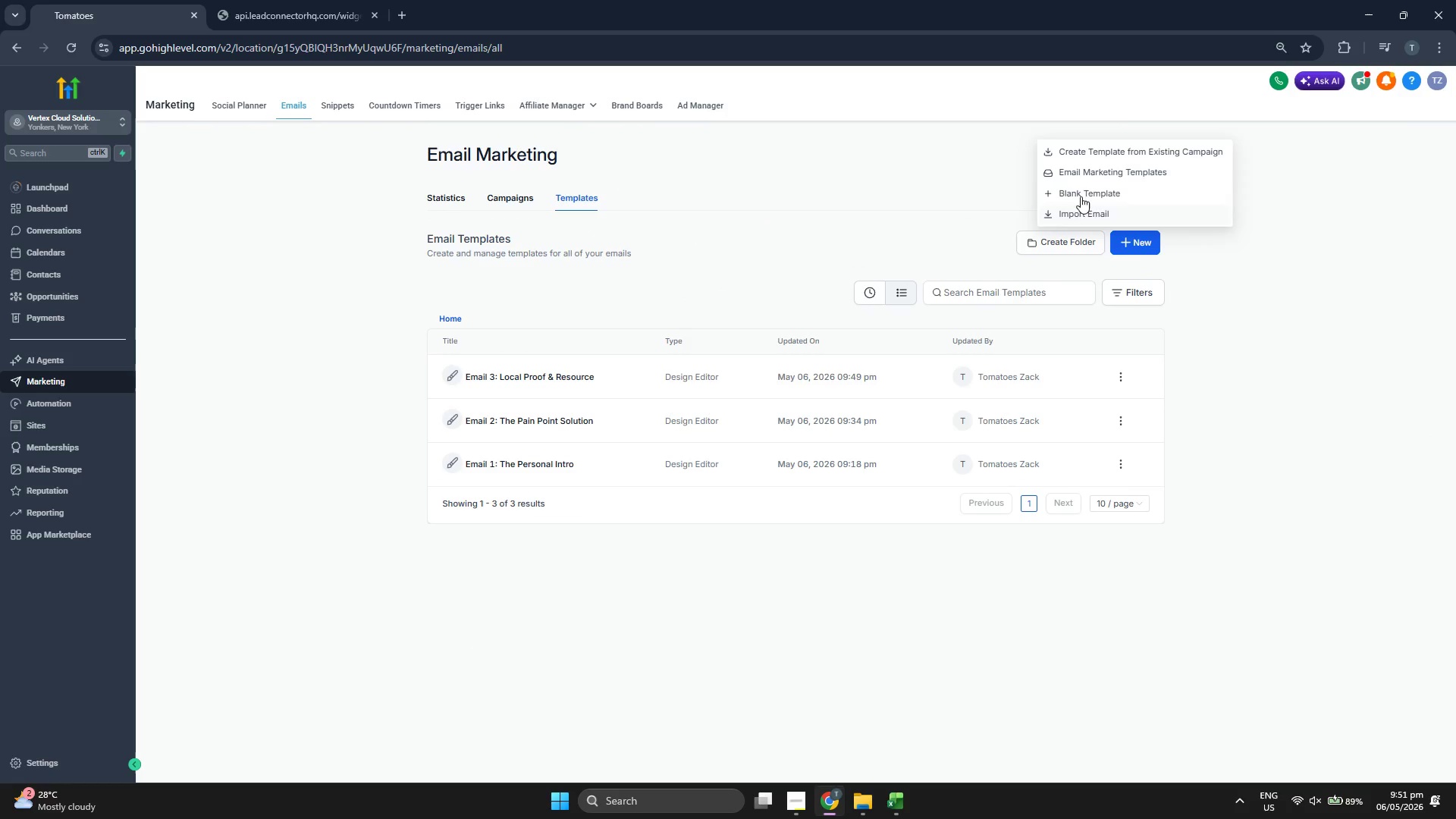 
left_click([1087, 192])
 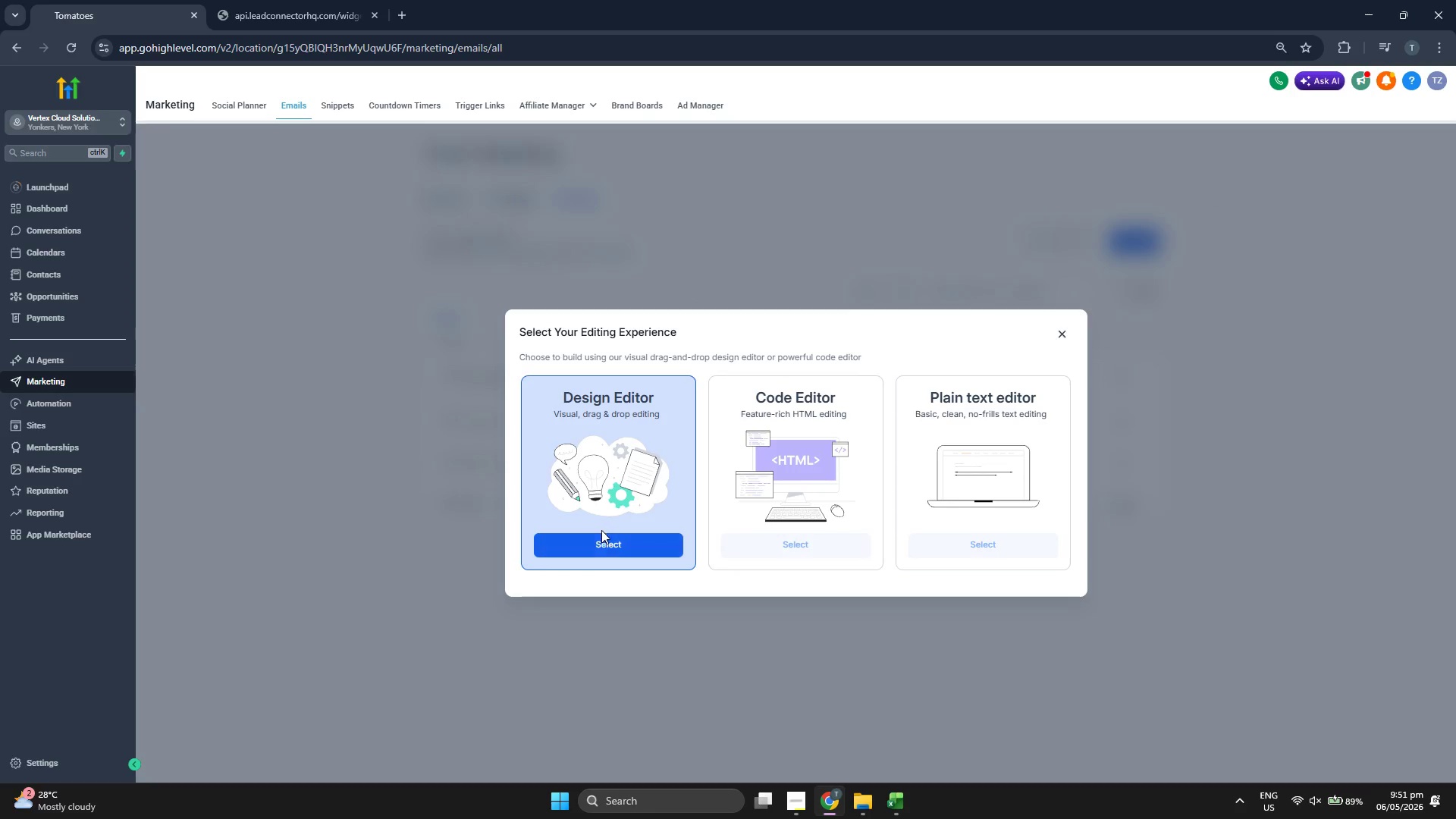 
left_click([604, 546])
 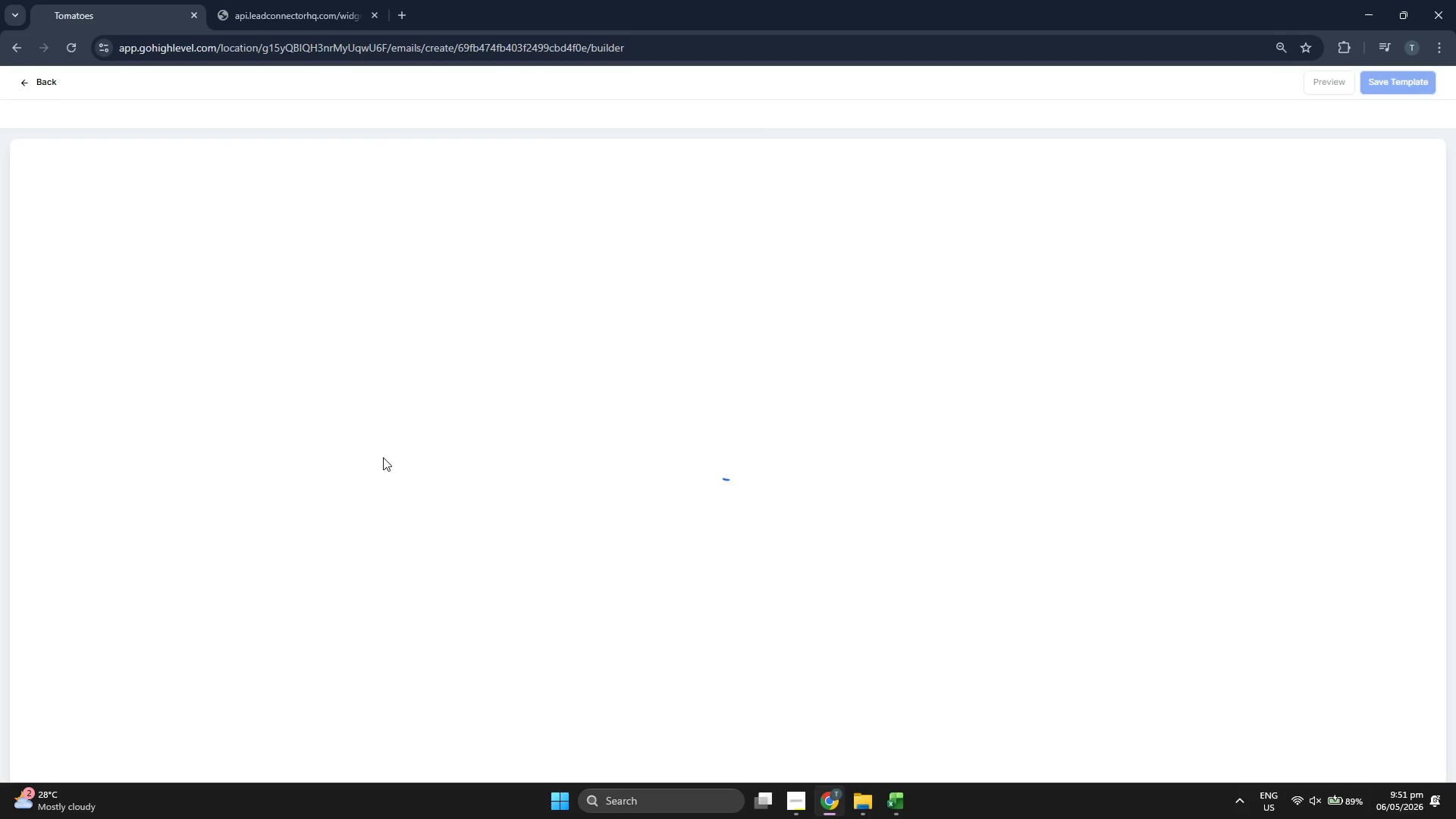 
wait(6.19)
 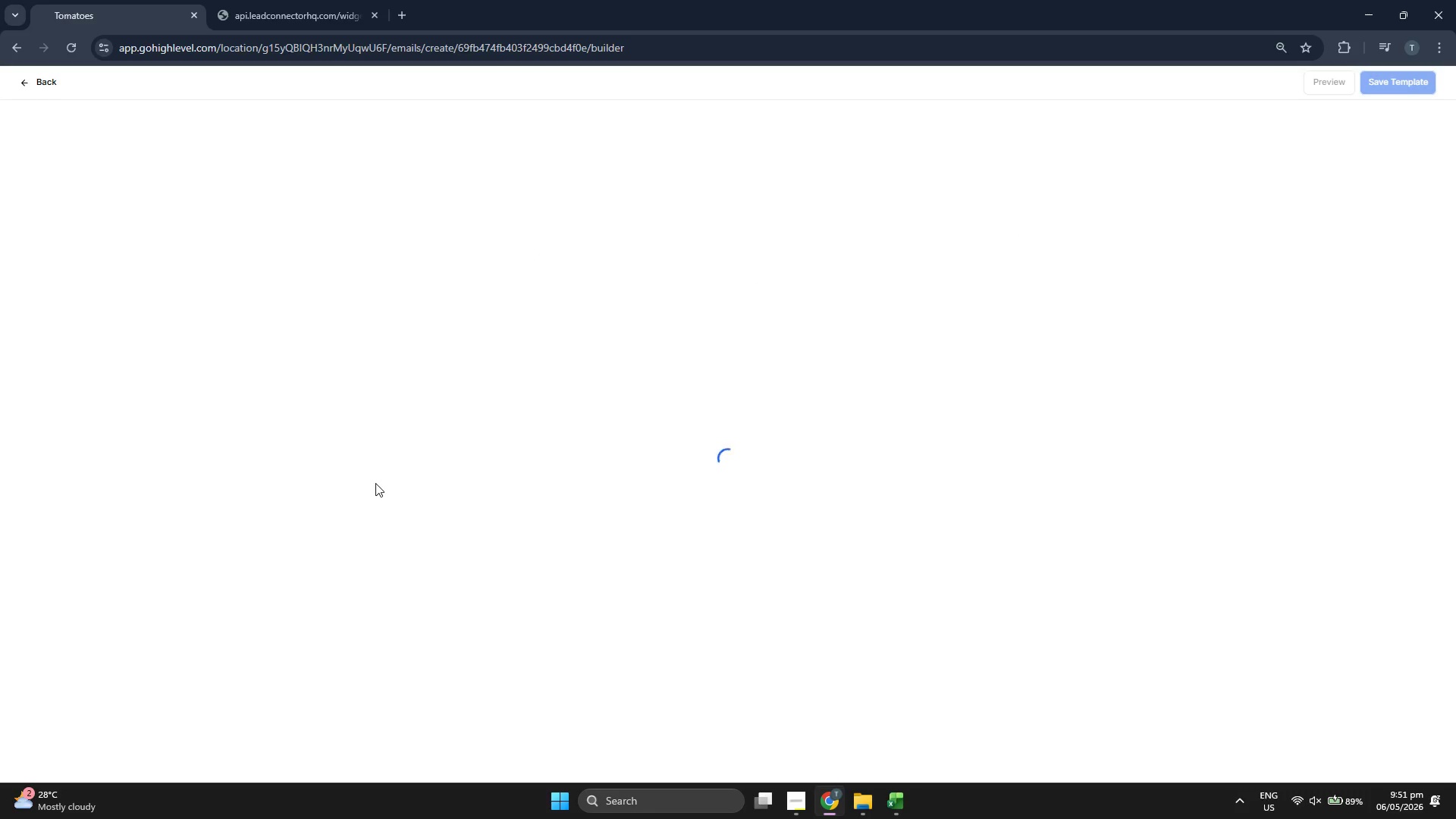 
left_click([726, 83])
 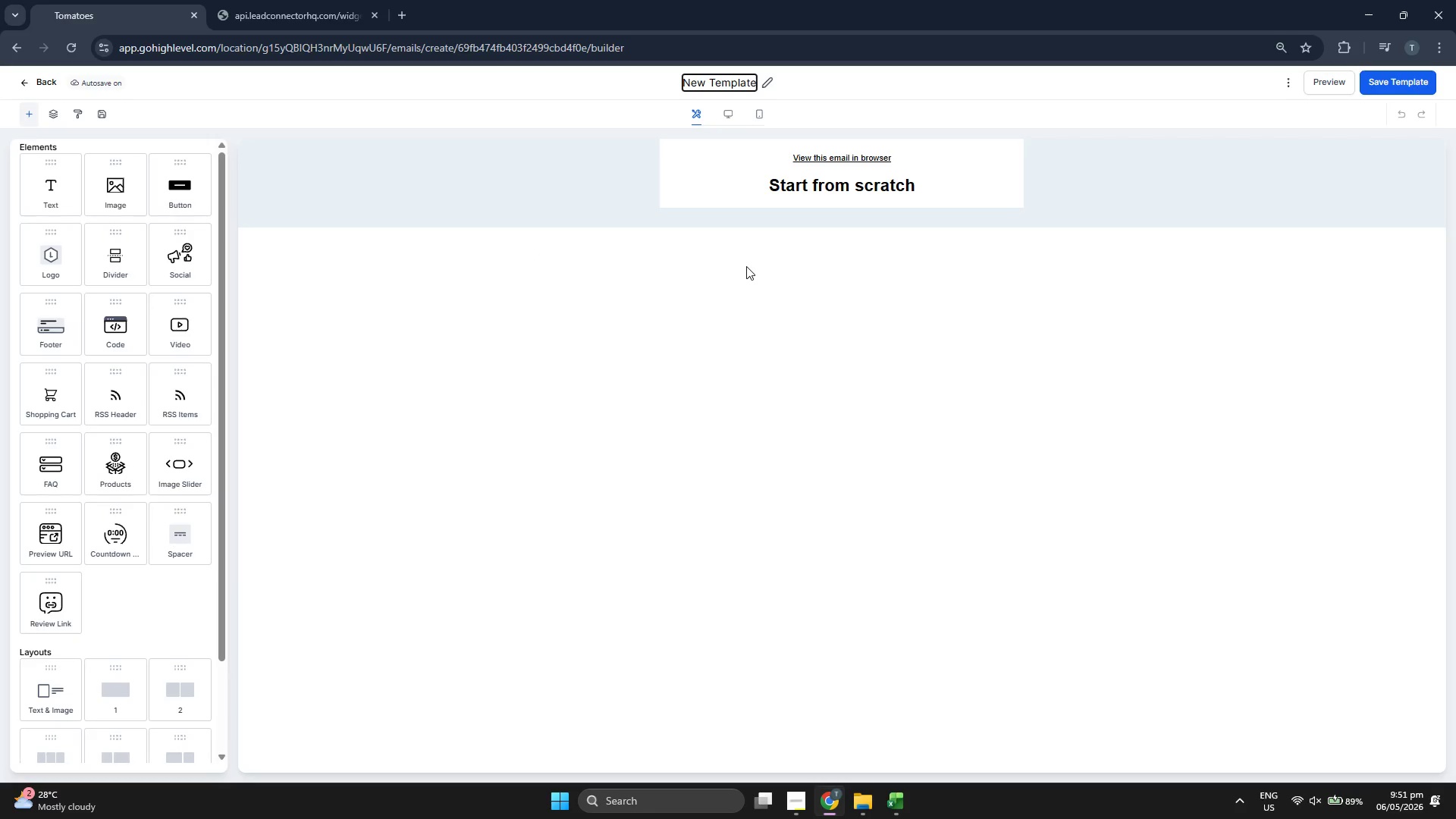 
key(ArrowRight)
 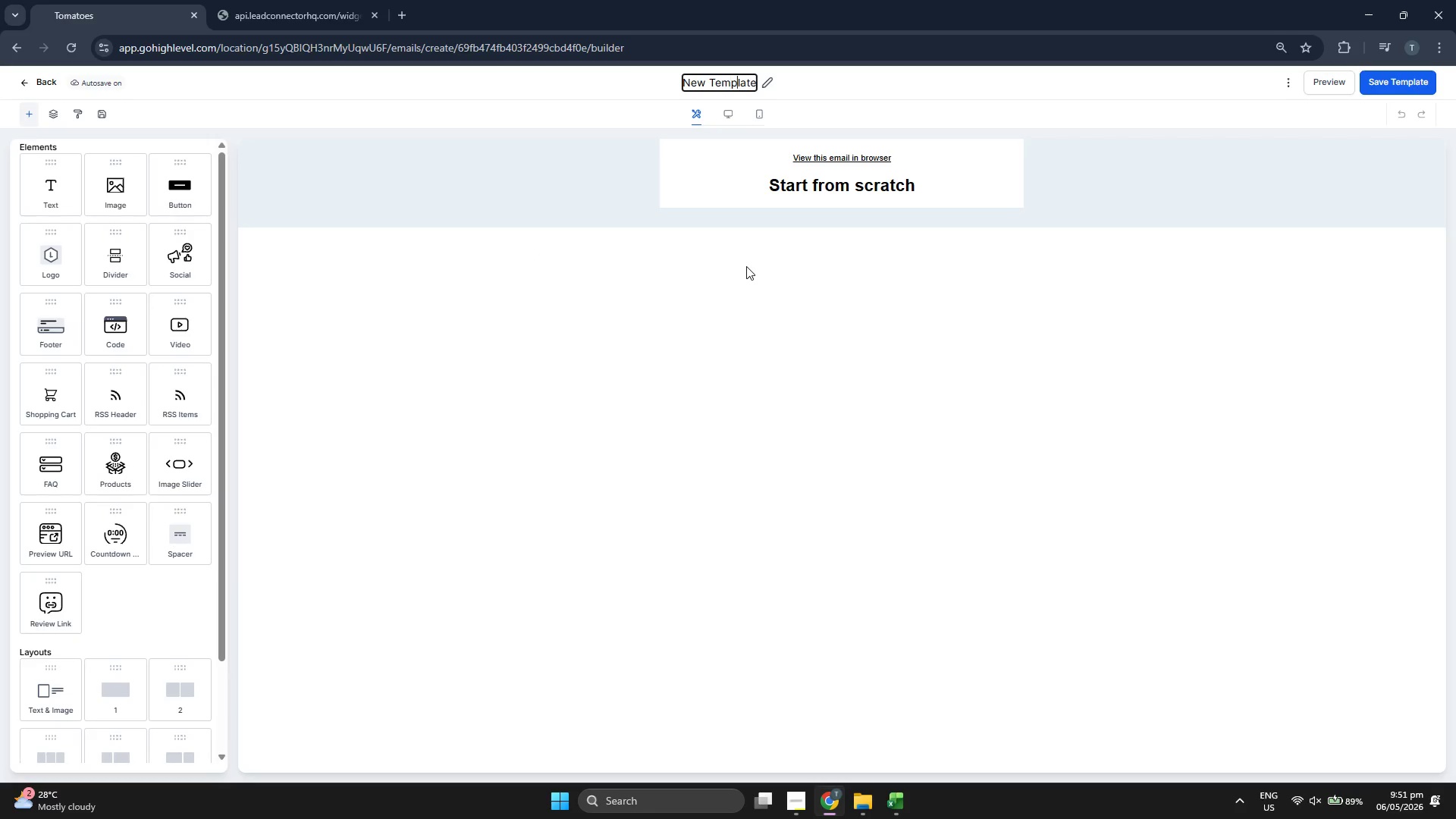 
key(ArrowRight)
 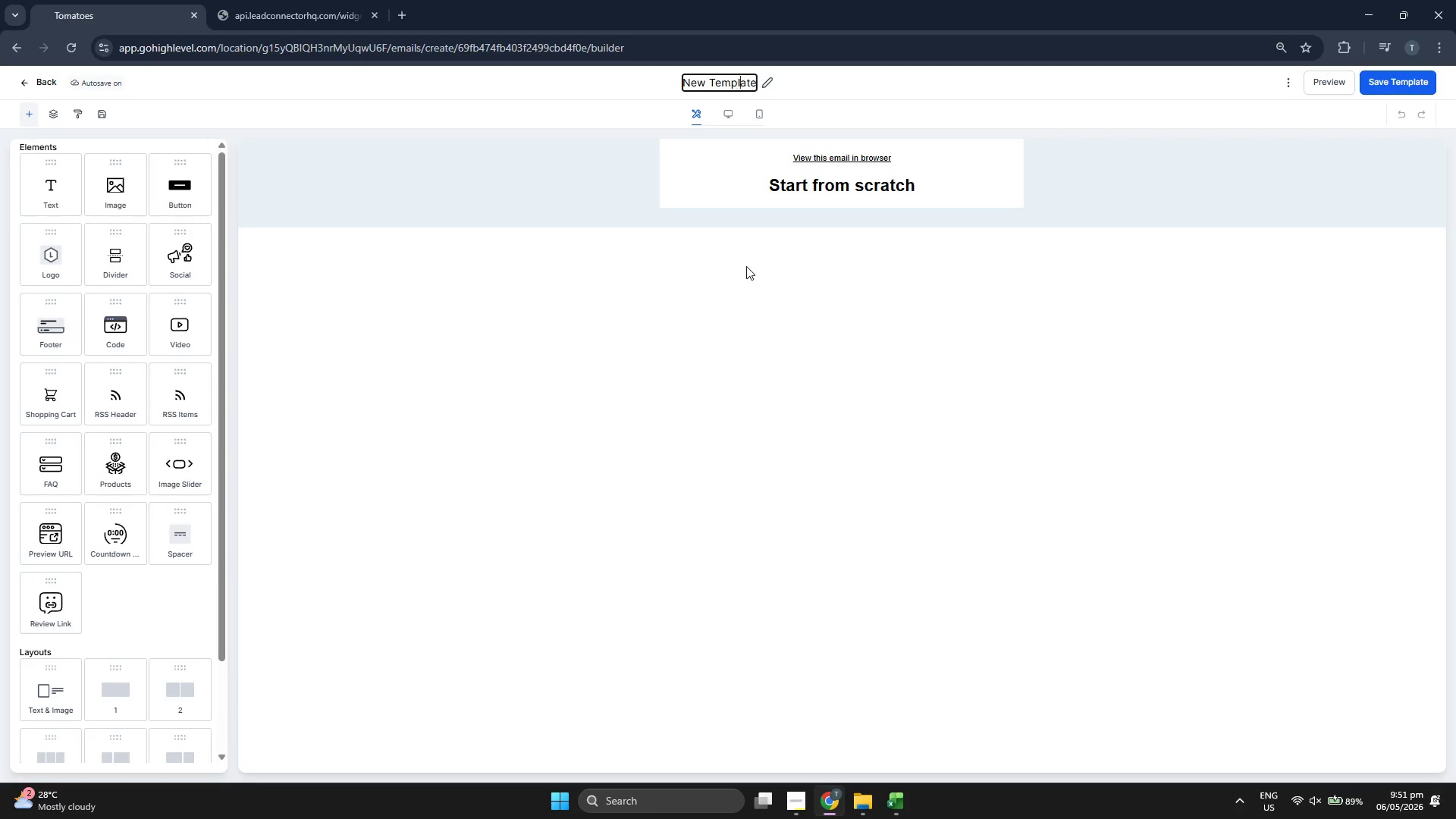 
key(ArrowRight)
 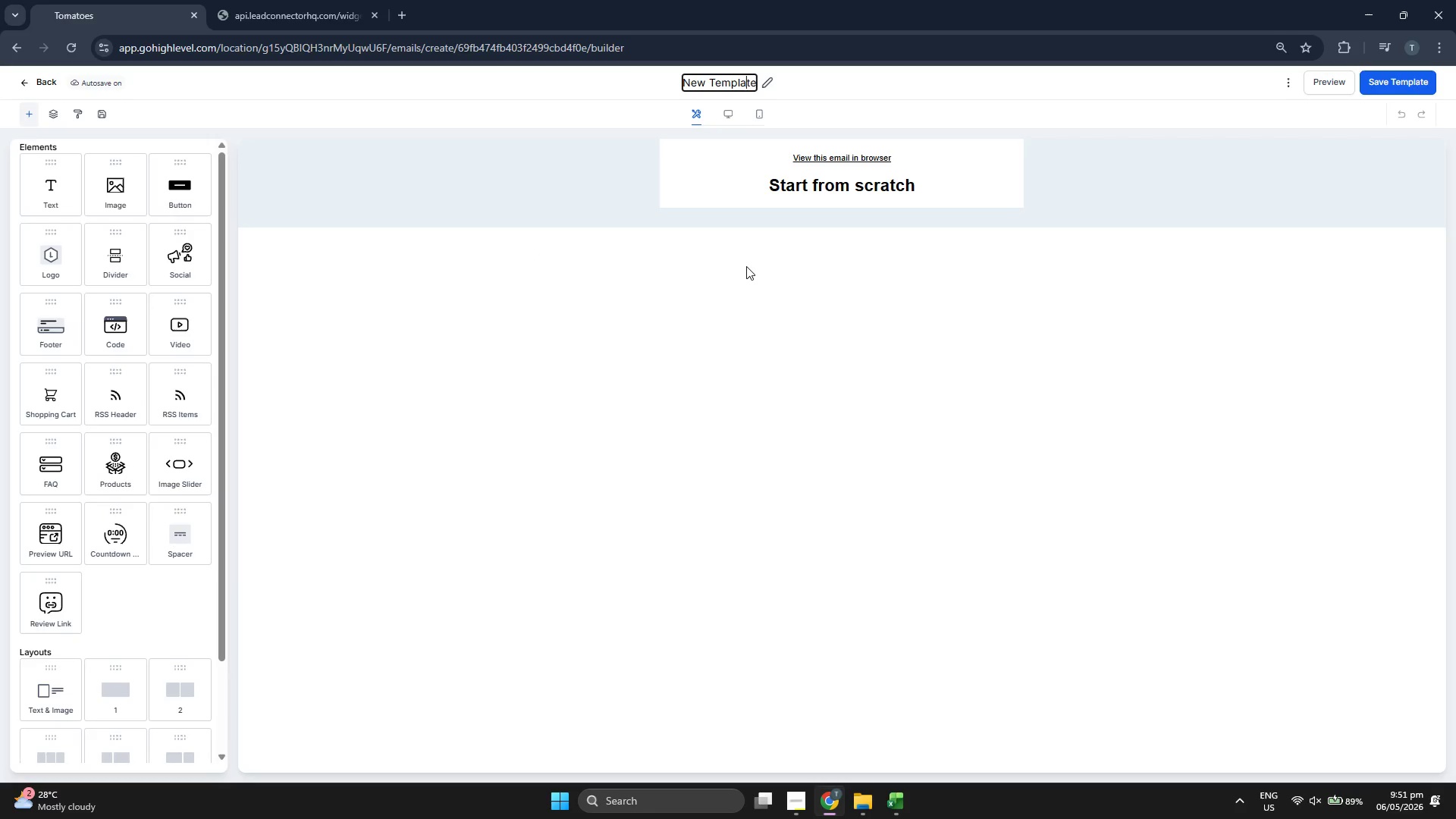 
key(ArrowRight)
 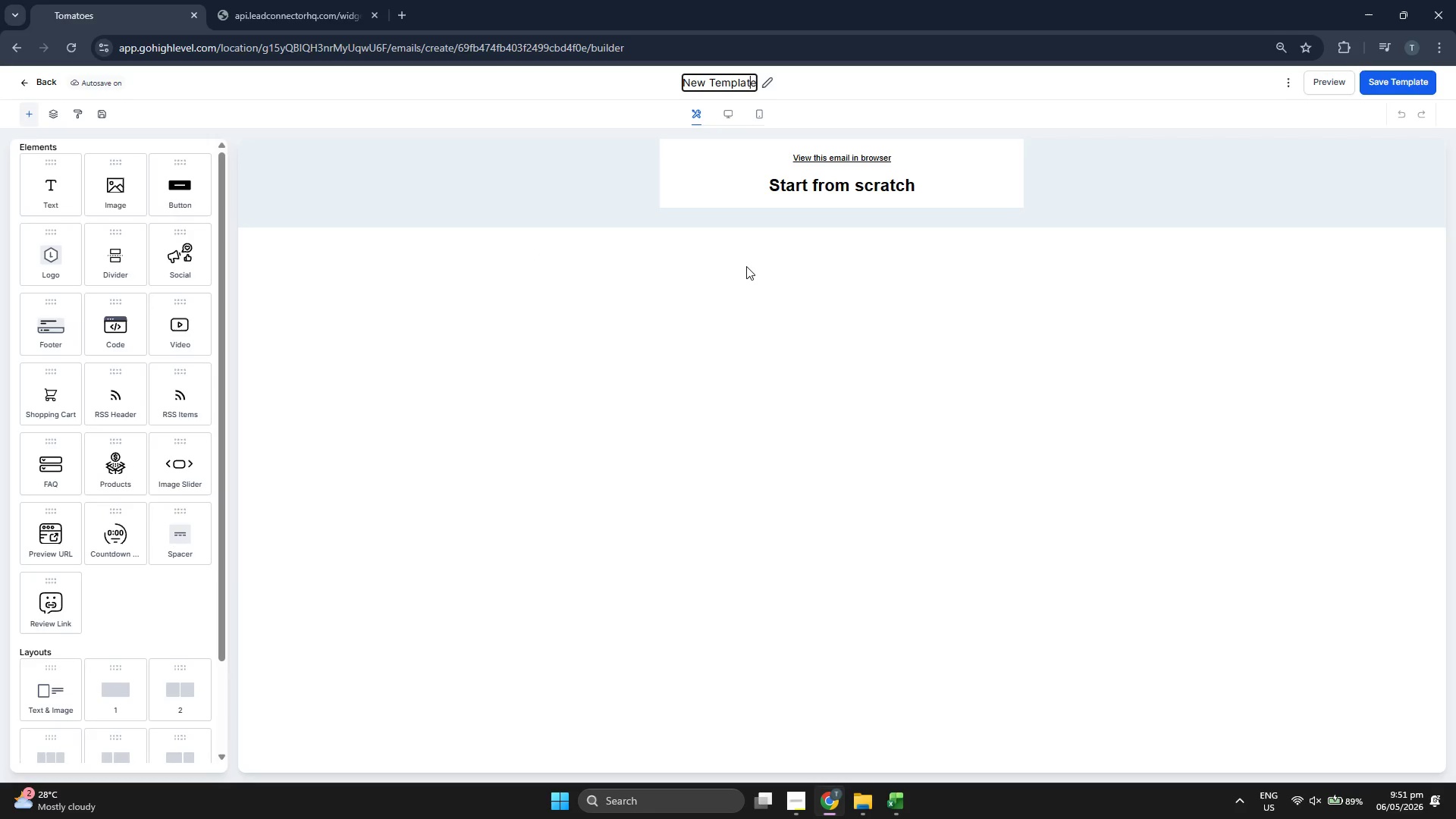 
key(ArrowRight)
 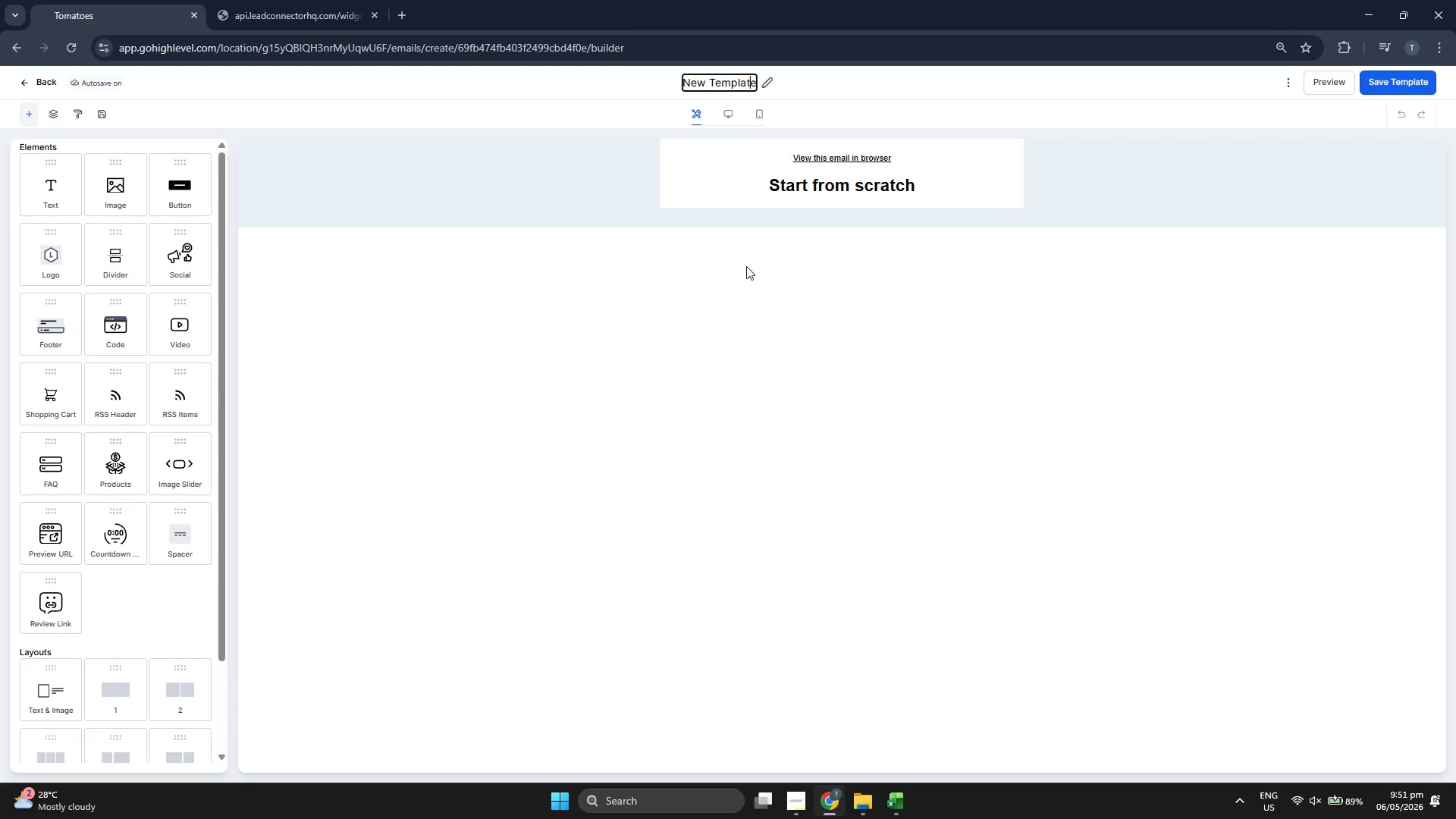 
key(ArrowRight)
 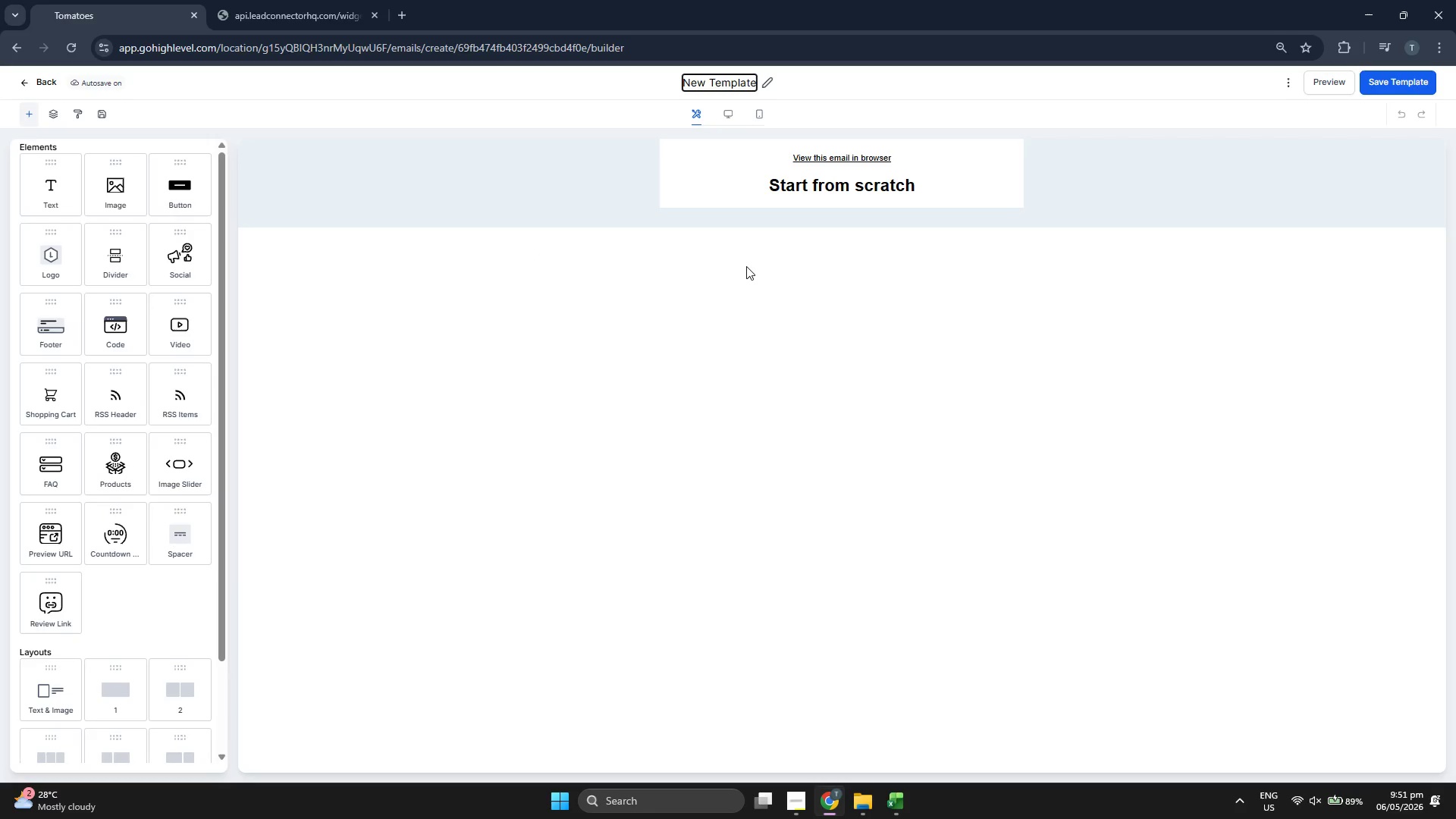 
key(Backspace)
key(Backspace)
key(Backspace)
key(Backspace)
key(Backspace)
key(Backspace)
key(Backspace)
key(Backspace)
key(Backspace)
key(Backspace)
key(Backspace)
key(Backspace)
type(EMai)
key(Backspace)
key(Backspace)
key(Backspace)
type(mail 3)
key(Backspace)
type(4: The Final Do)
key(Backspace)
key(Backspace)
type(Foll)
key(Backspace)
key(Backspace)
key(Backspace)
type(ollow-up)
 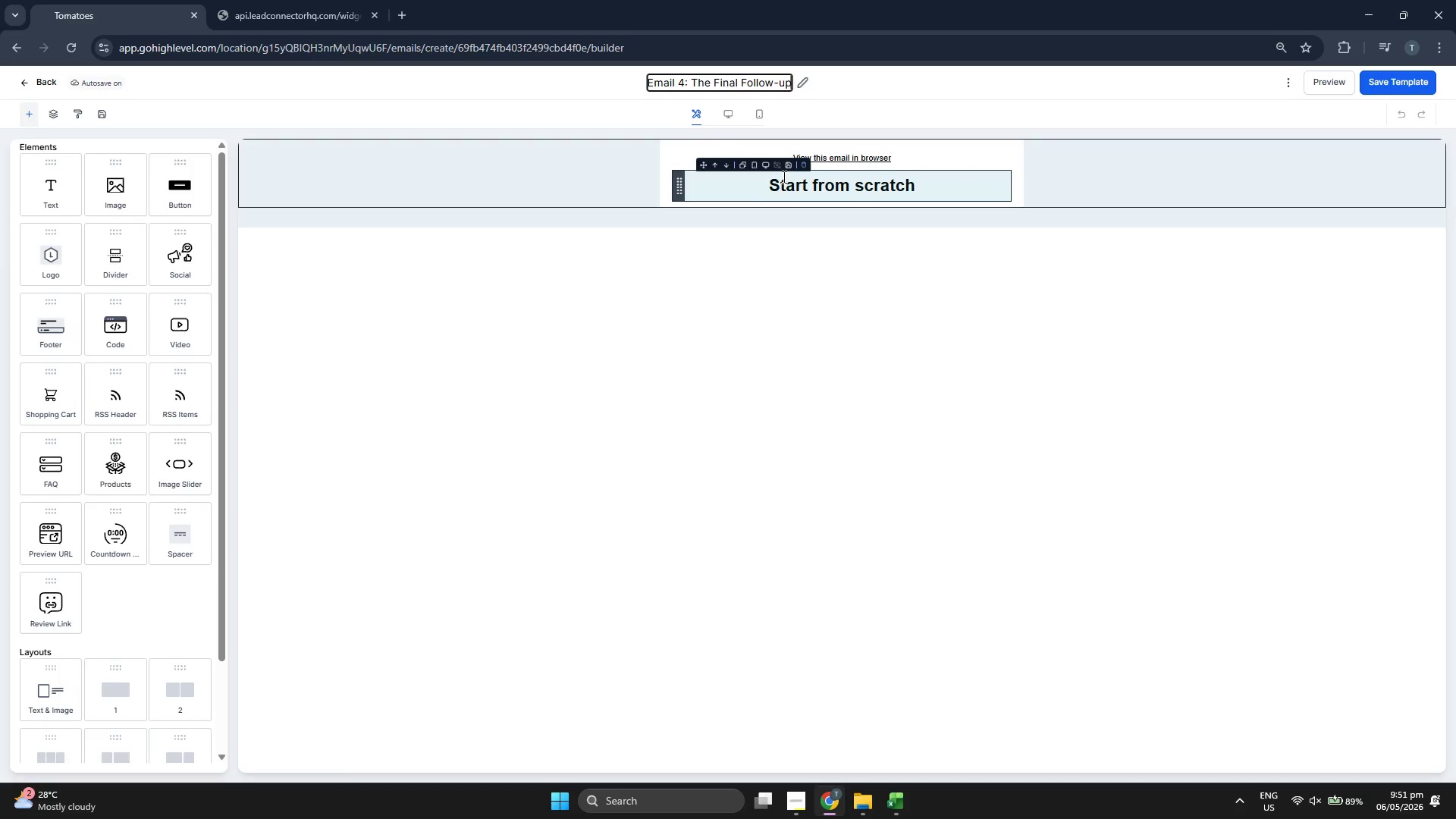 
left_click([805, 165])
 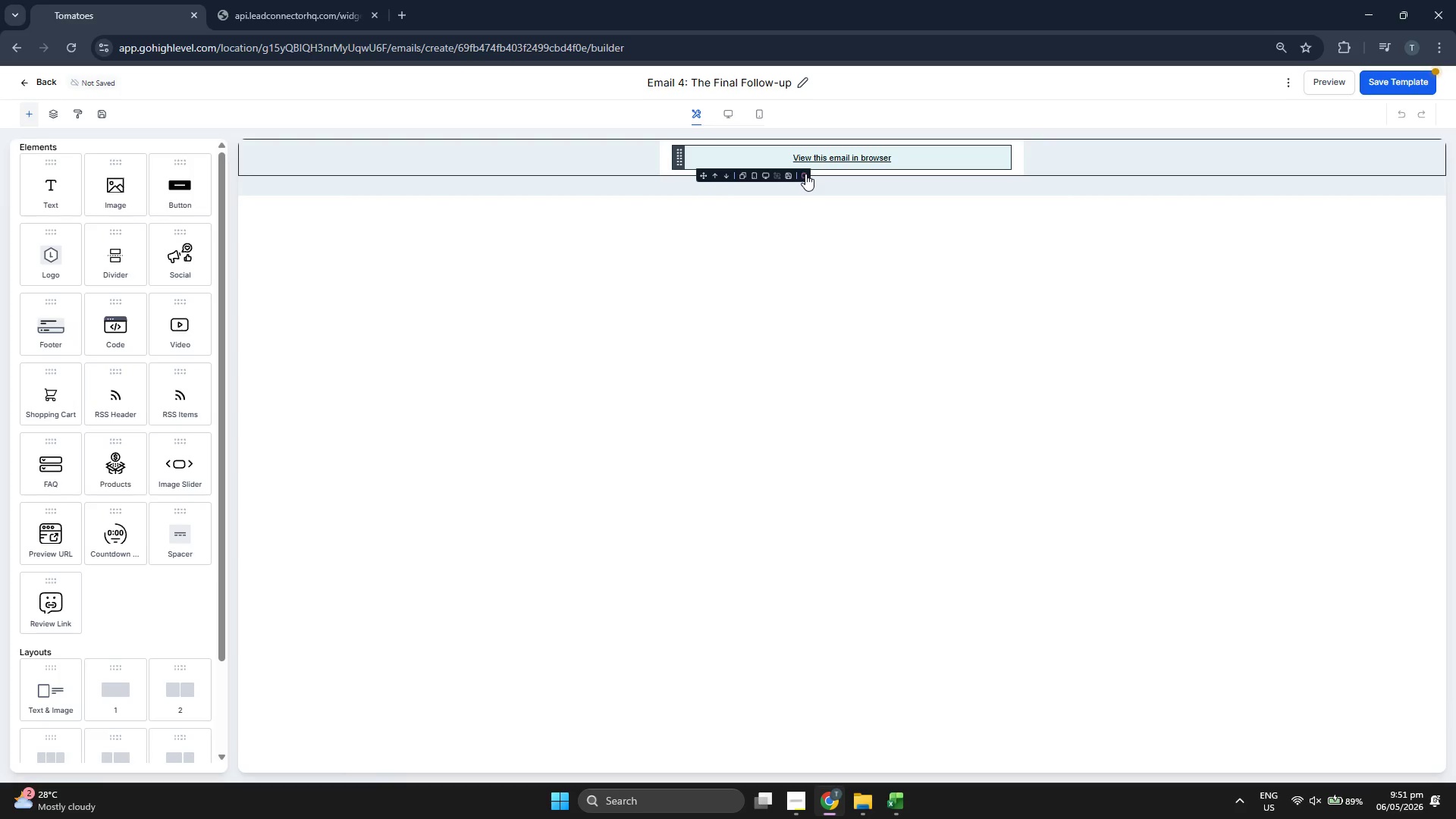 
left_click([805, 174])
 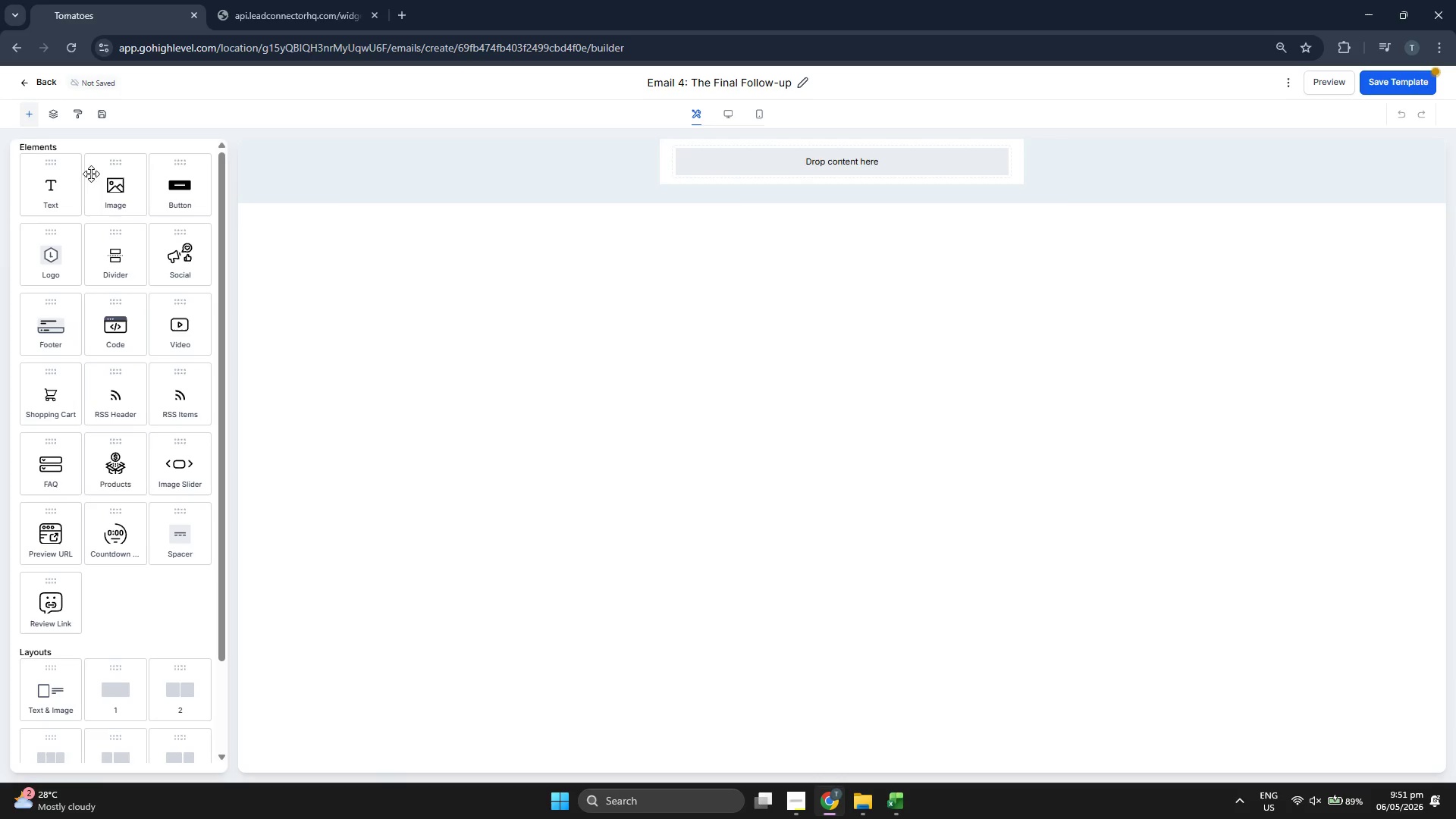 
left_click_drag(start_coordinate=[51, 187], to_coordinate=[713, 169])
 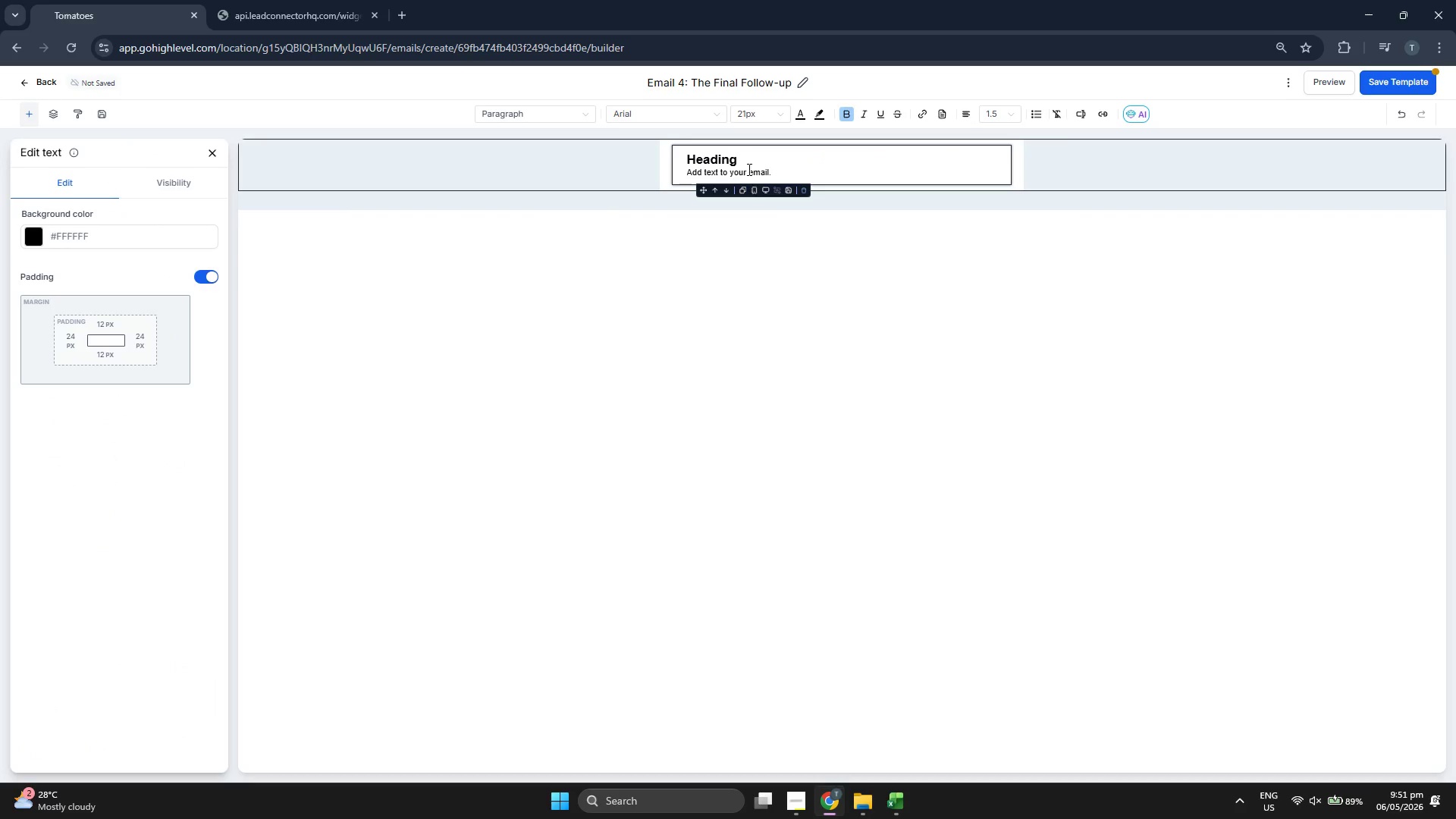 
left_click([751, 152])
 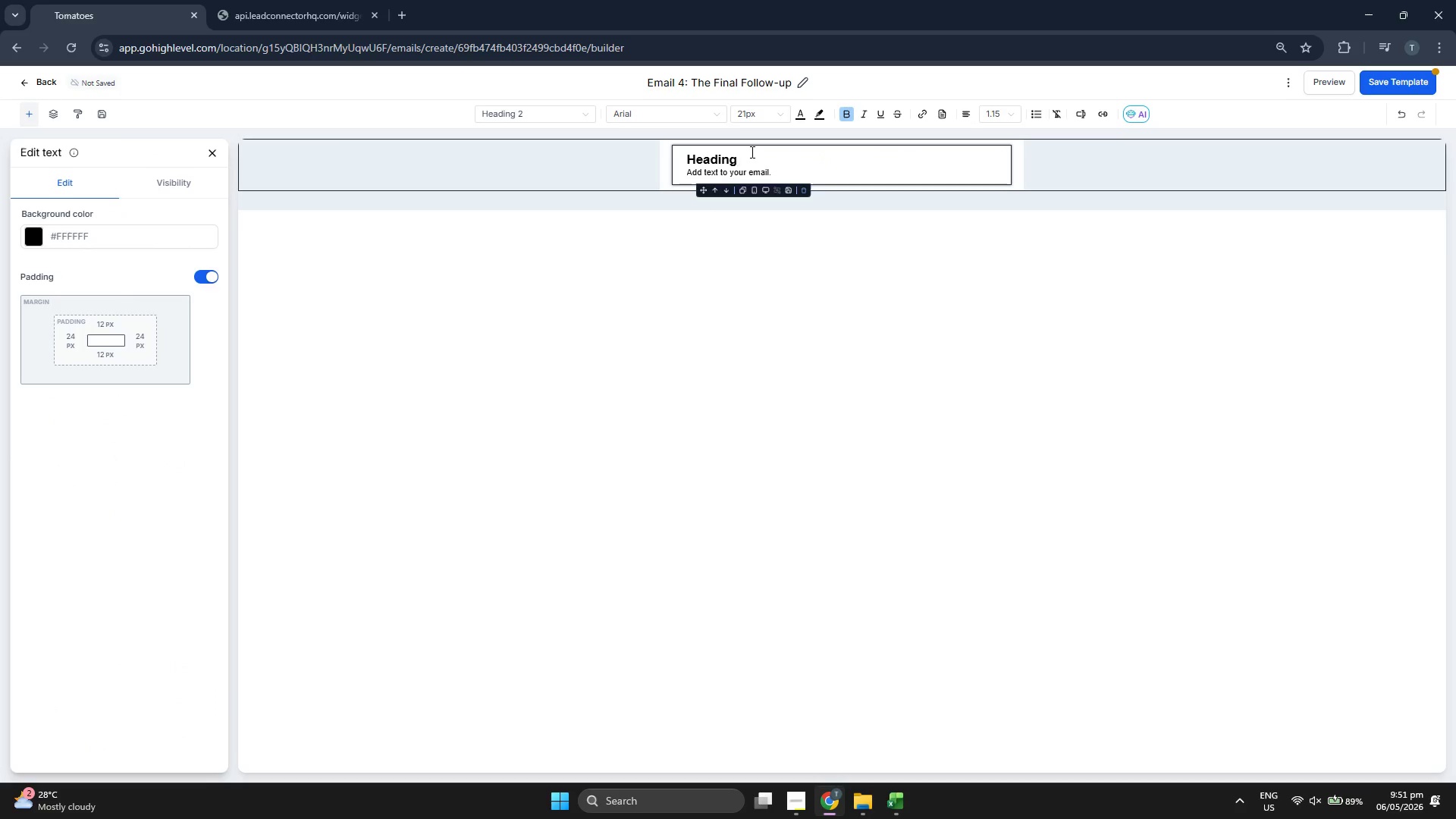 
key(Backspace)
 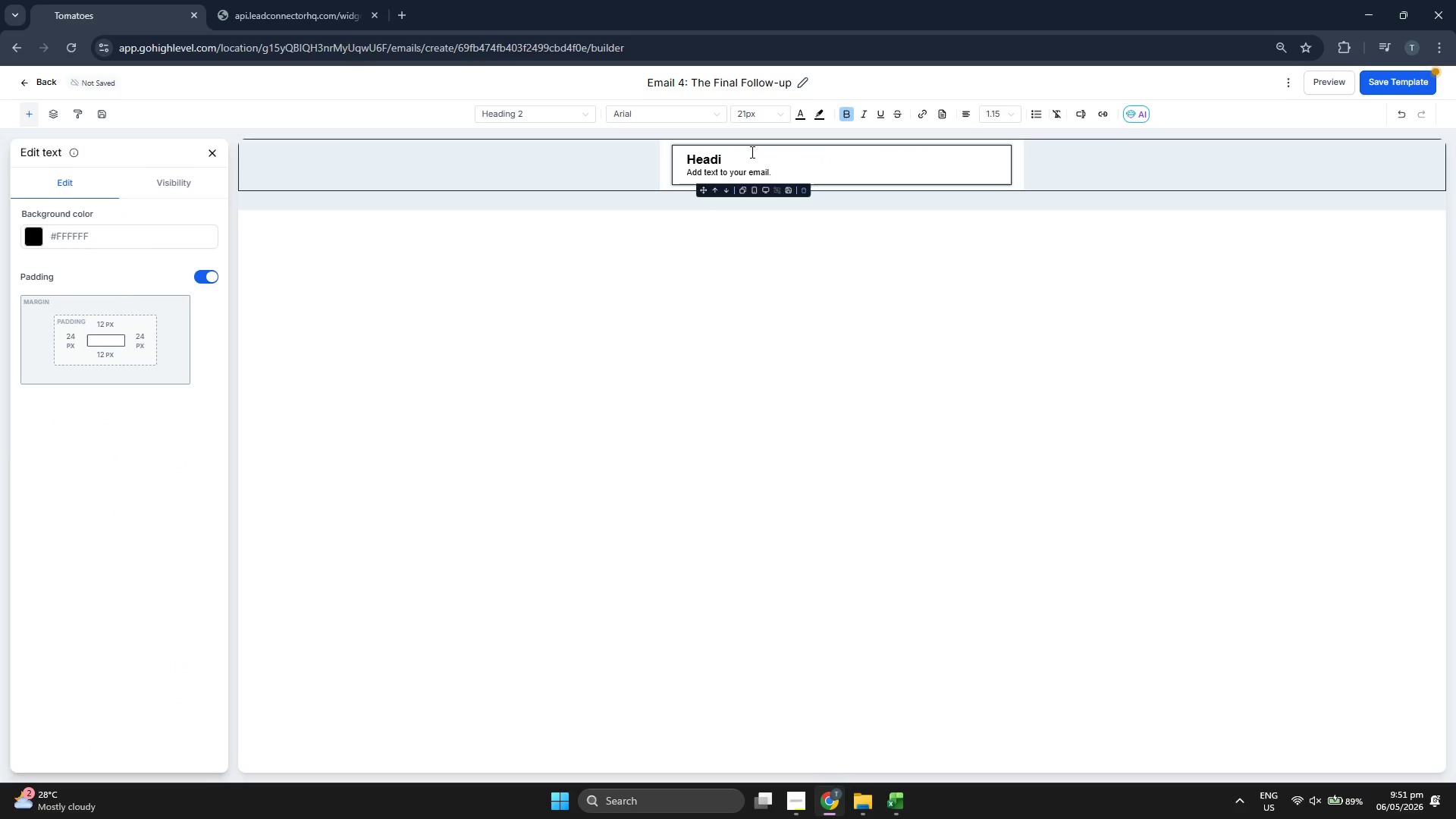 
key(Backspace)
 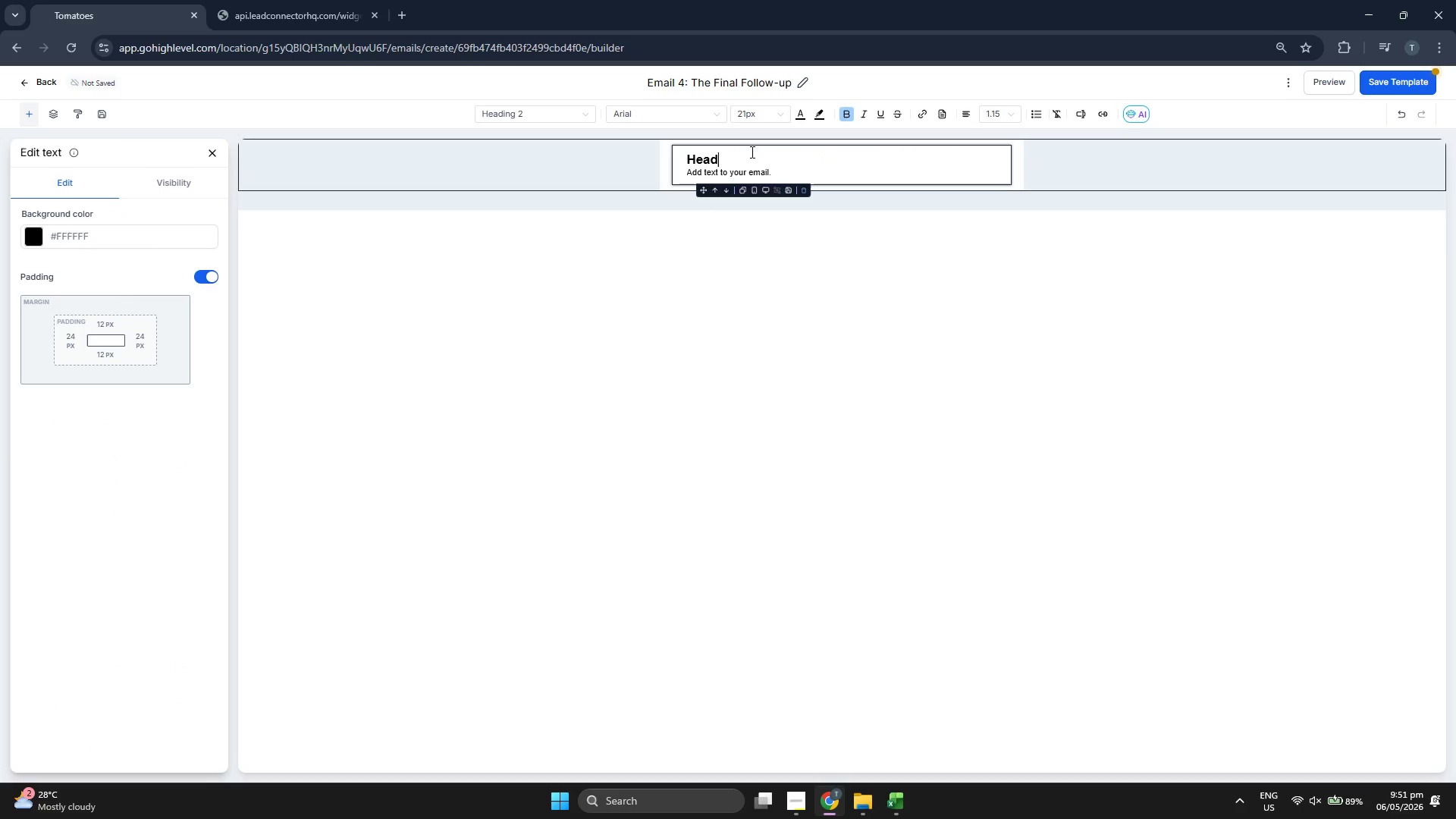 
key(Backspace)
 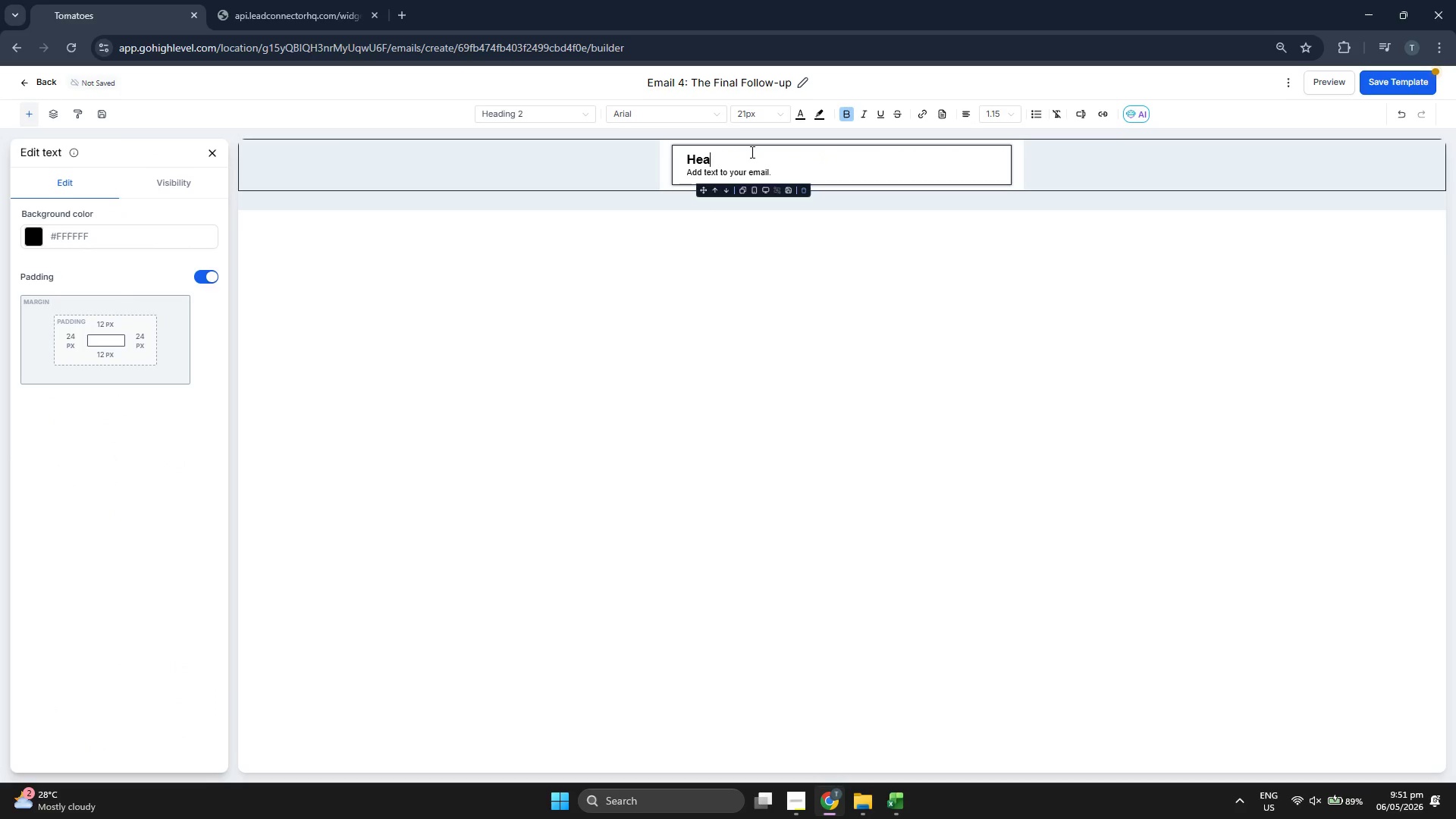 
key(Backspace)
 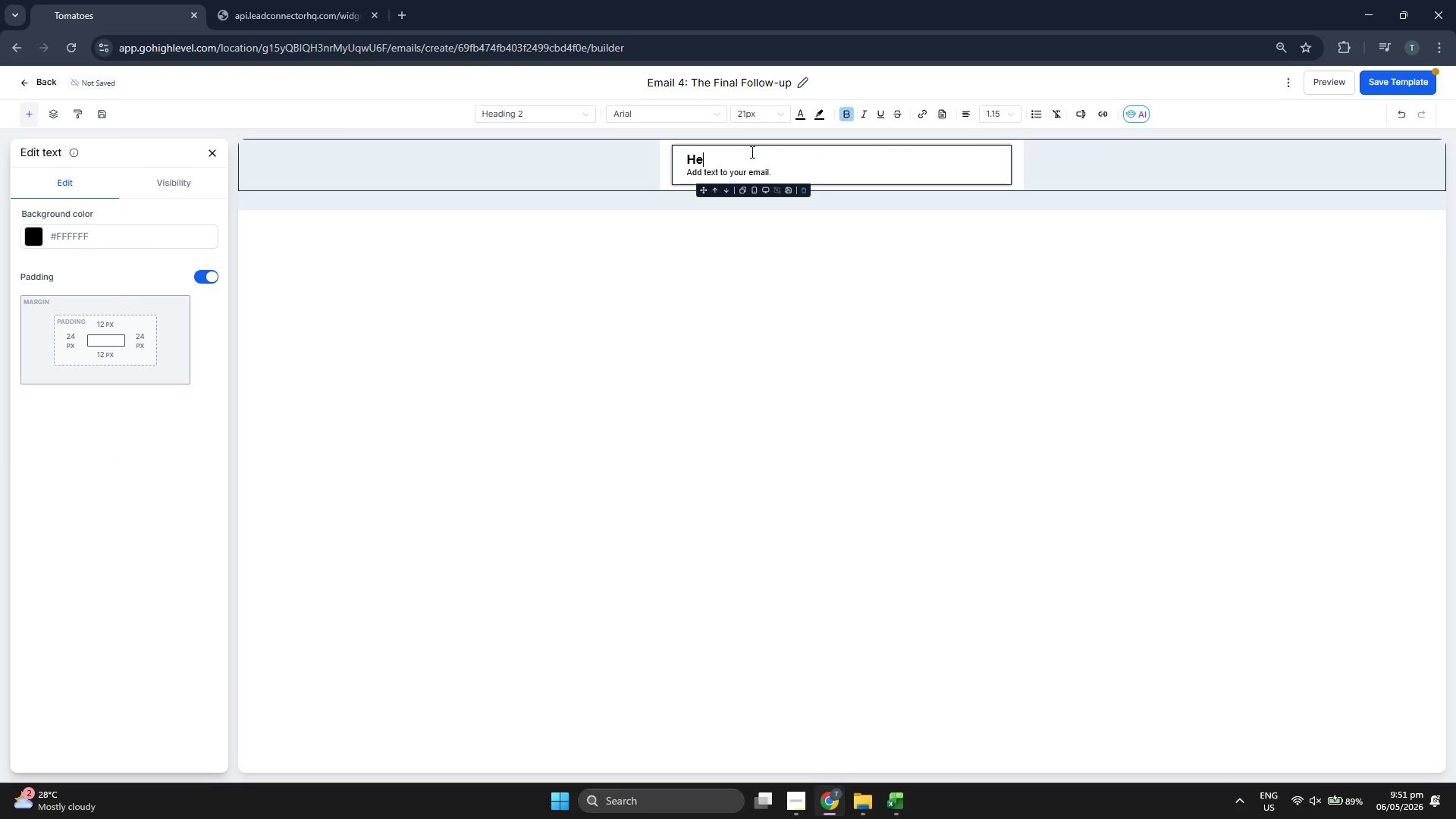 
key(Backspace)
 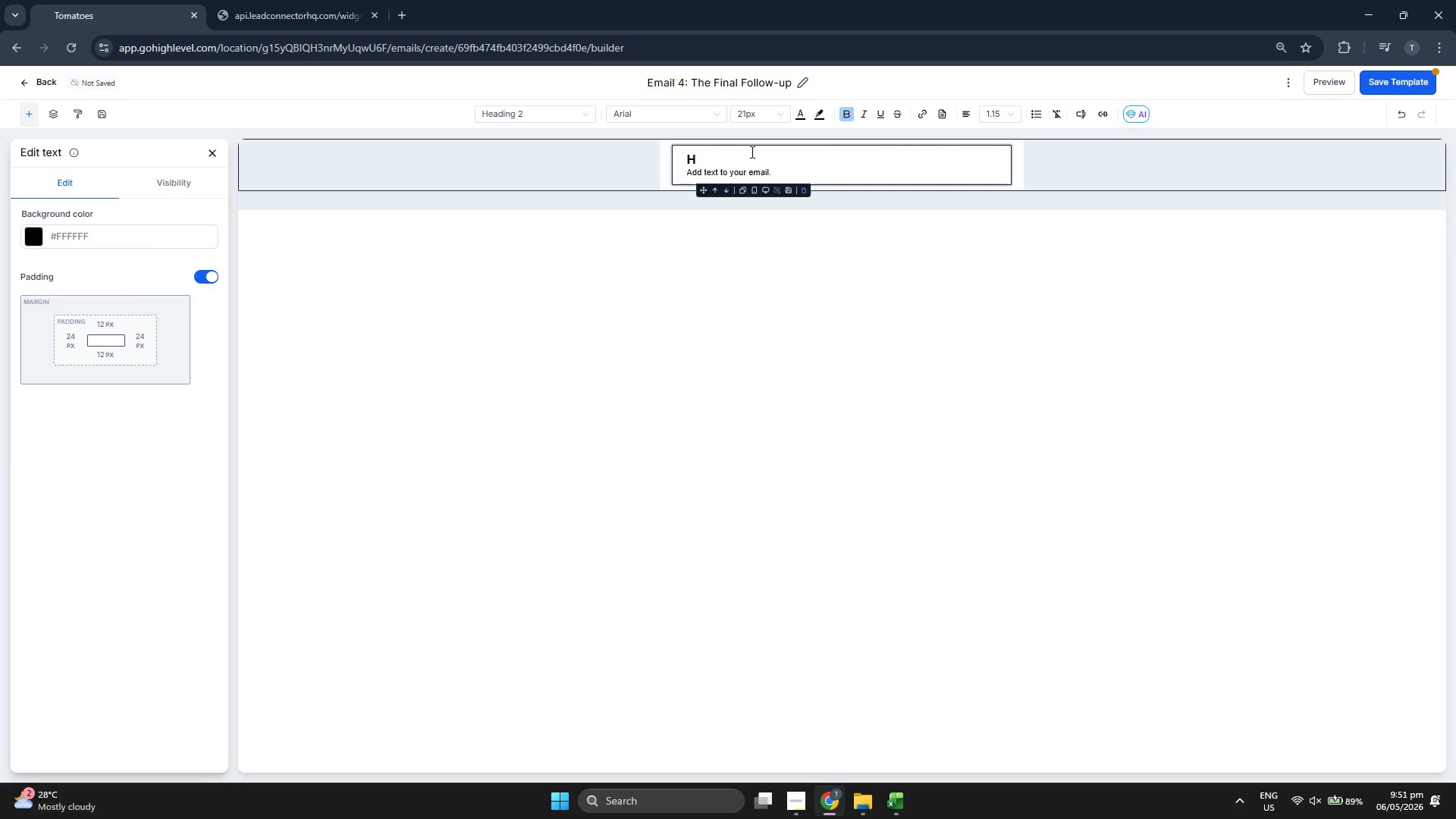 
key(Backspace)
 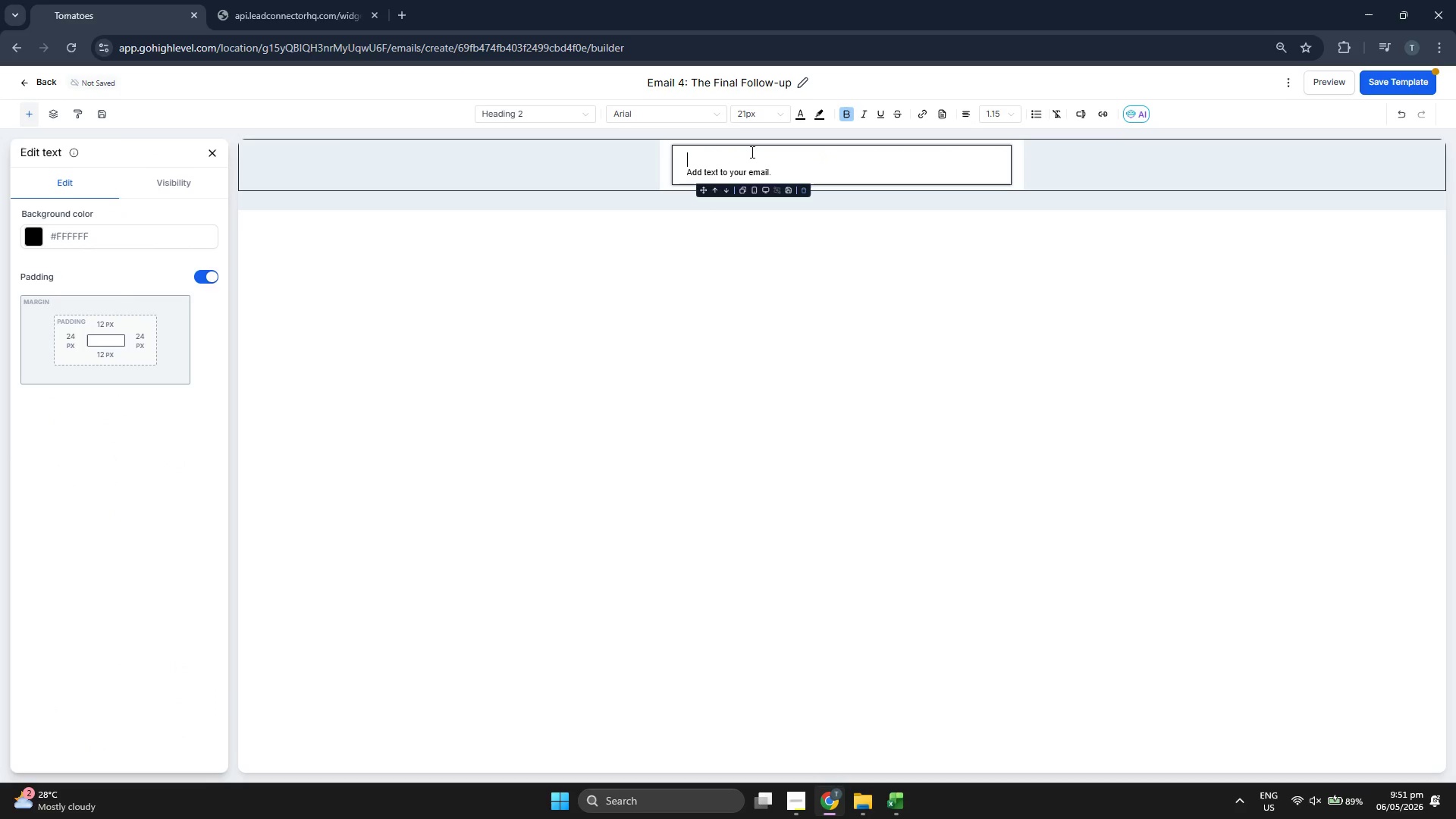 
key(Backspace)
 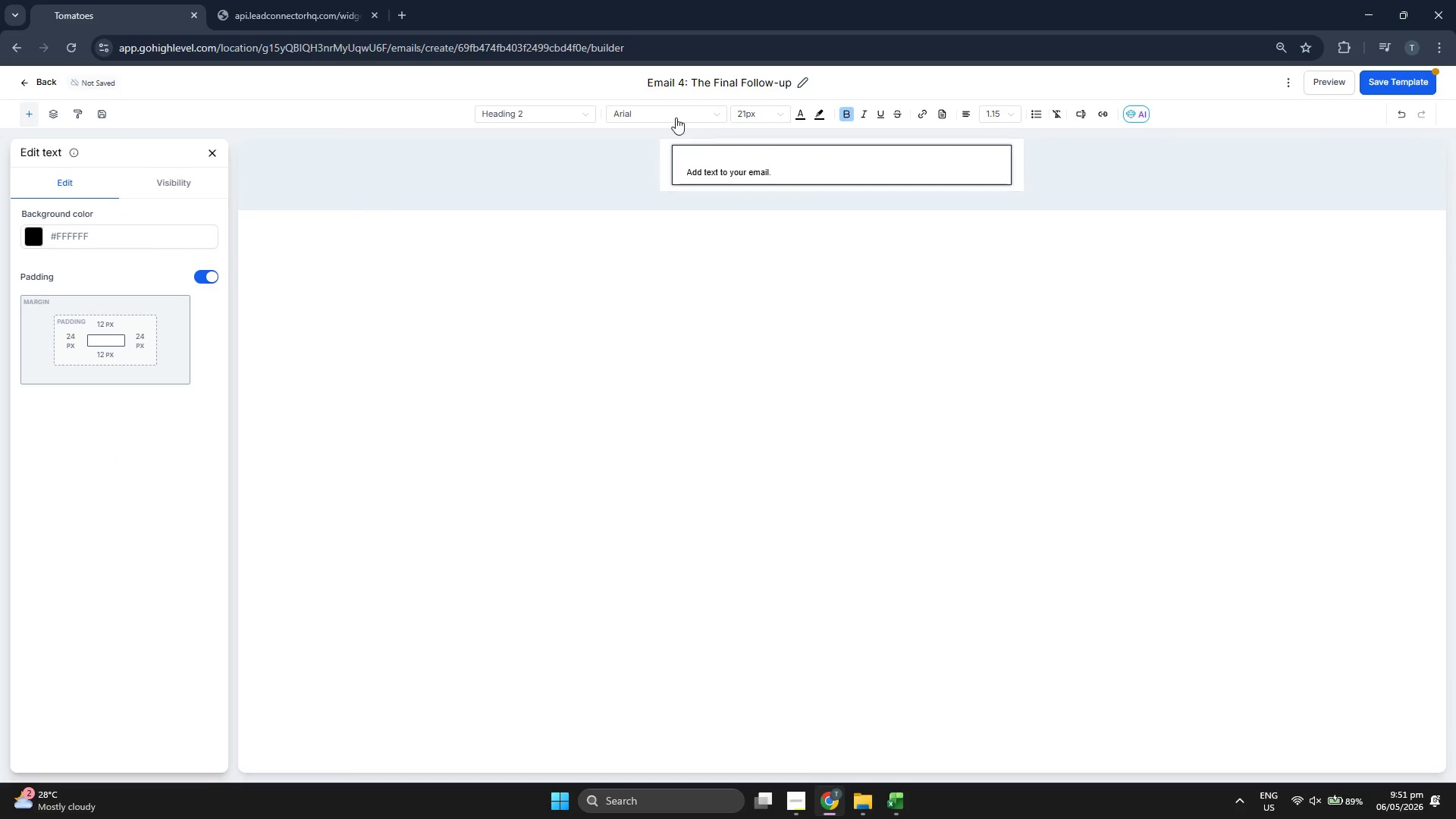 
left_click([673, 115])
 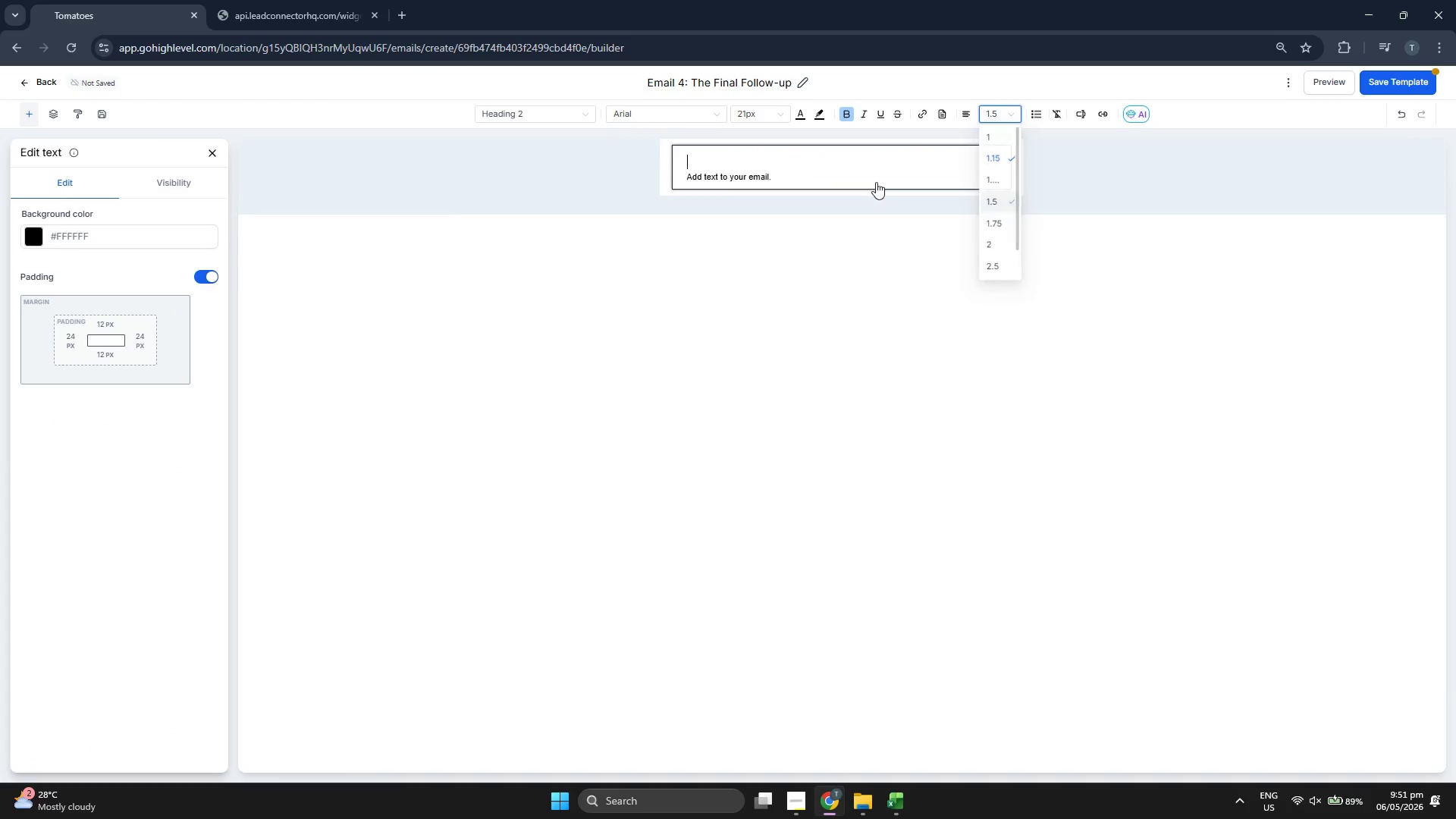 
left_click([661, 118])
 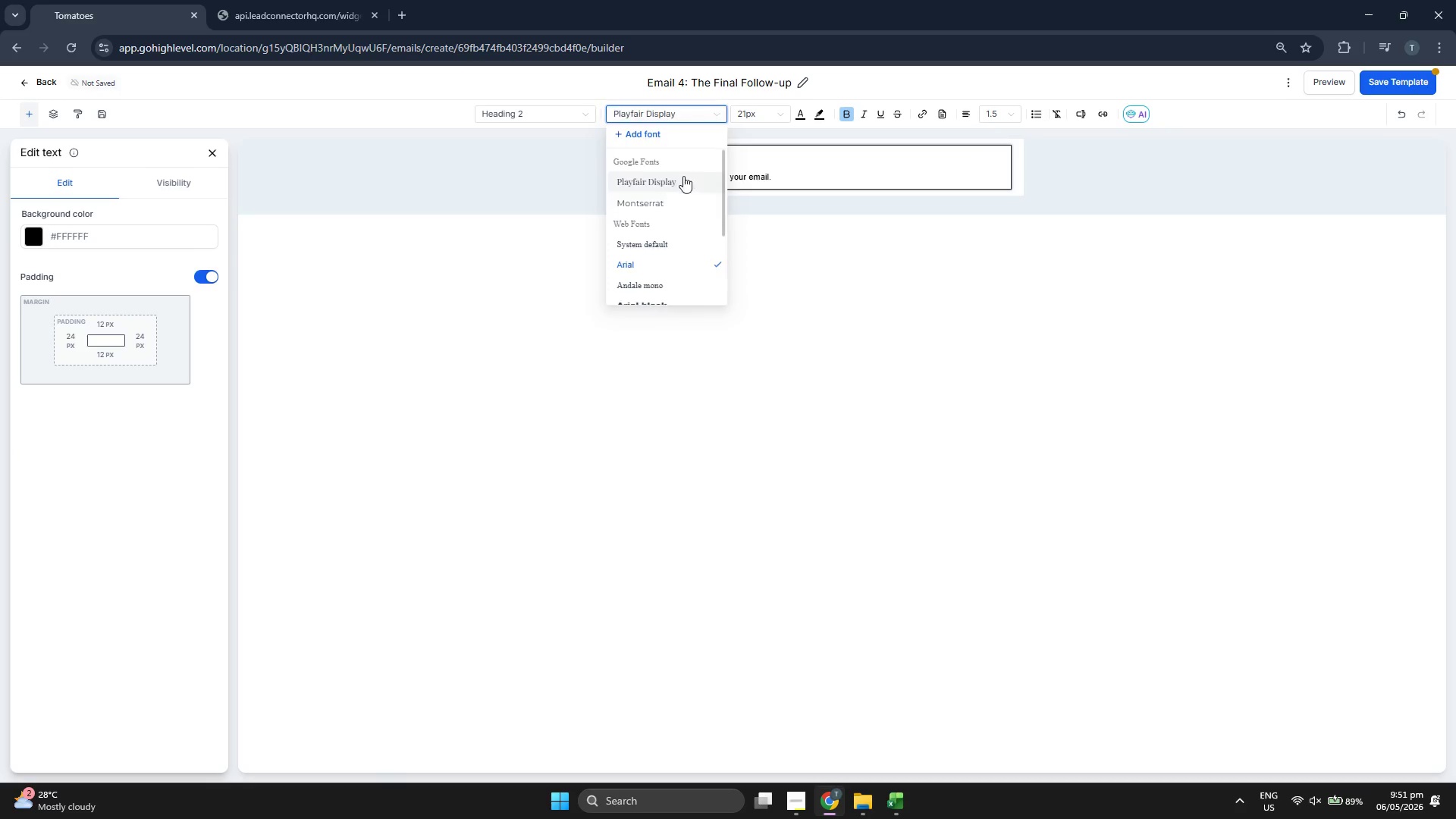 
double_click([749, 110])
 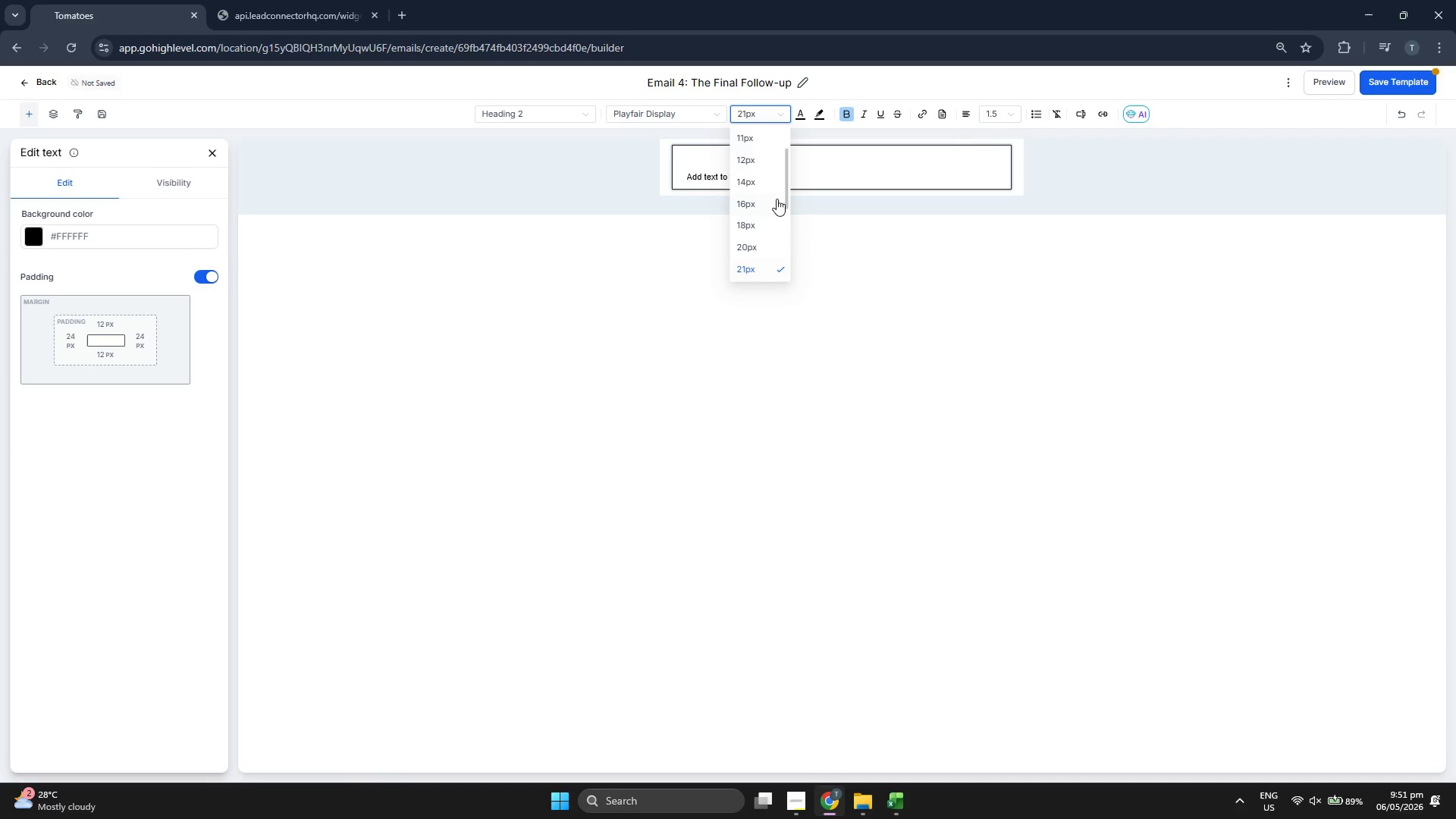 
scroll: coordinate [772, 199], scroll_direction: down, amount: 1.0
 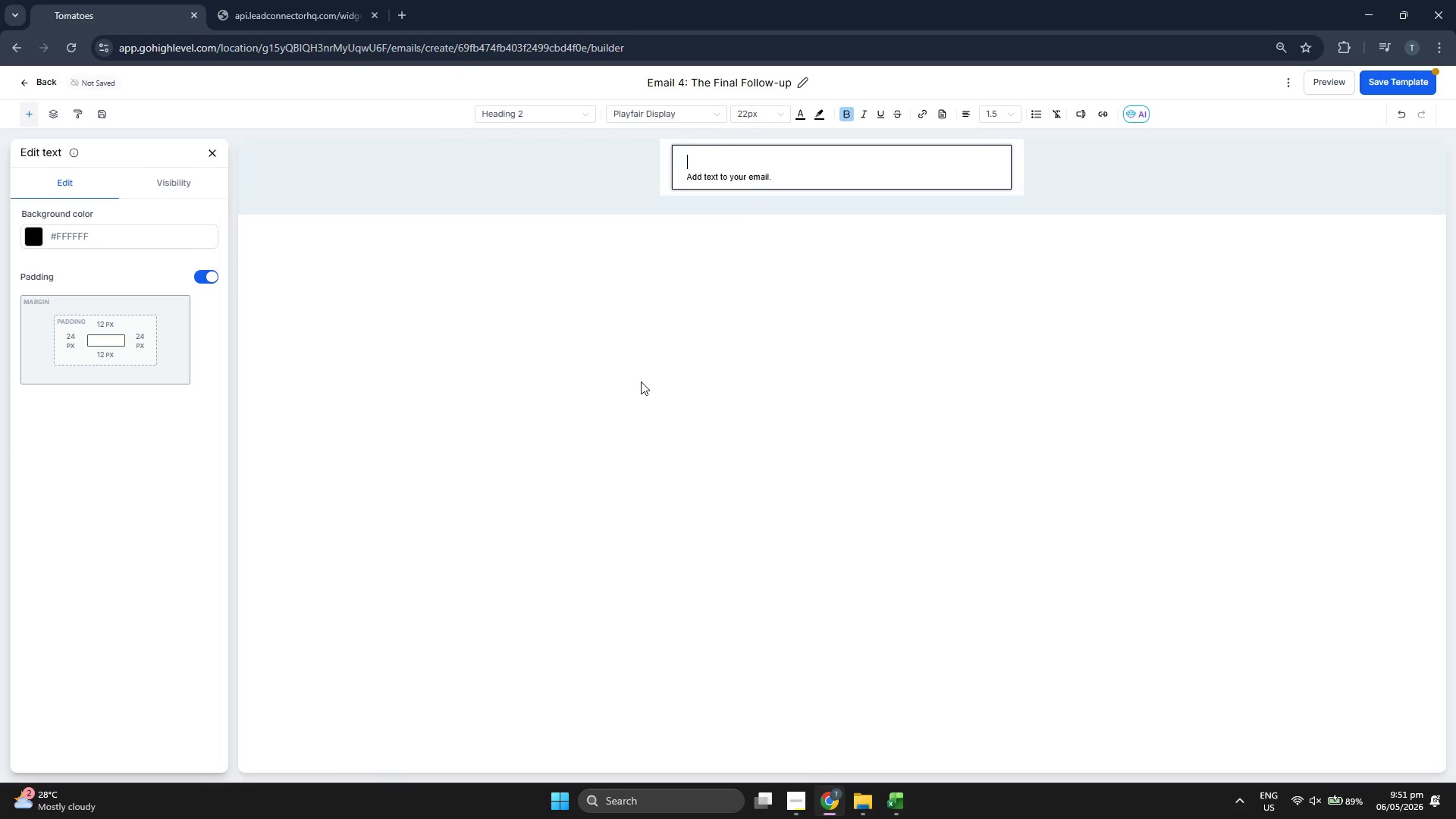 
type(Hi {{contact.first_name}},)
 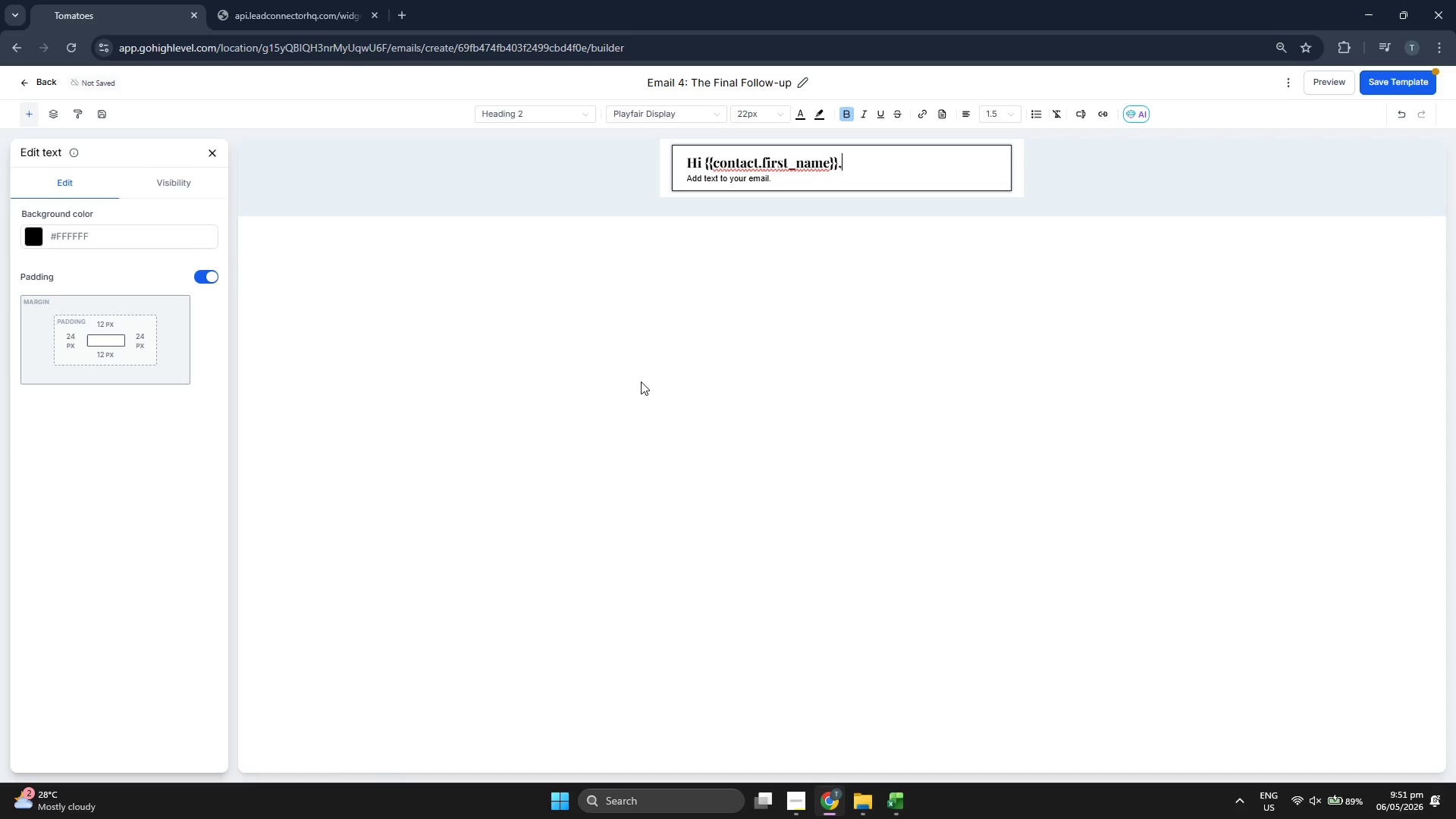 
 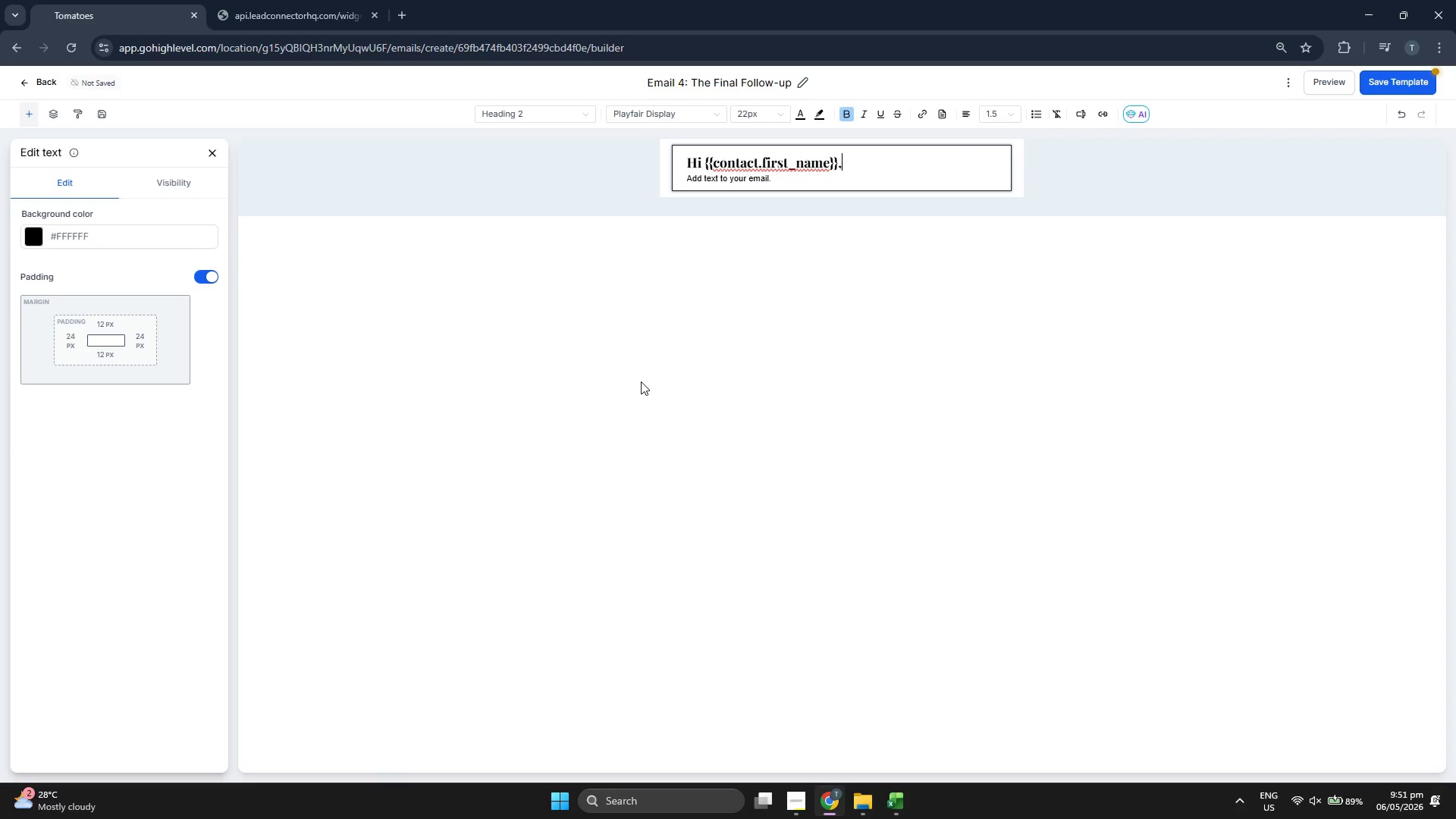 
key(ArrowDown)
 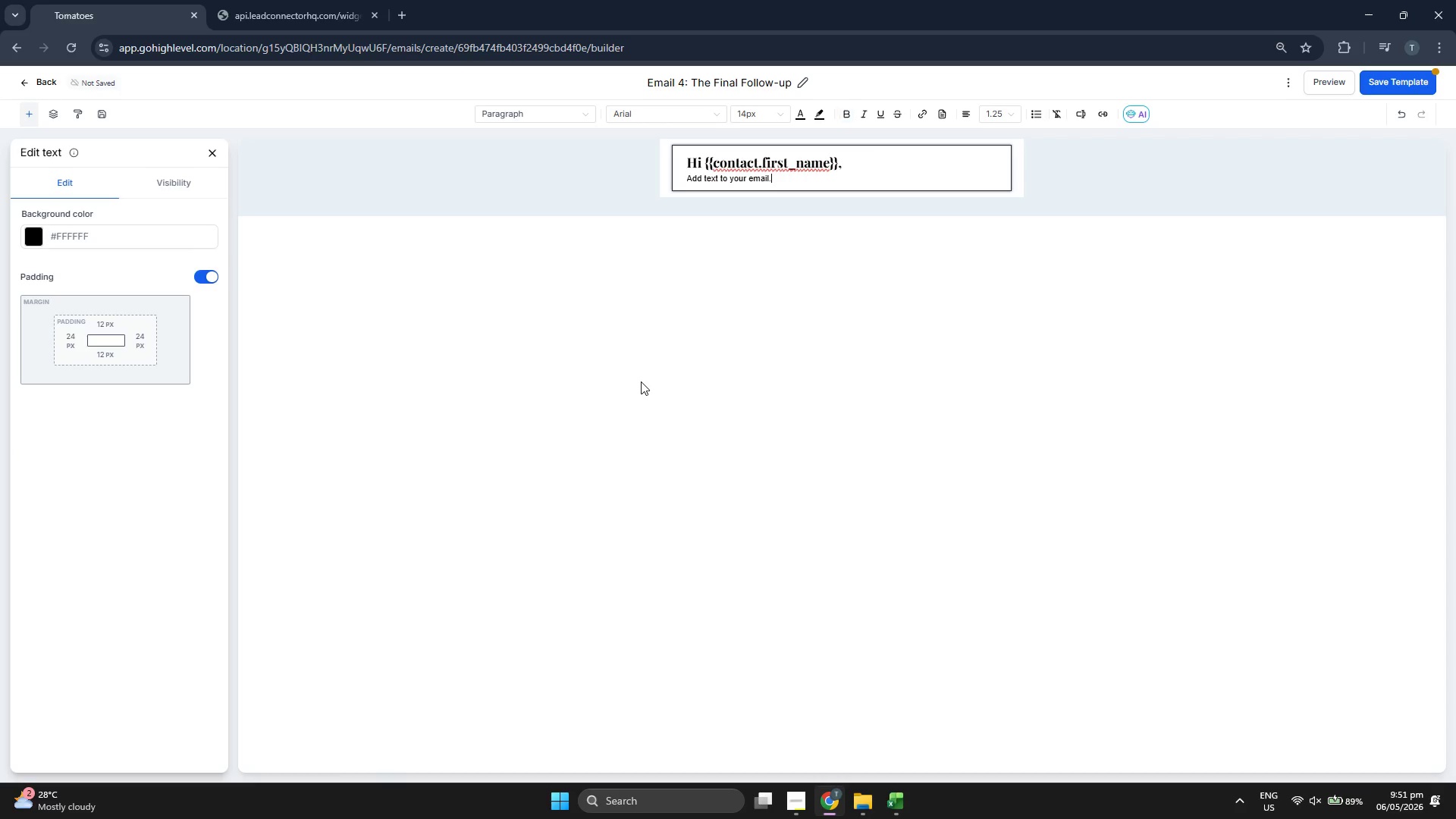 
key(Backspace)
 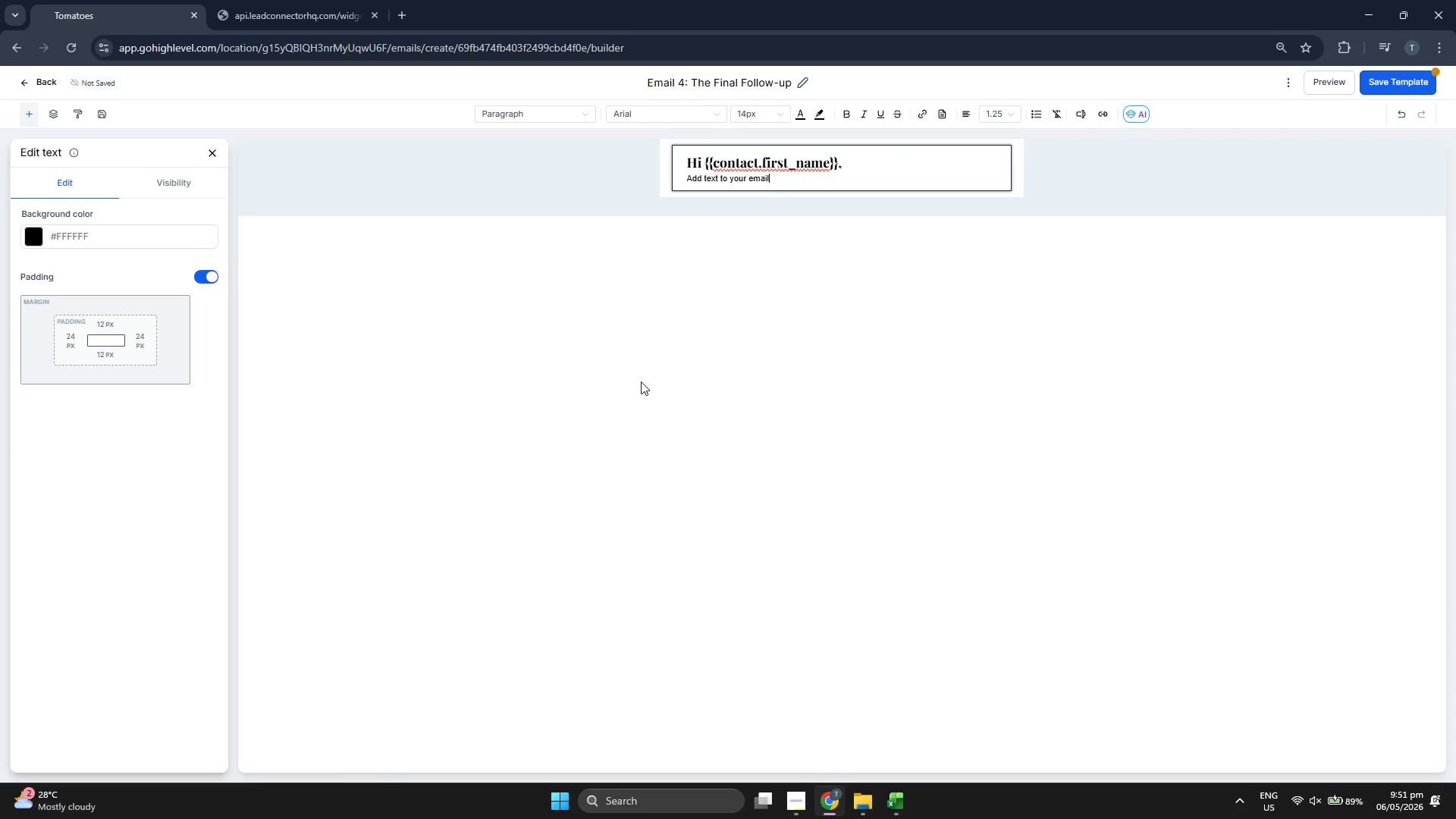 
key(Backspace)
 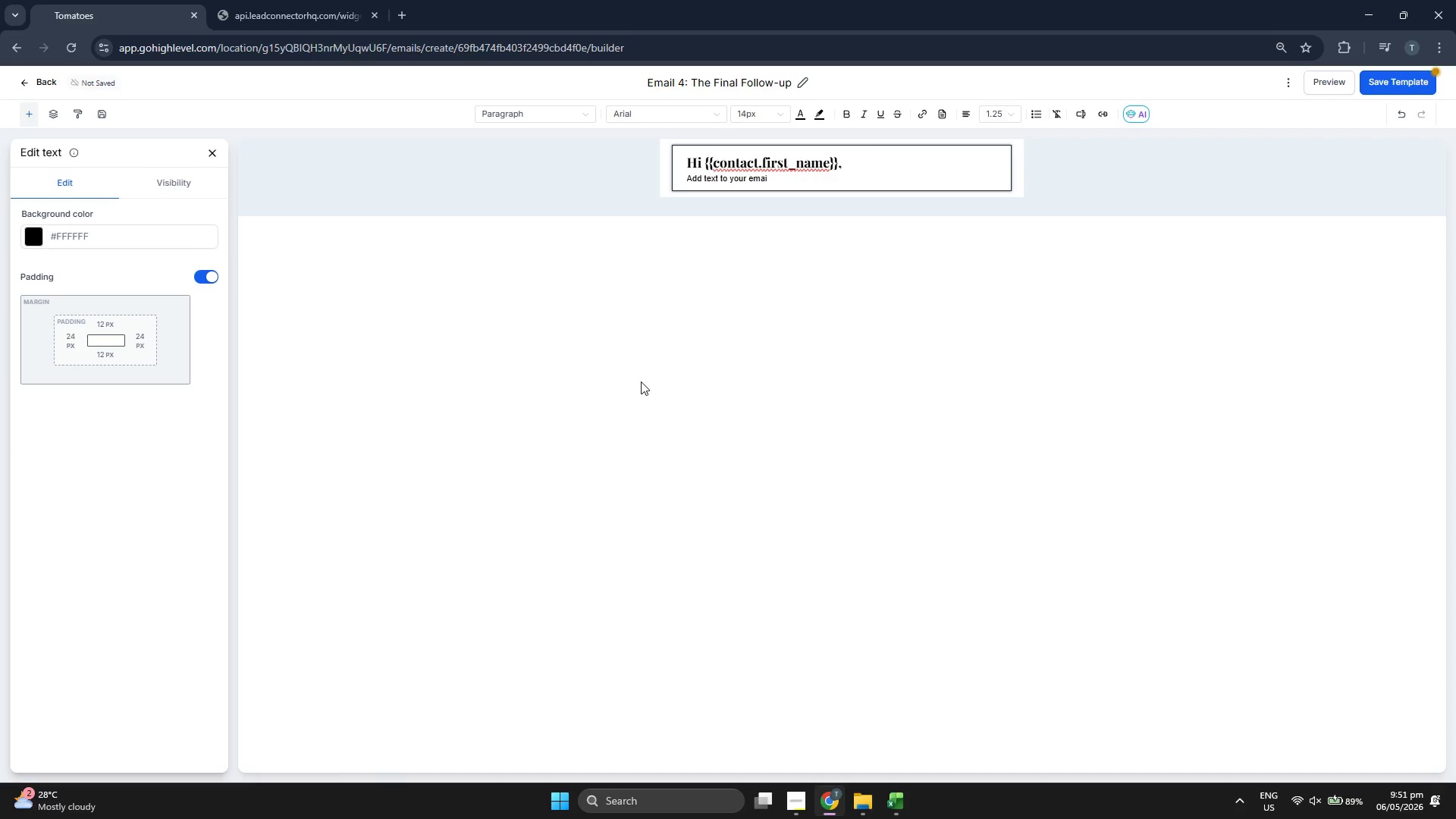 
key(Backspace)
 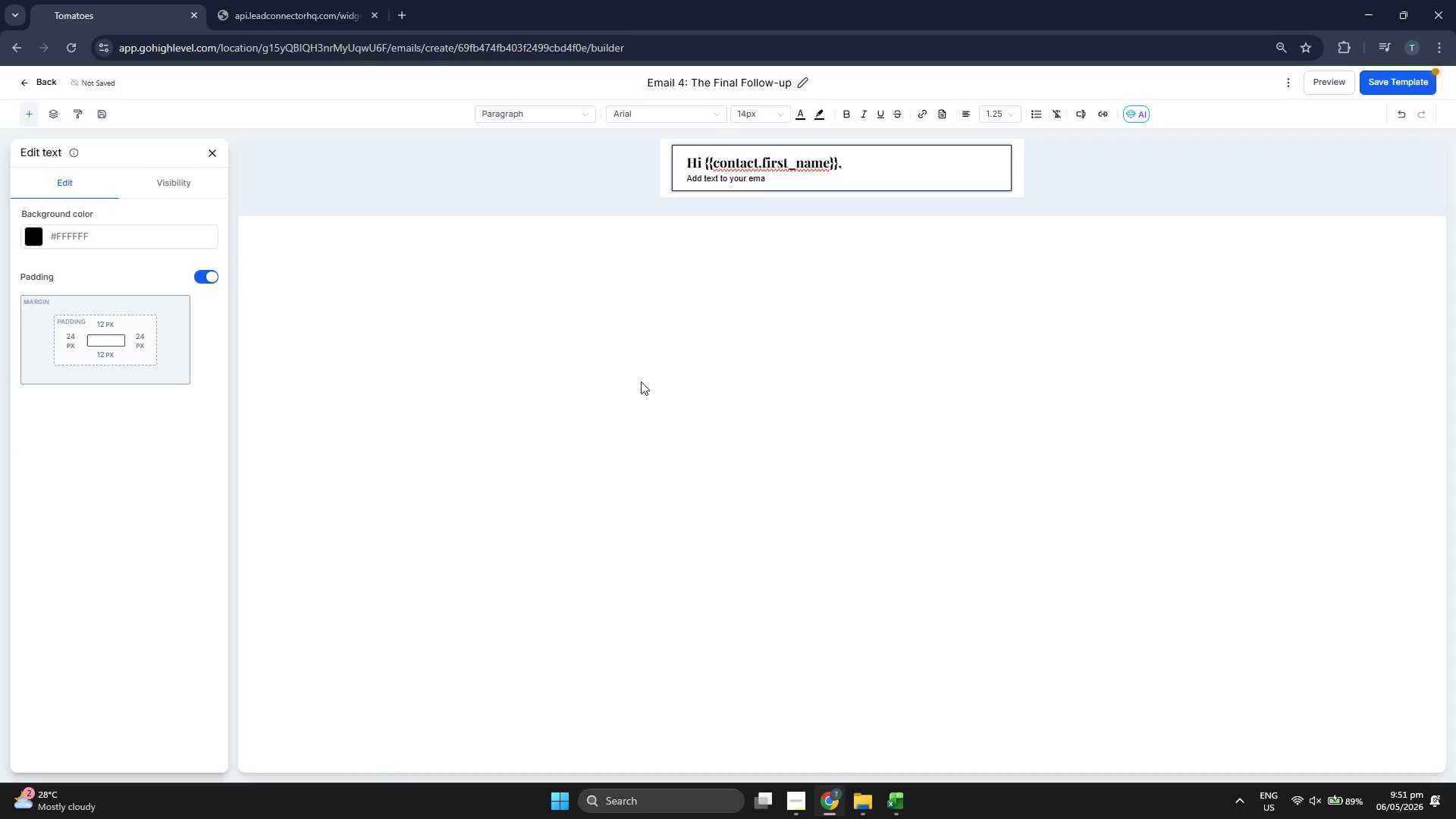 
key(Backspace)
 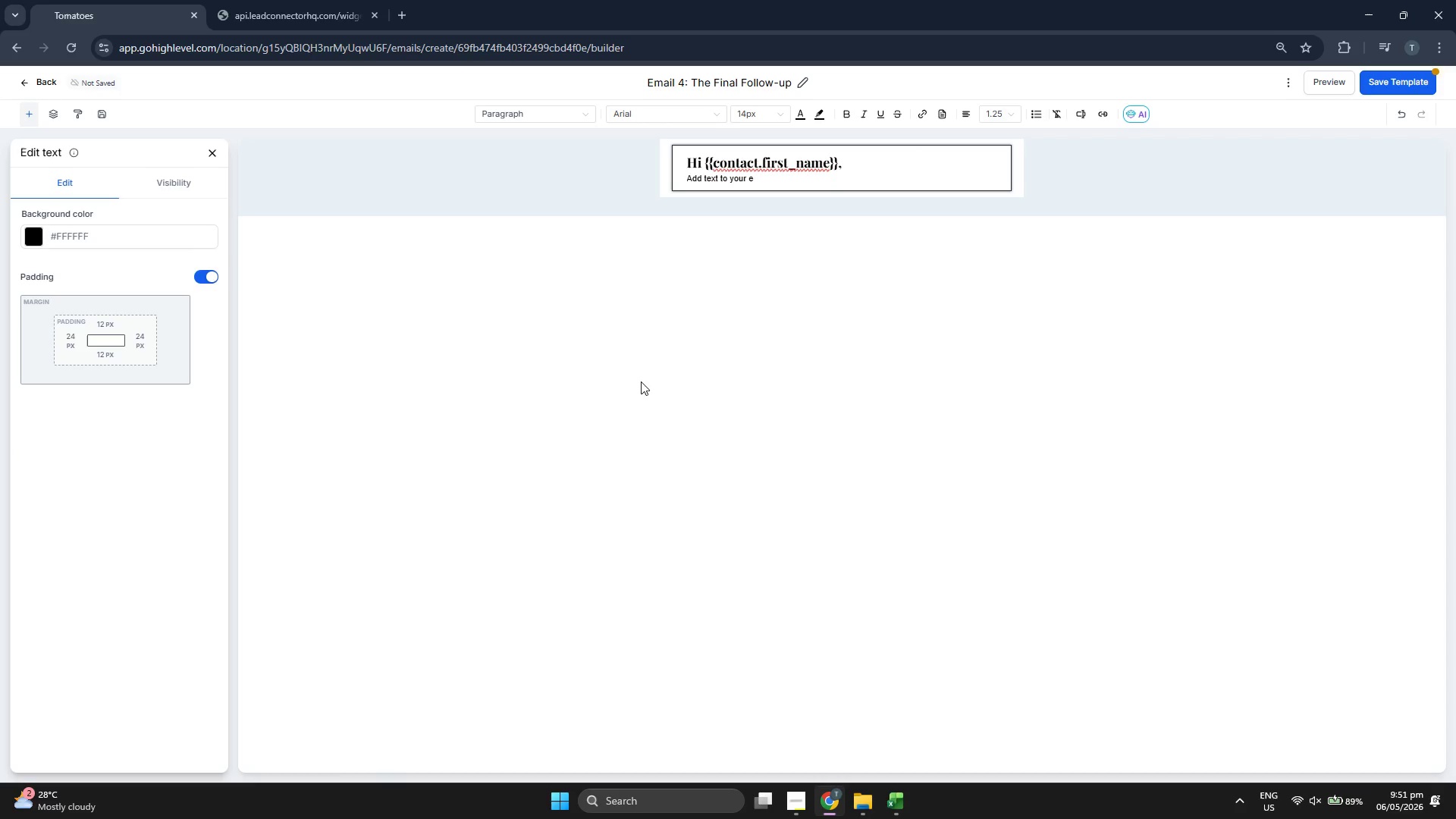 
key(Backspace)
 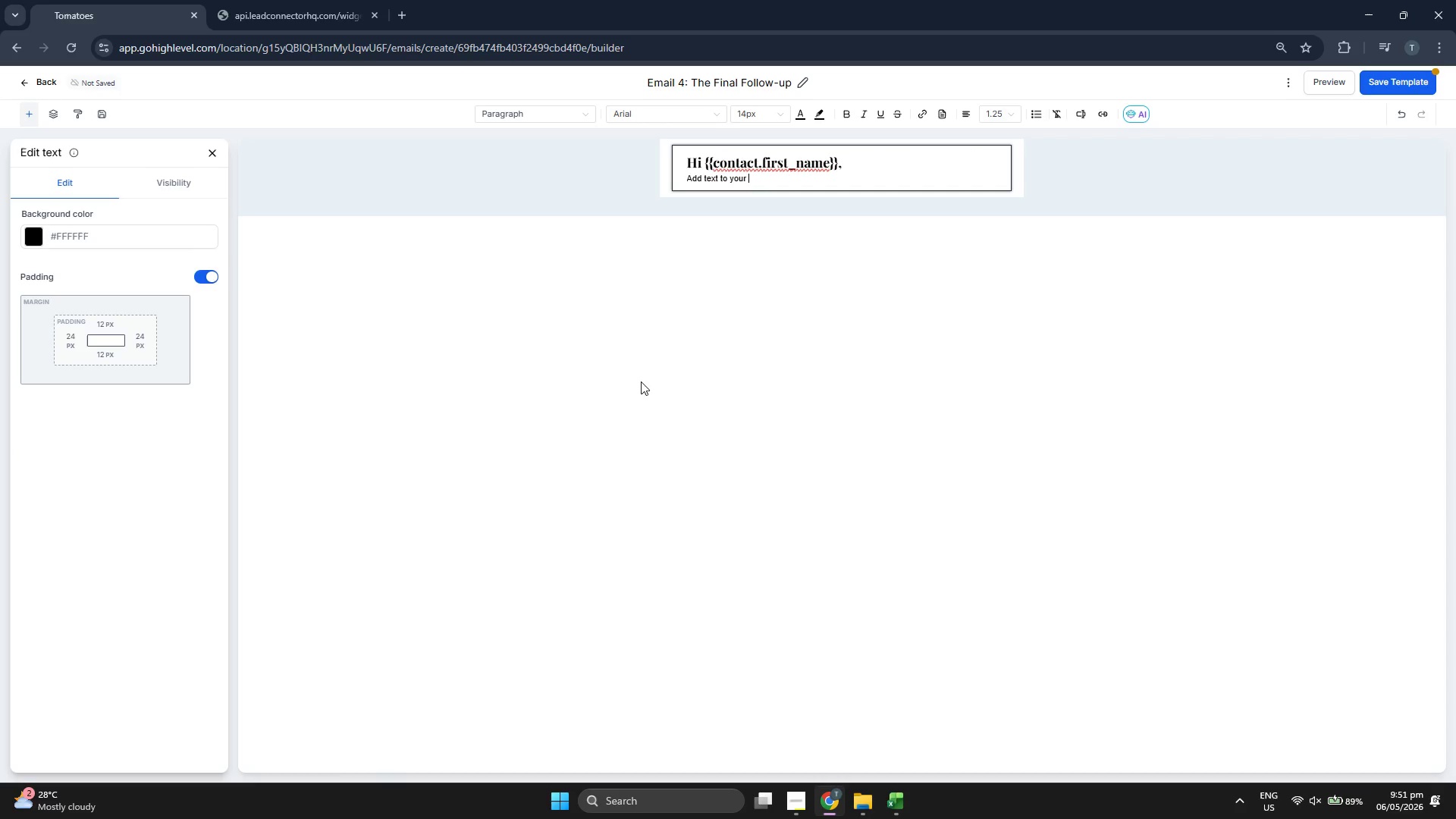 
key(Backspace)
 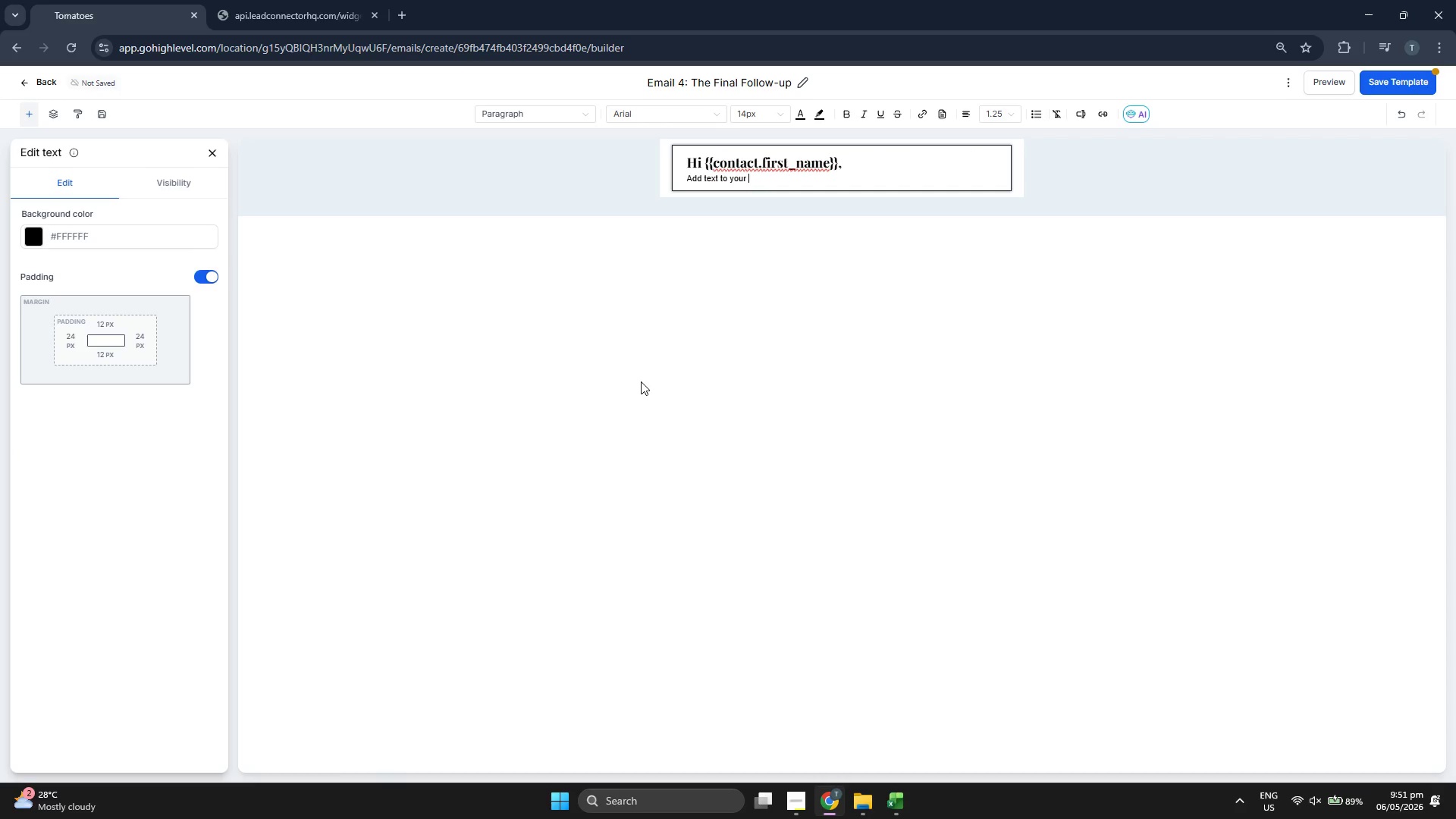 
key(Backspace)
 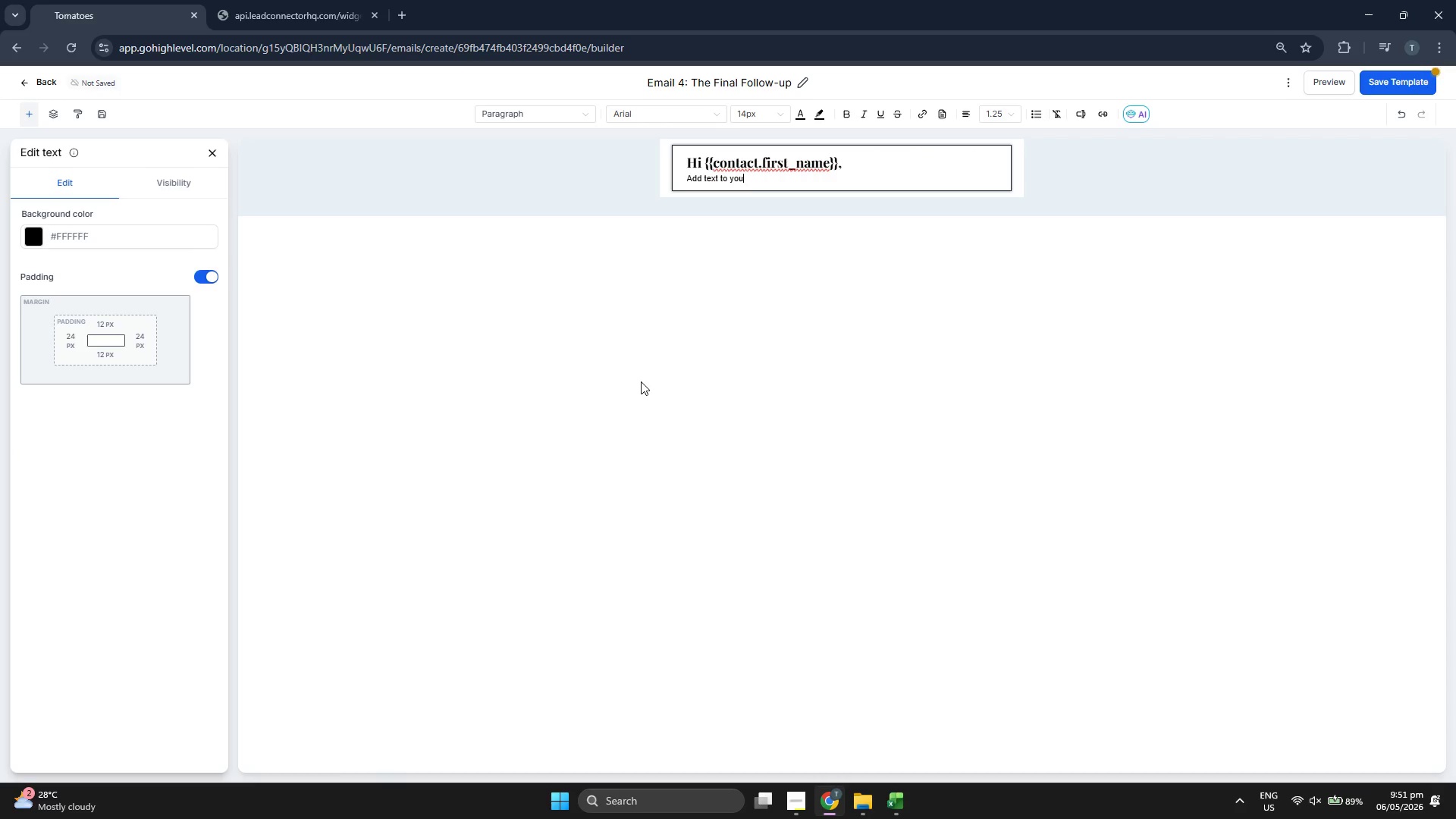 
key(Backspace)
 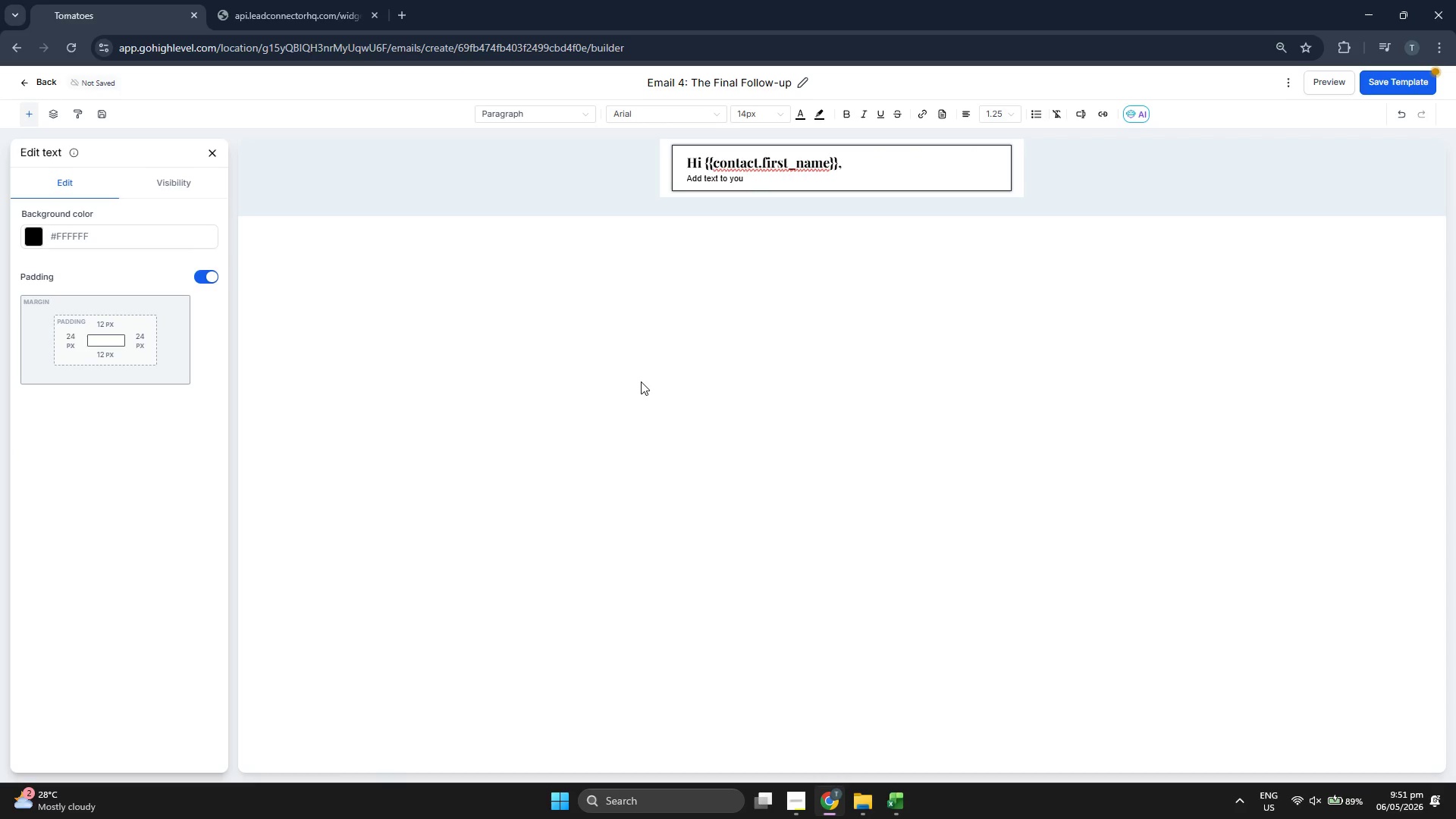 
key(Backspace)
 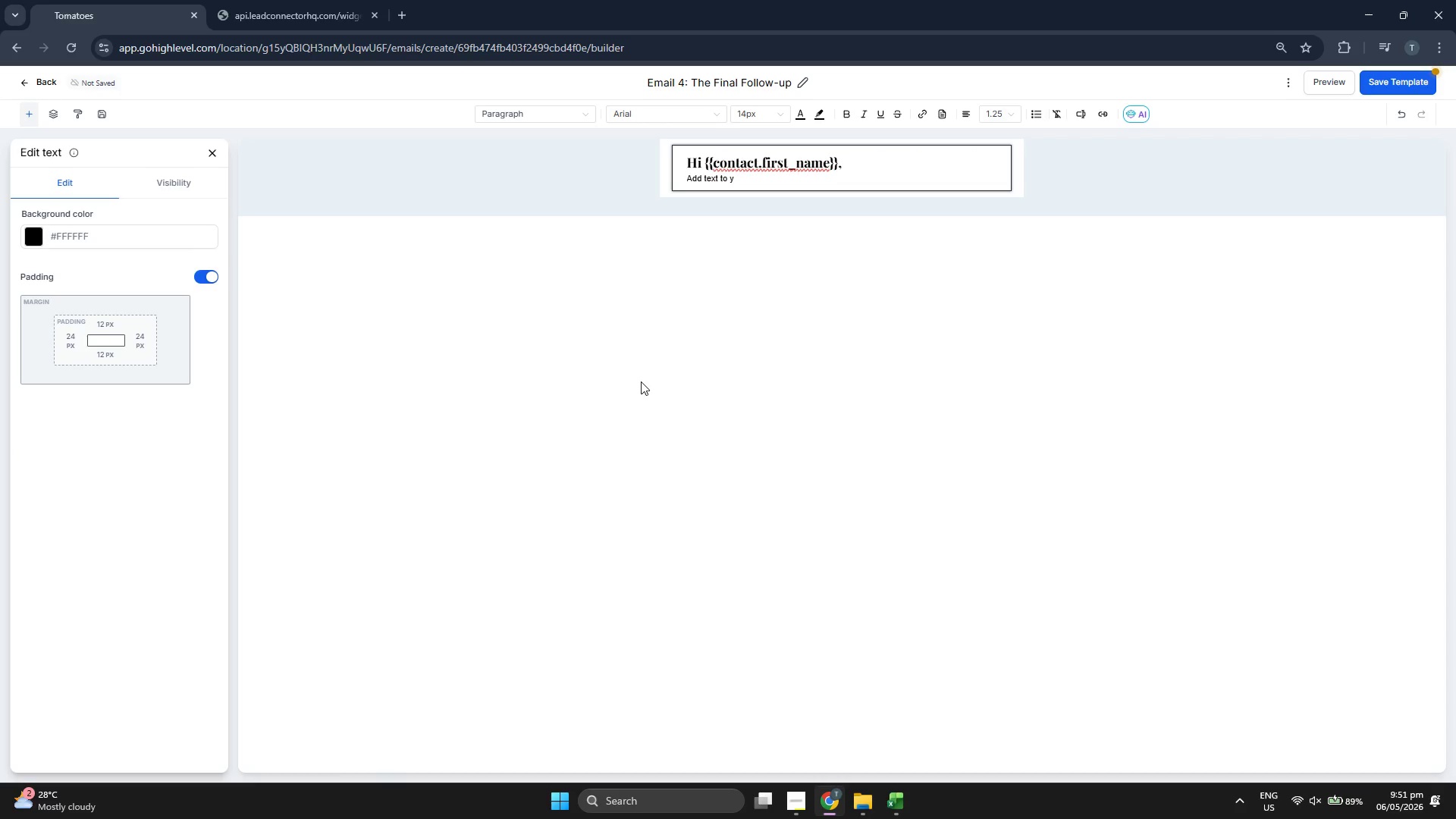 
key(Backspace)
 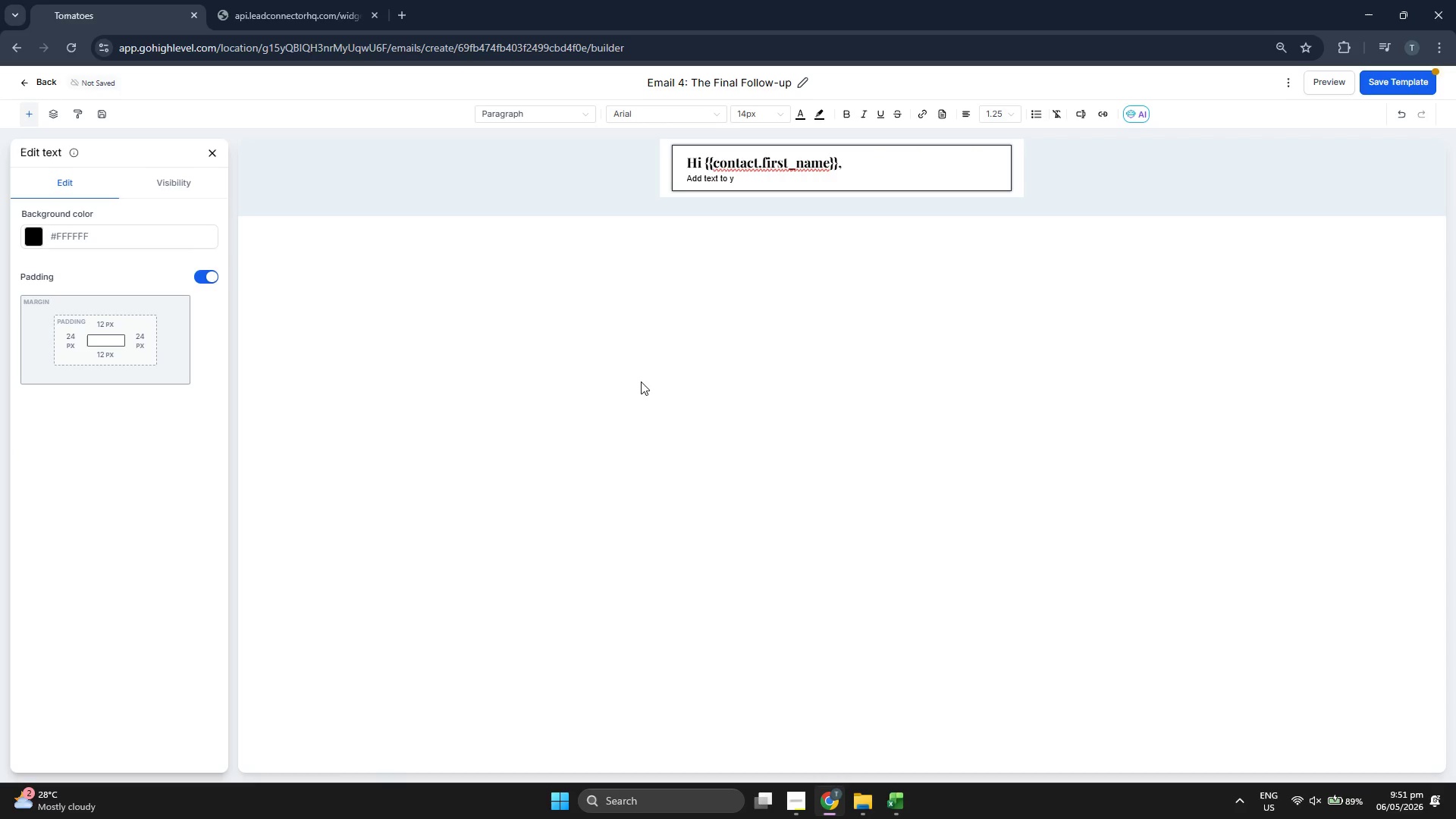 
key(Backspace)
 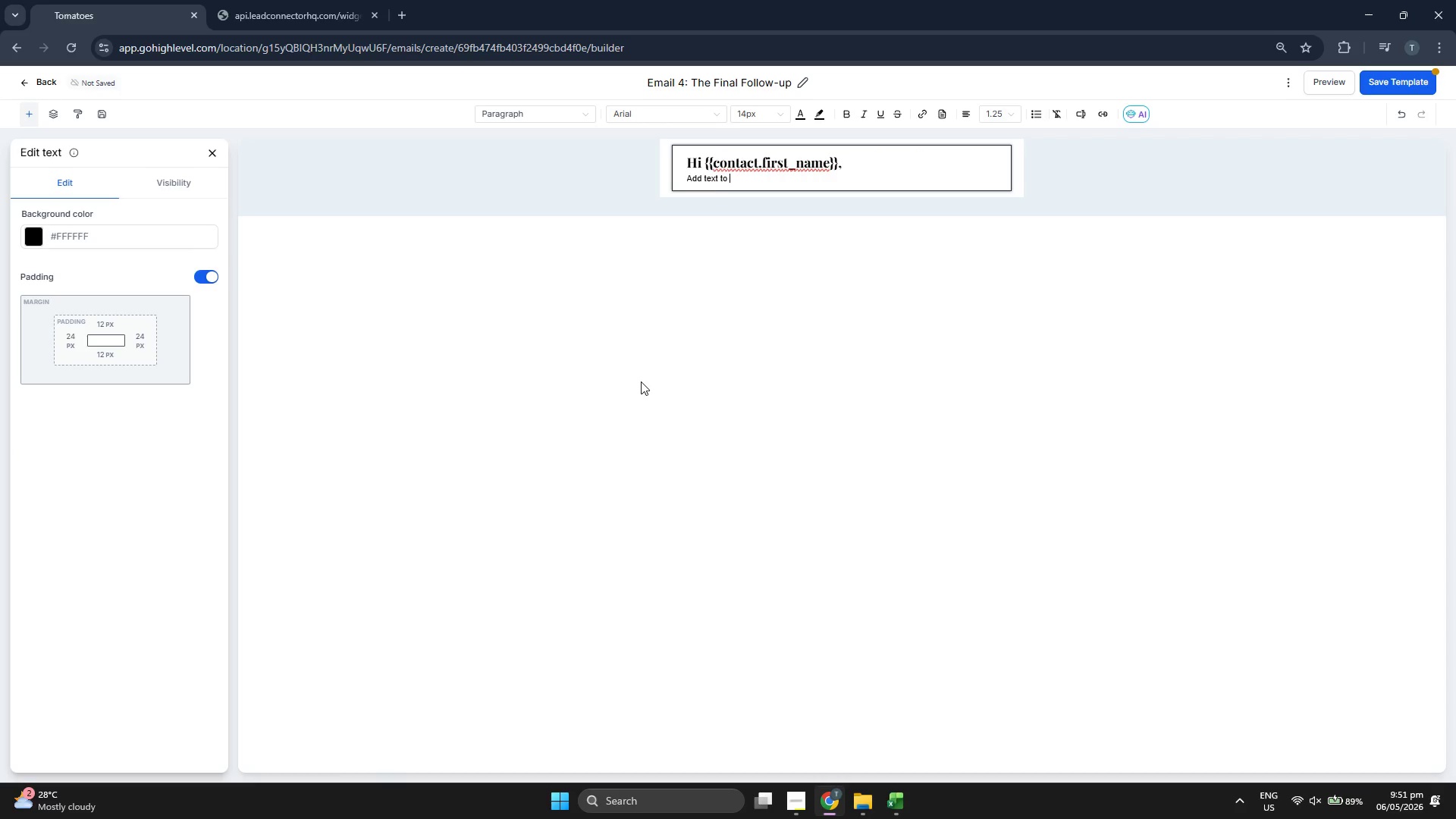 
key(Backspace)
 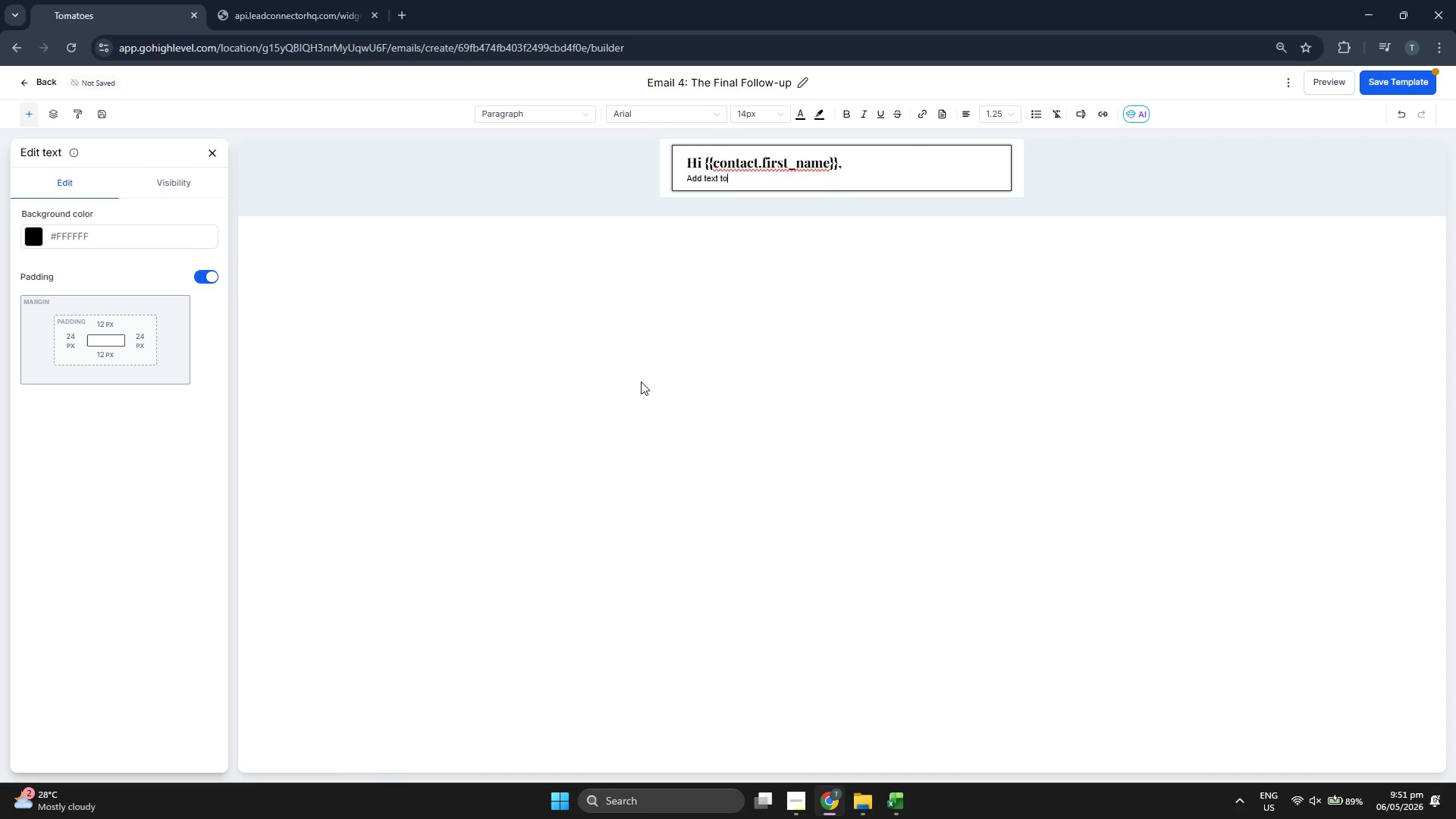 
key(Backspace)
 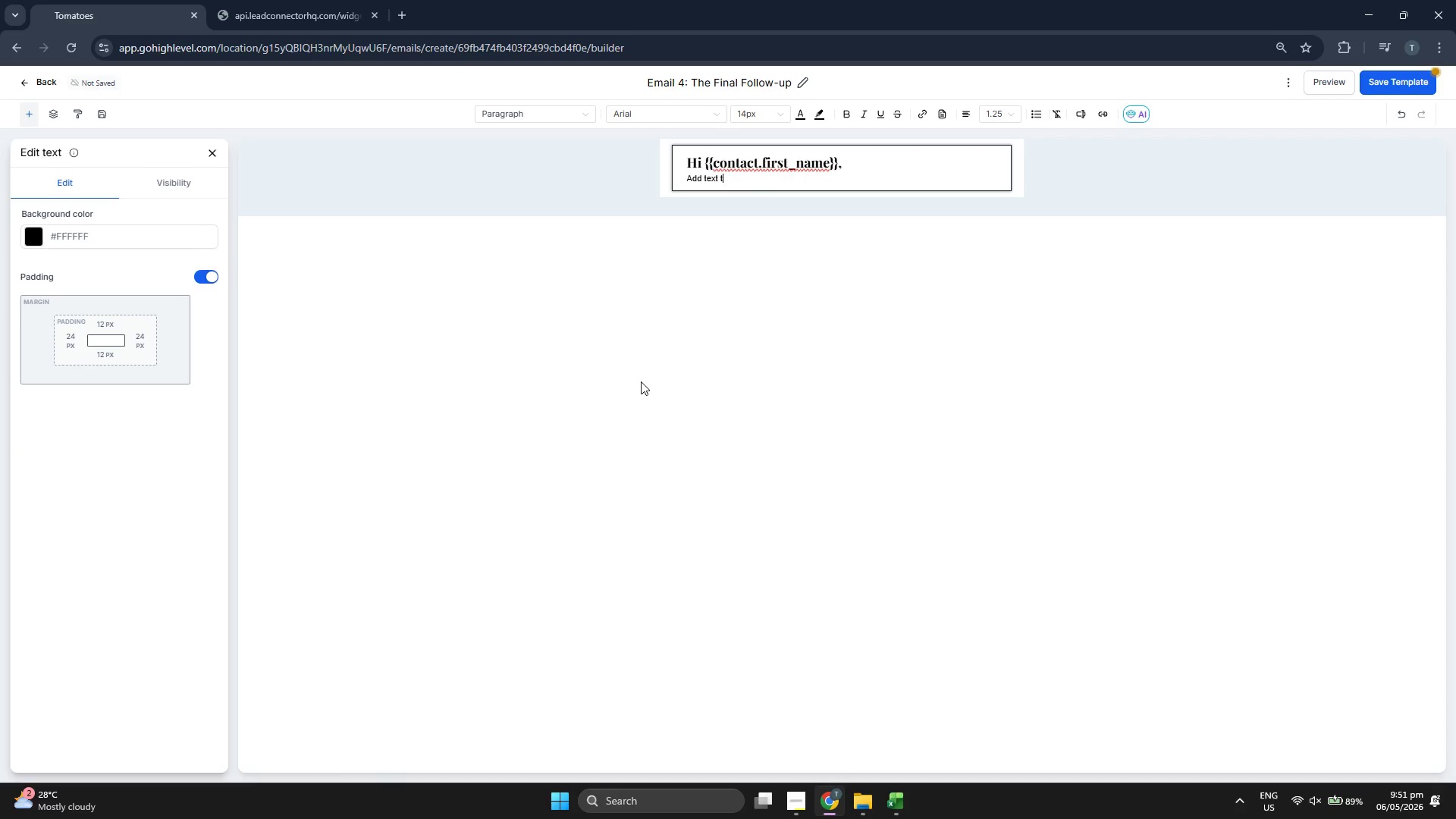 
key(Backspace)
 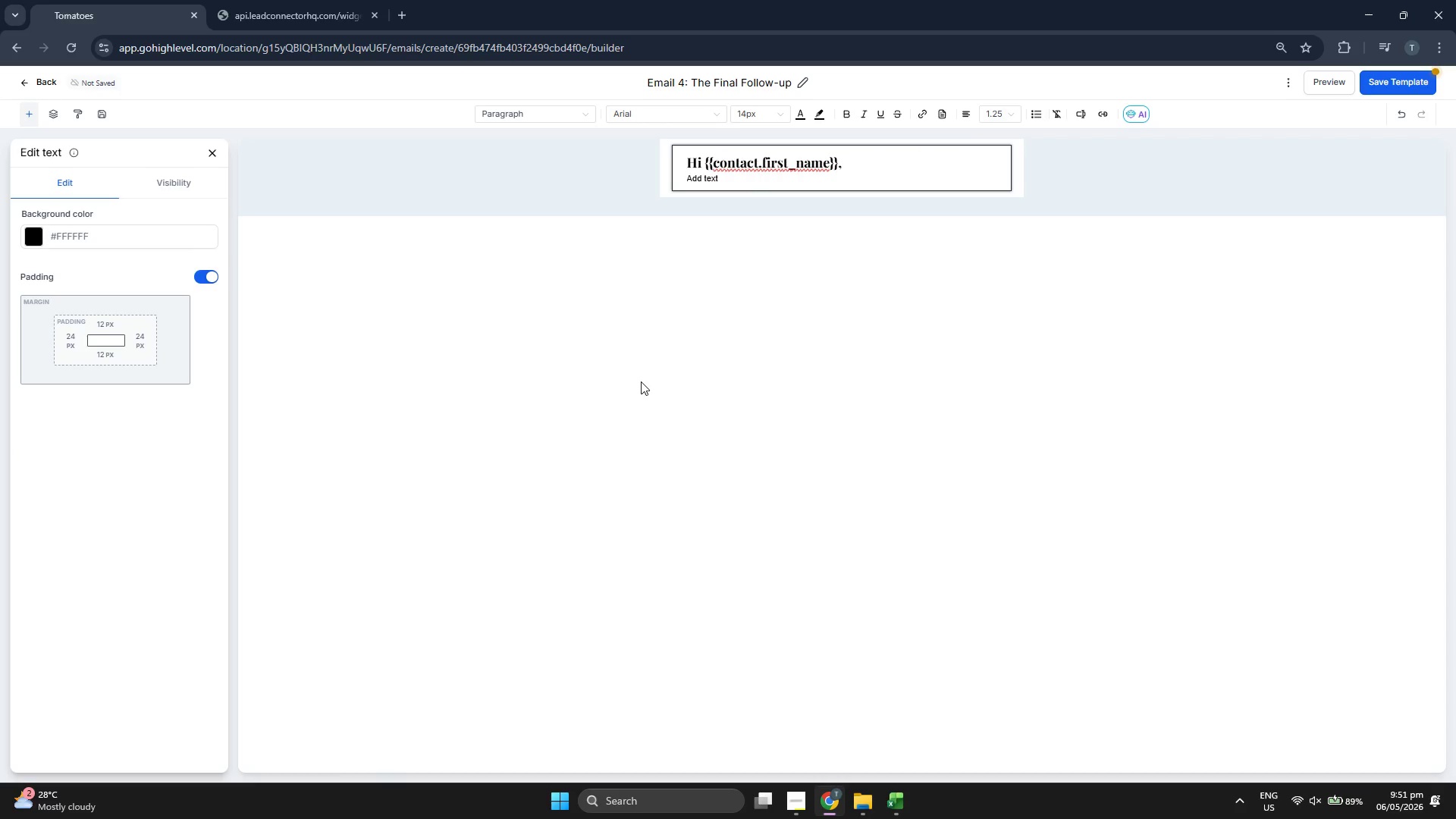 
key(Backspace)
 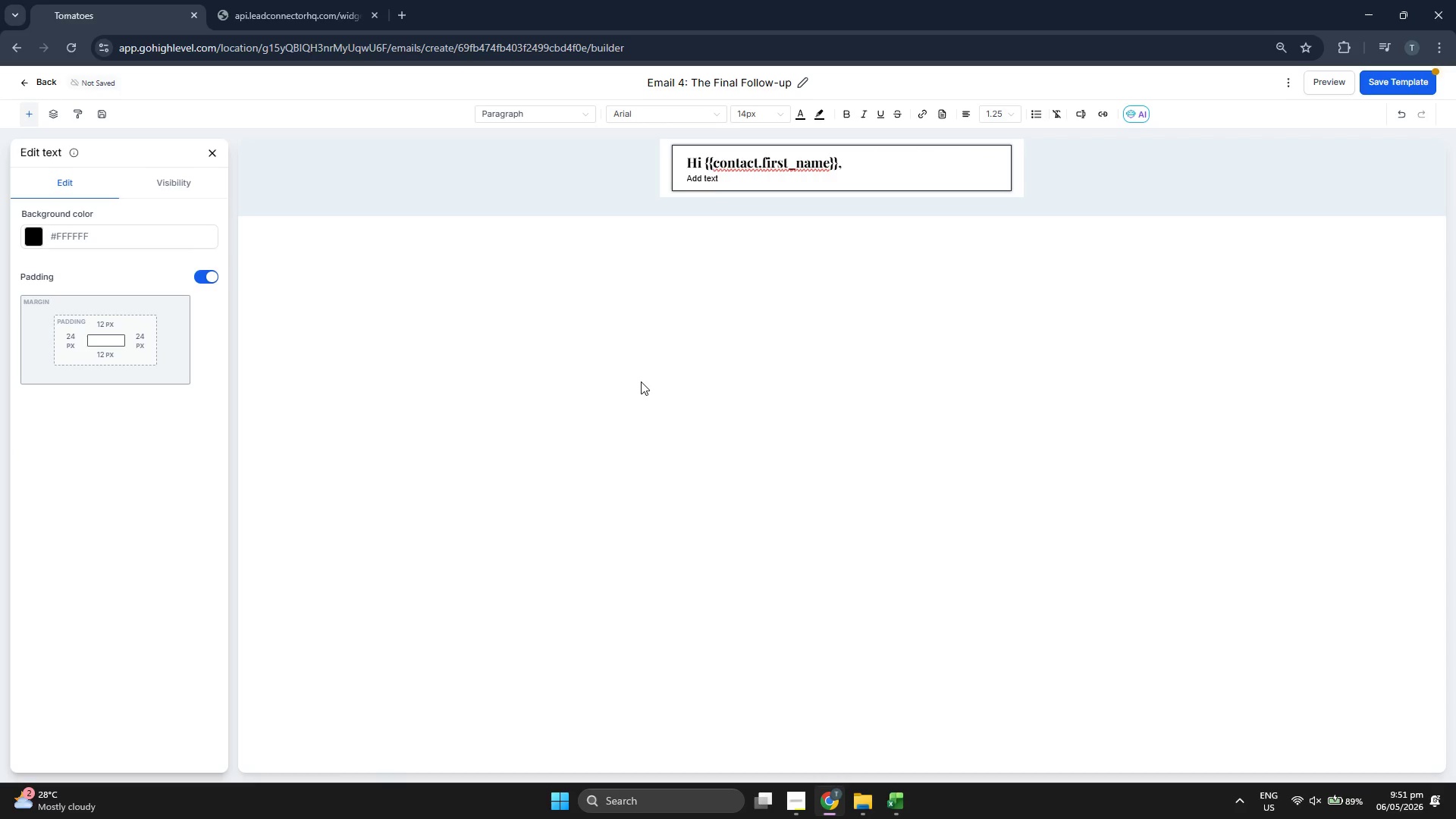 
key(Backspace)
 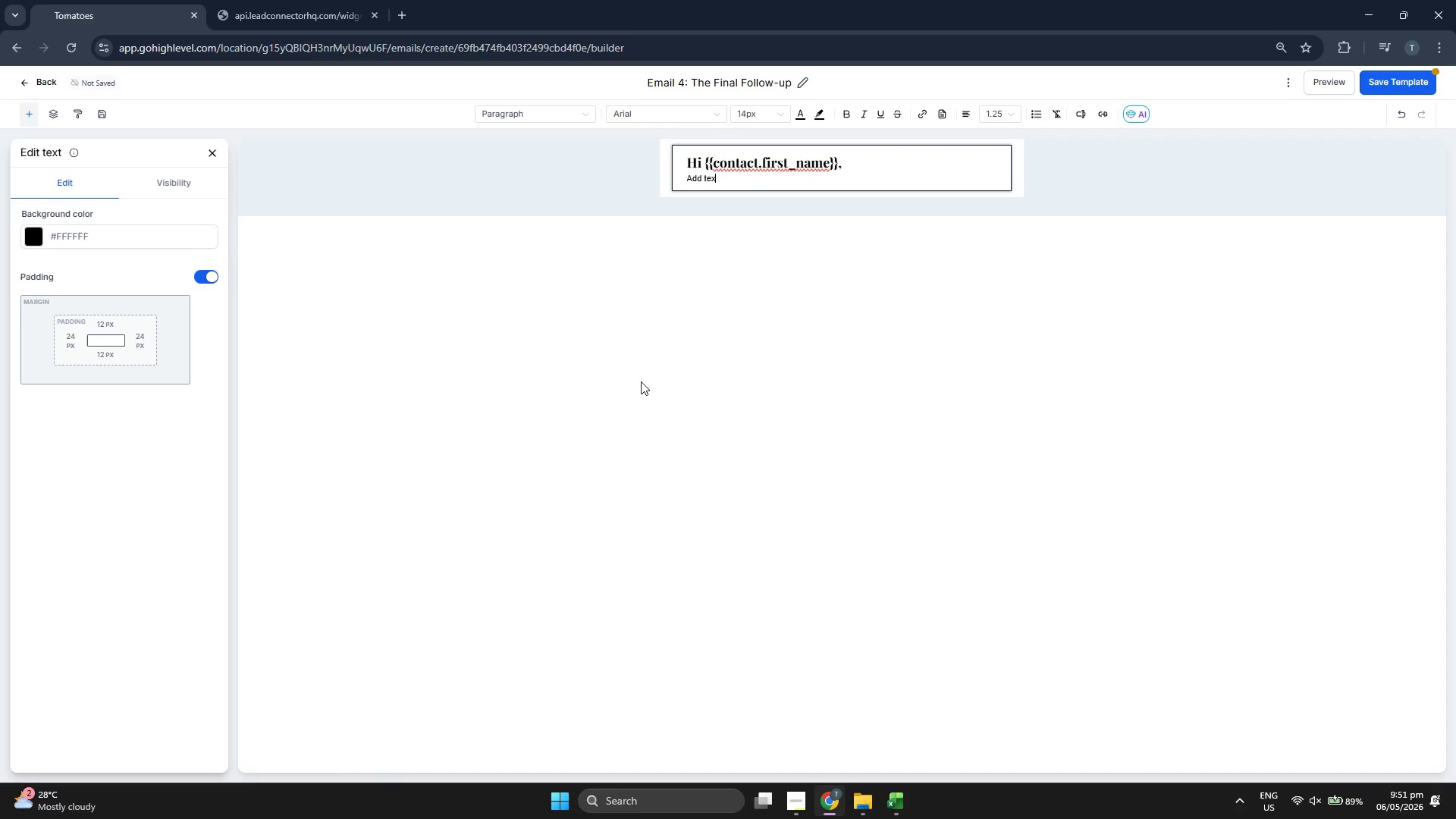 
key(Backspace)
 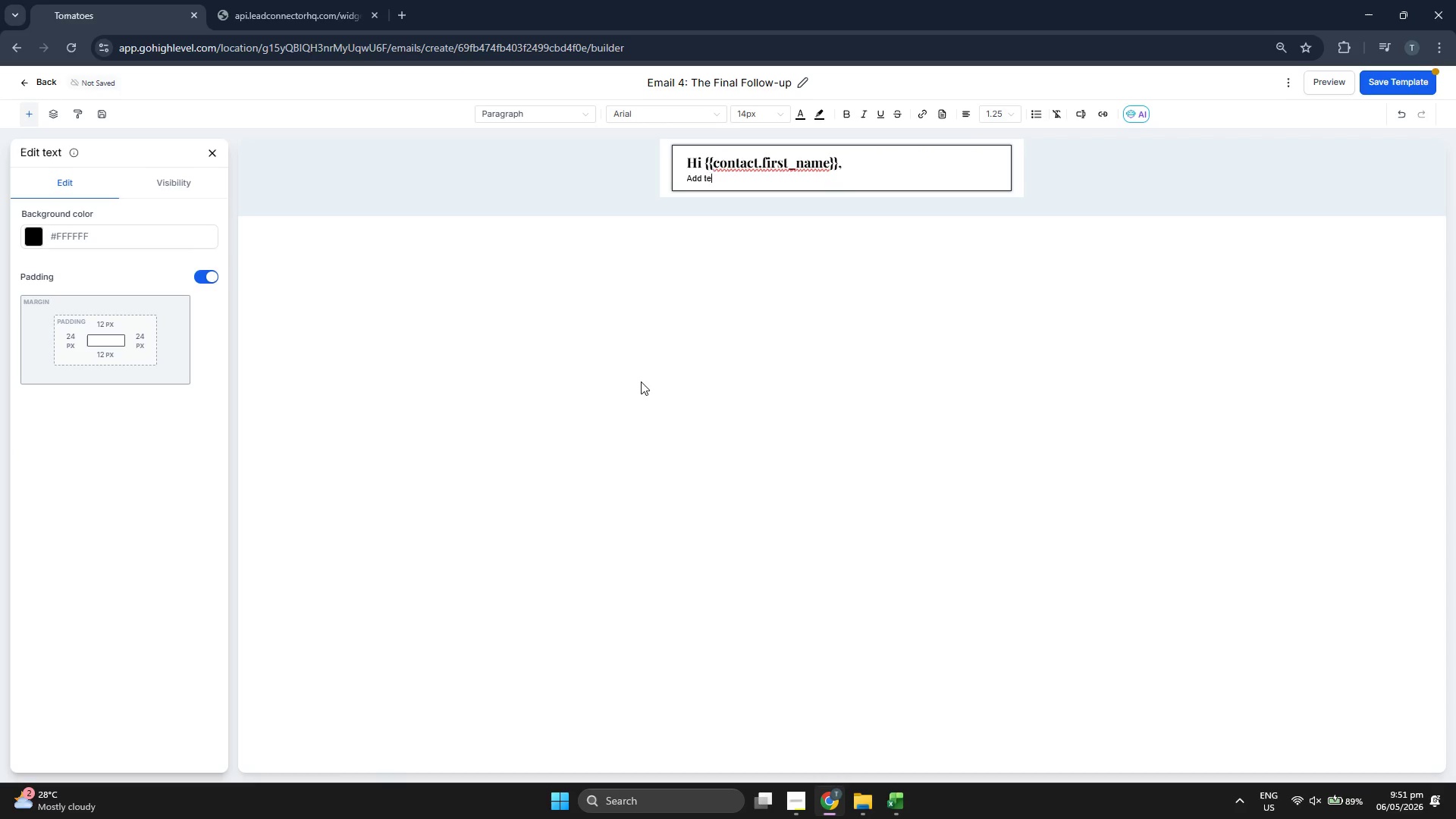 
key(Backspace)
 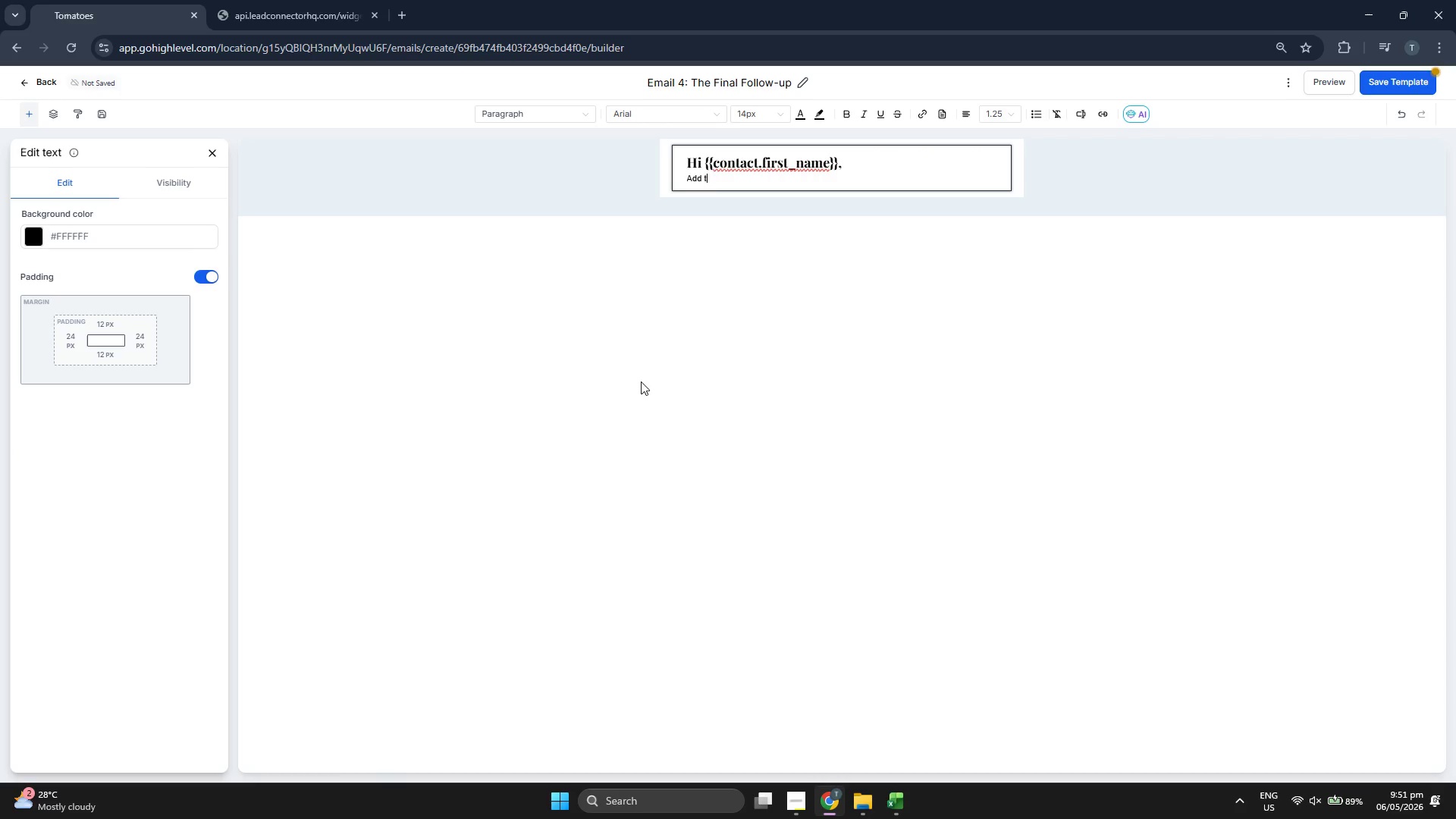 
key(Backspace)
 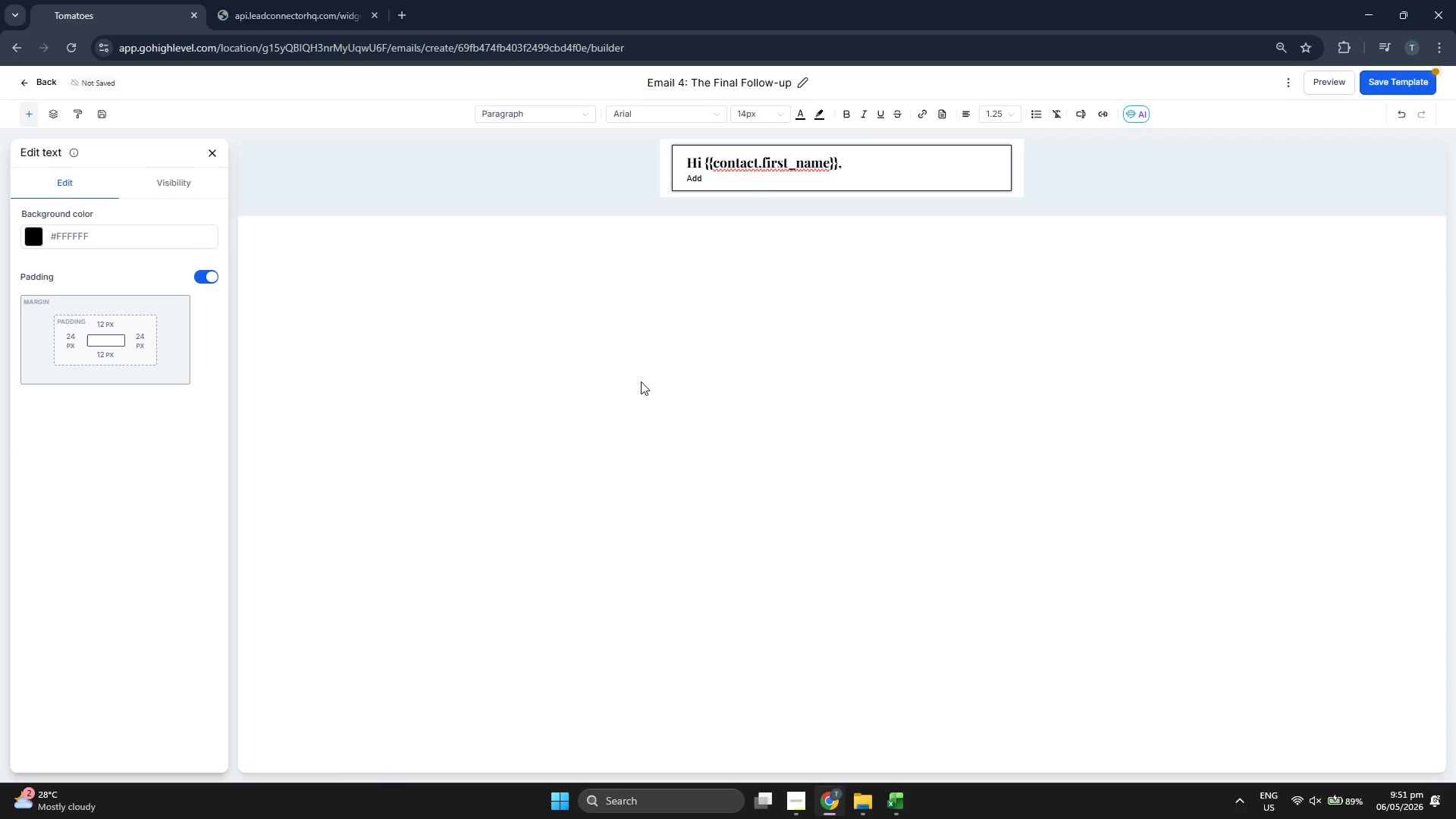 
key(Backspace)
 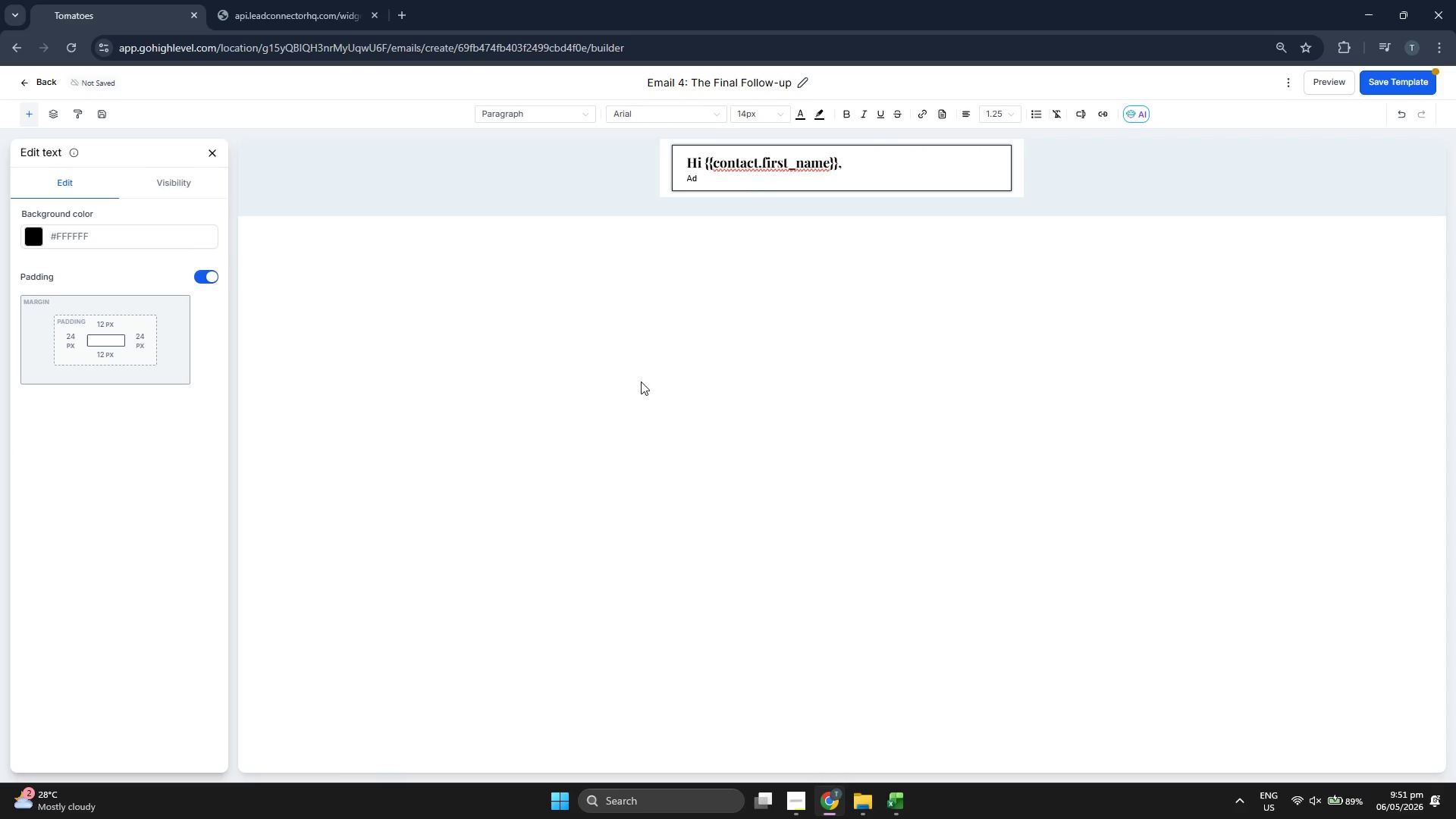 
key(Backspace)
 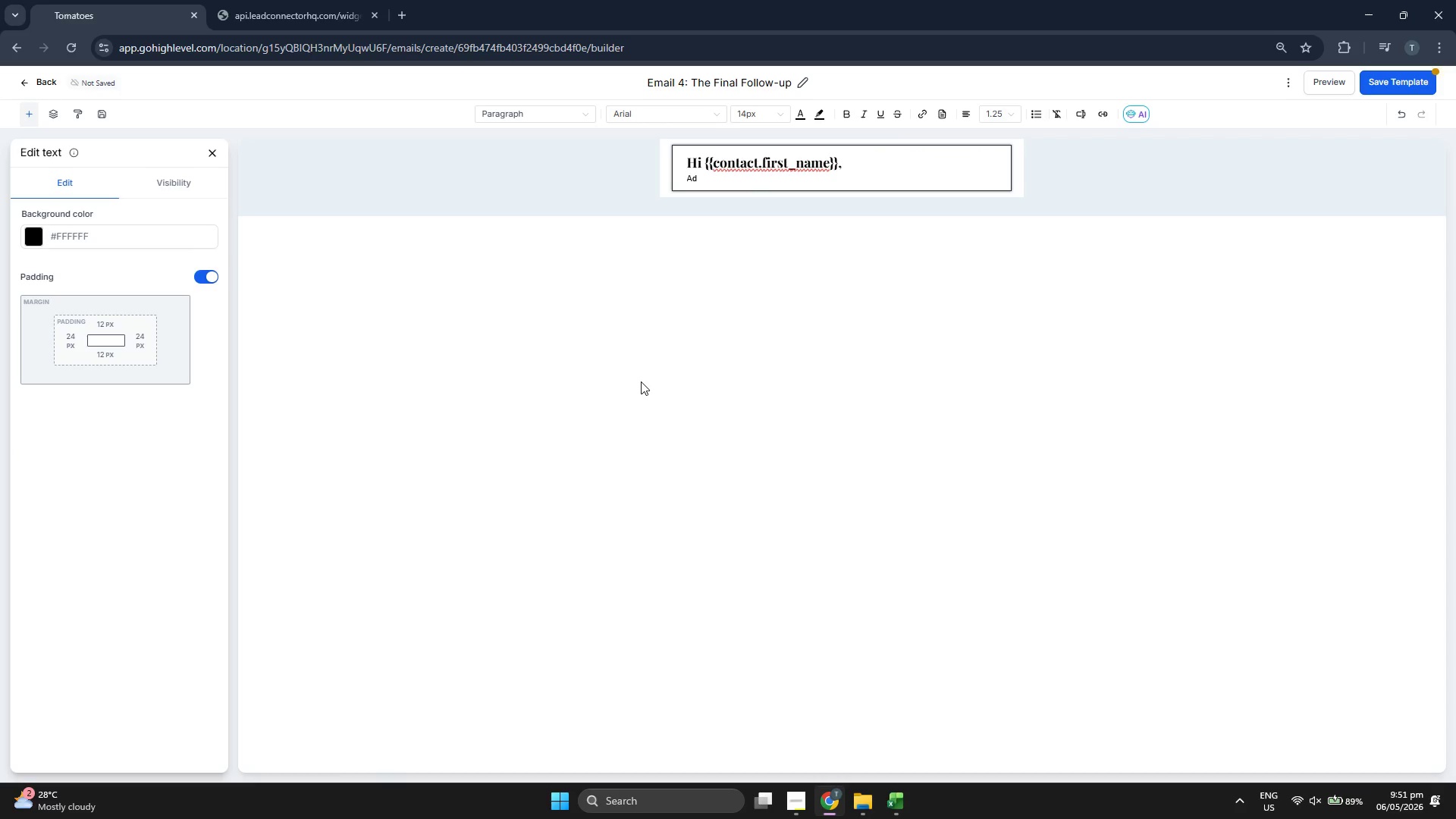 
key(Backspace)
 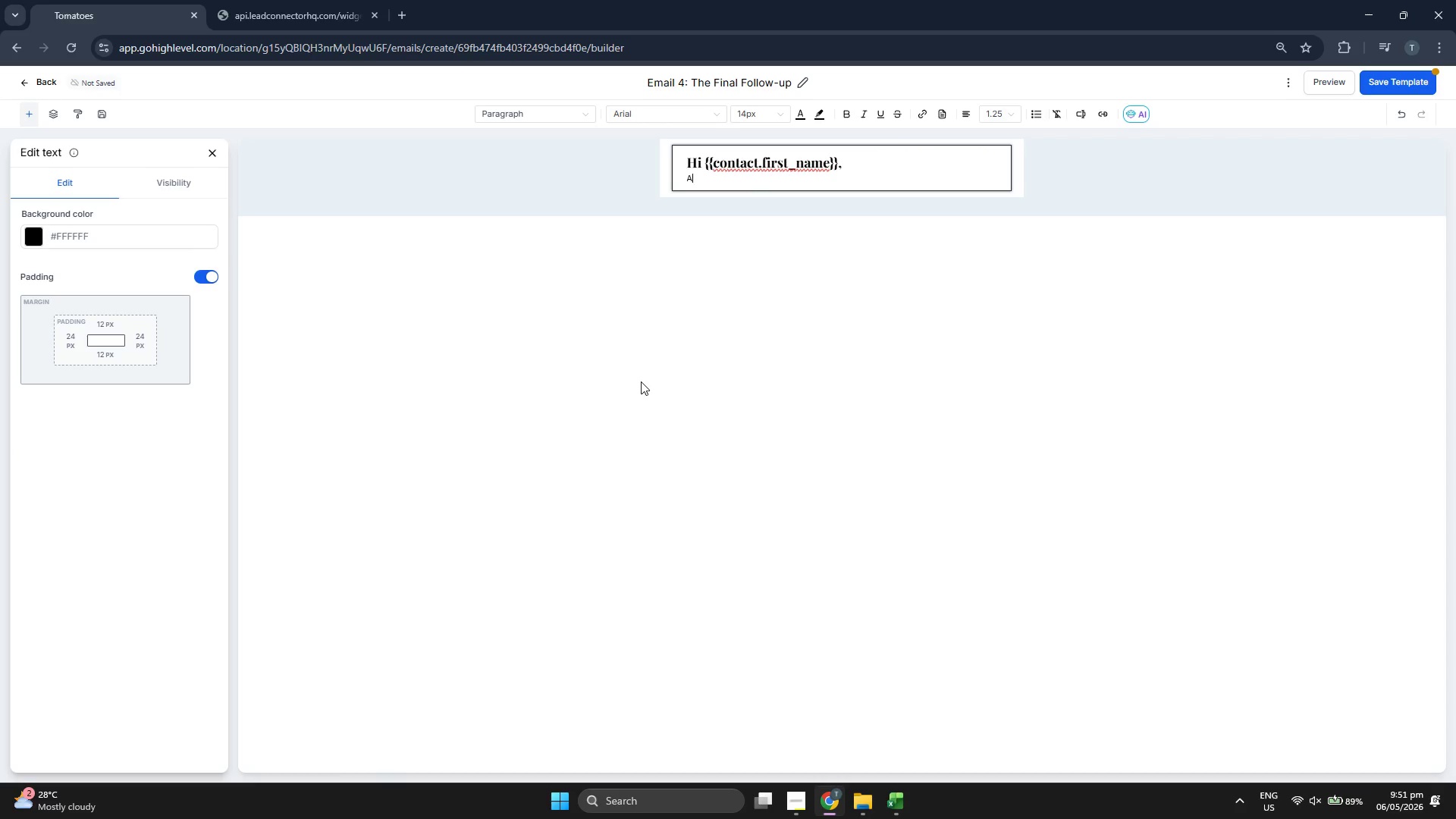 
key(Backspace)
 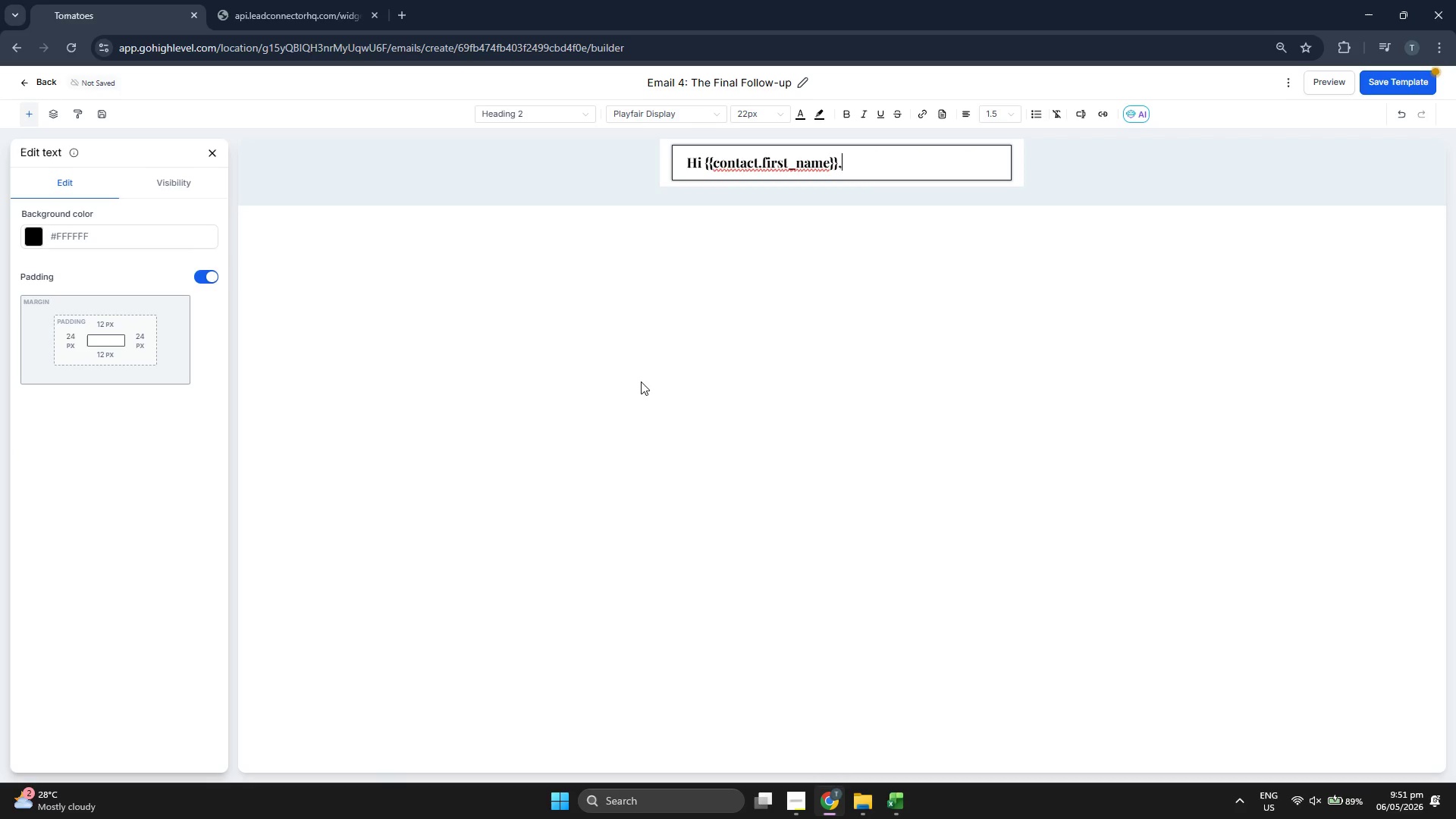 
key(Backspace)
 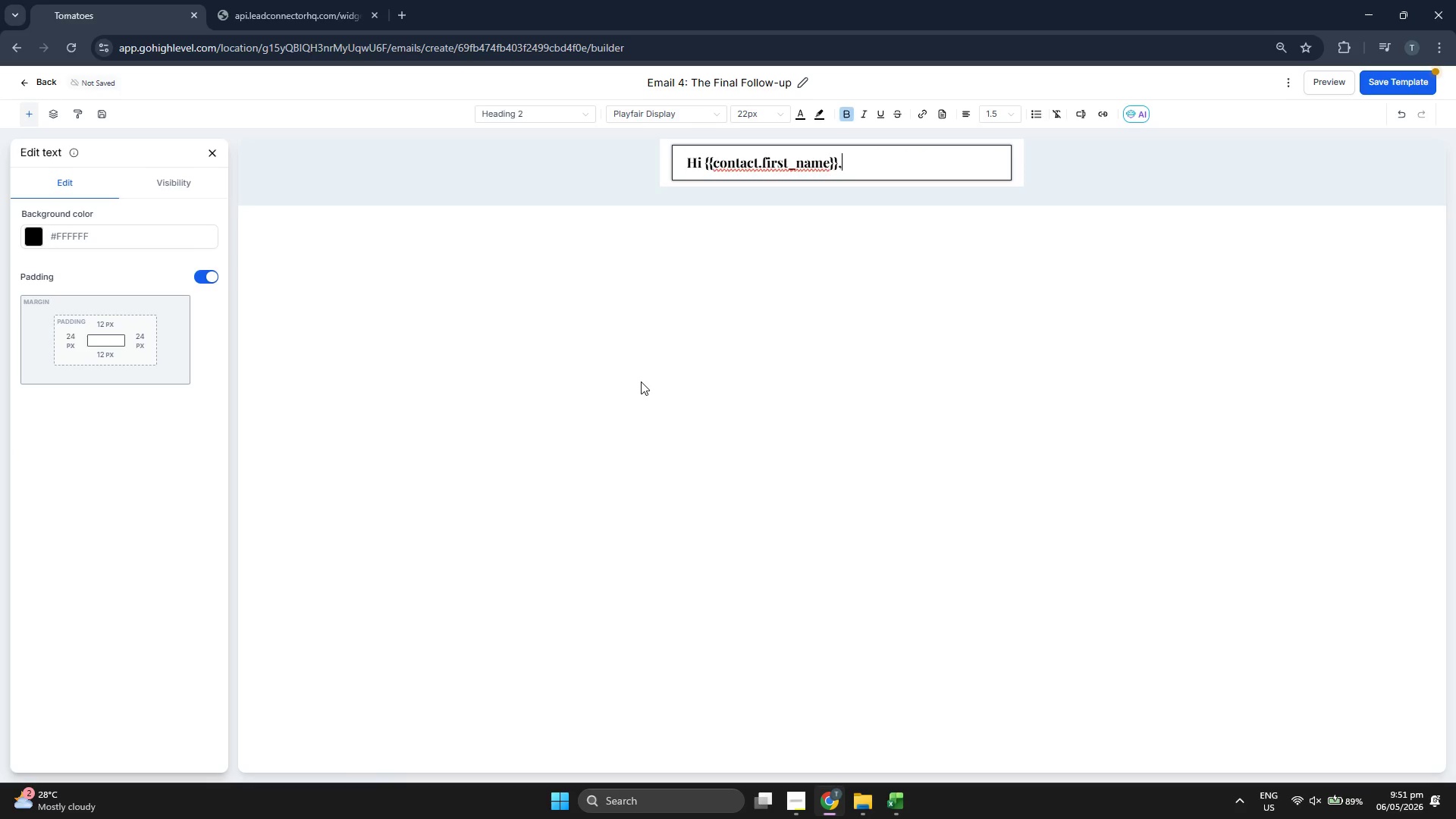 
key(Enter)
 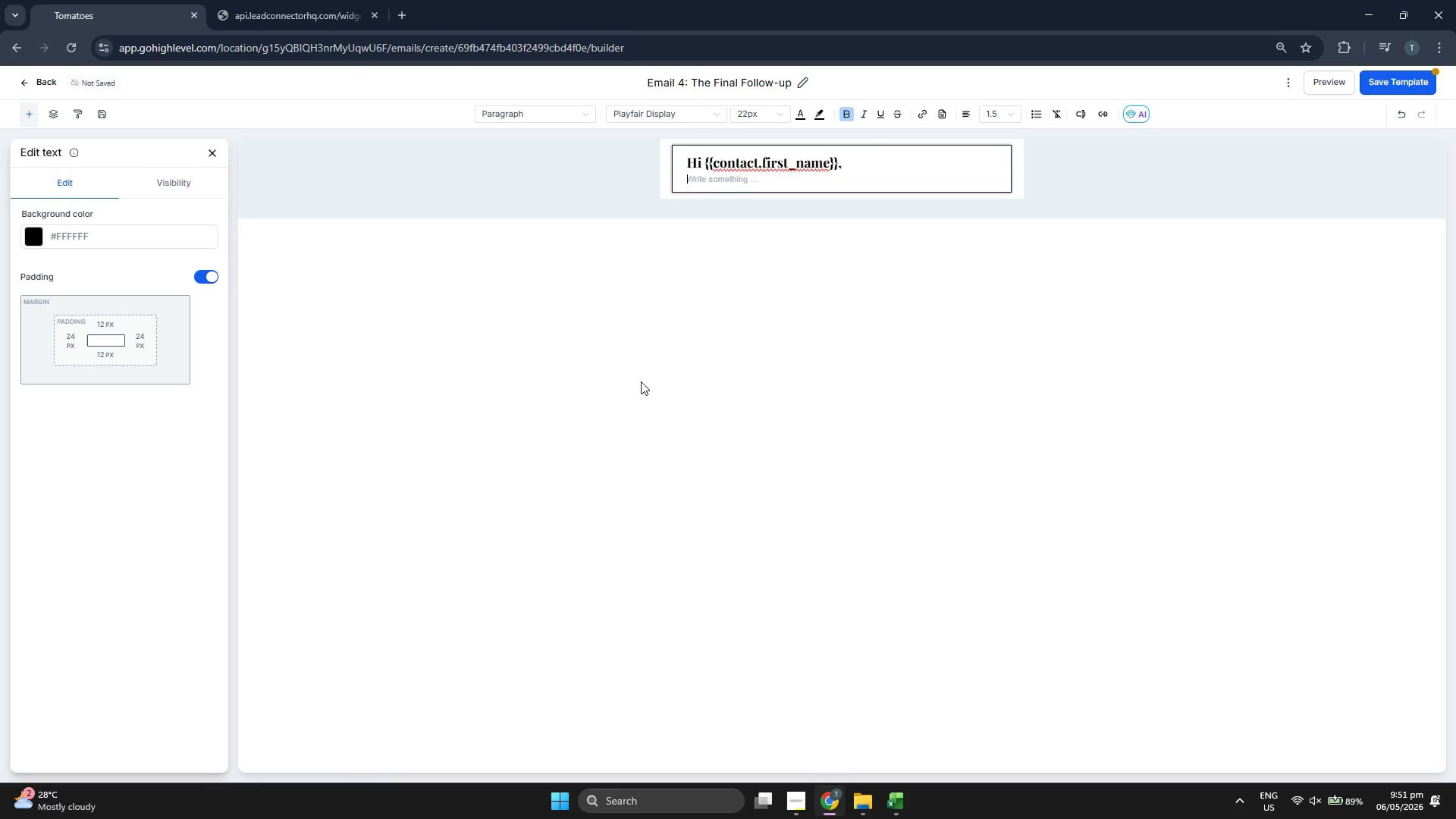 
key(Enter)
 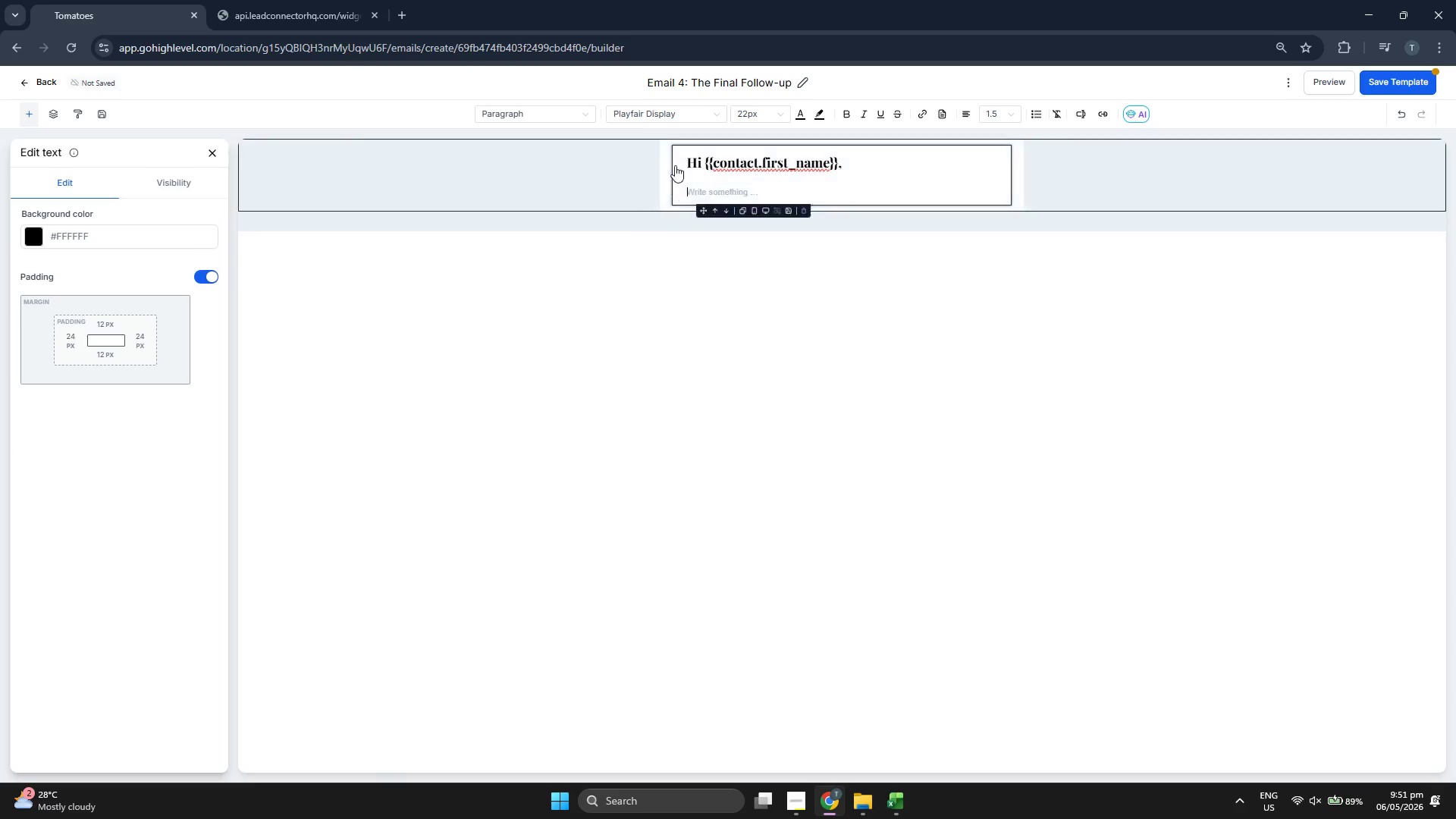 
left_click([664, 118])
 